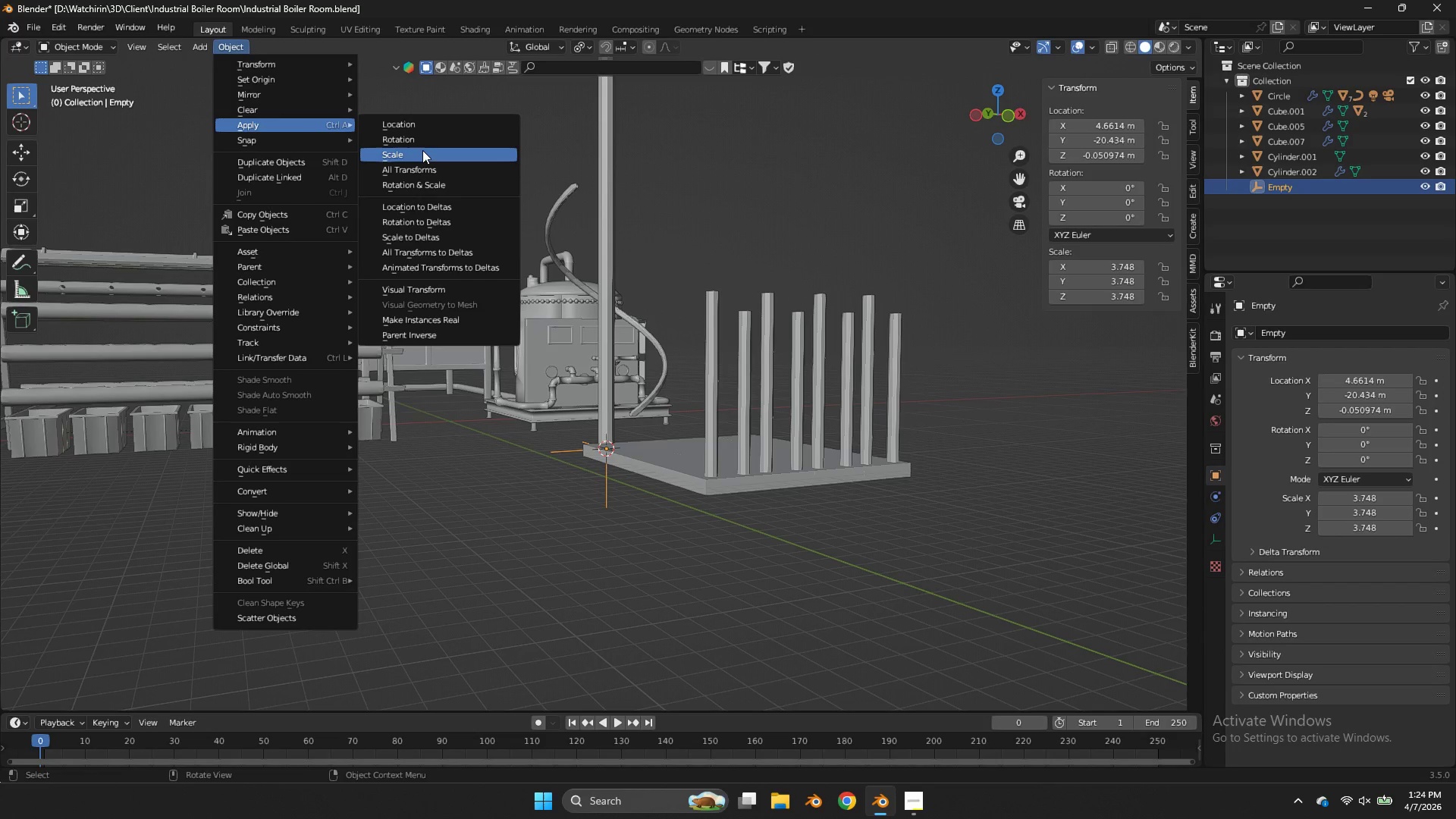 
left_click([422, 151])
 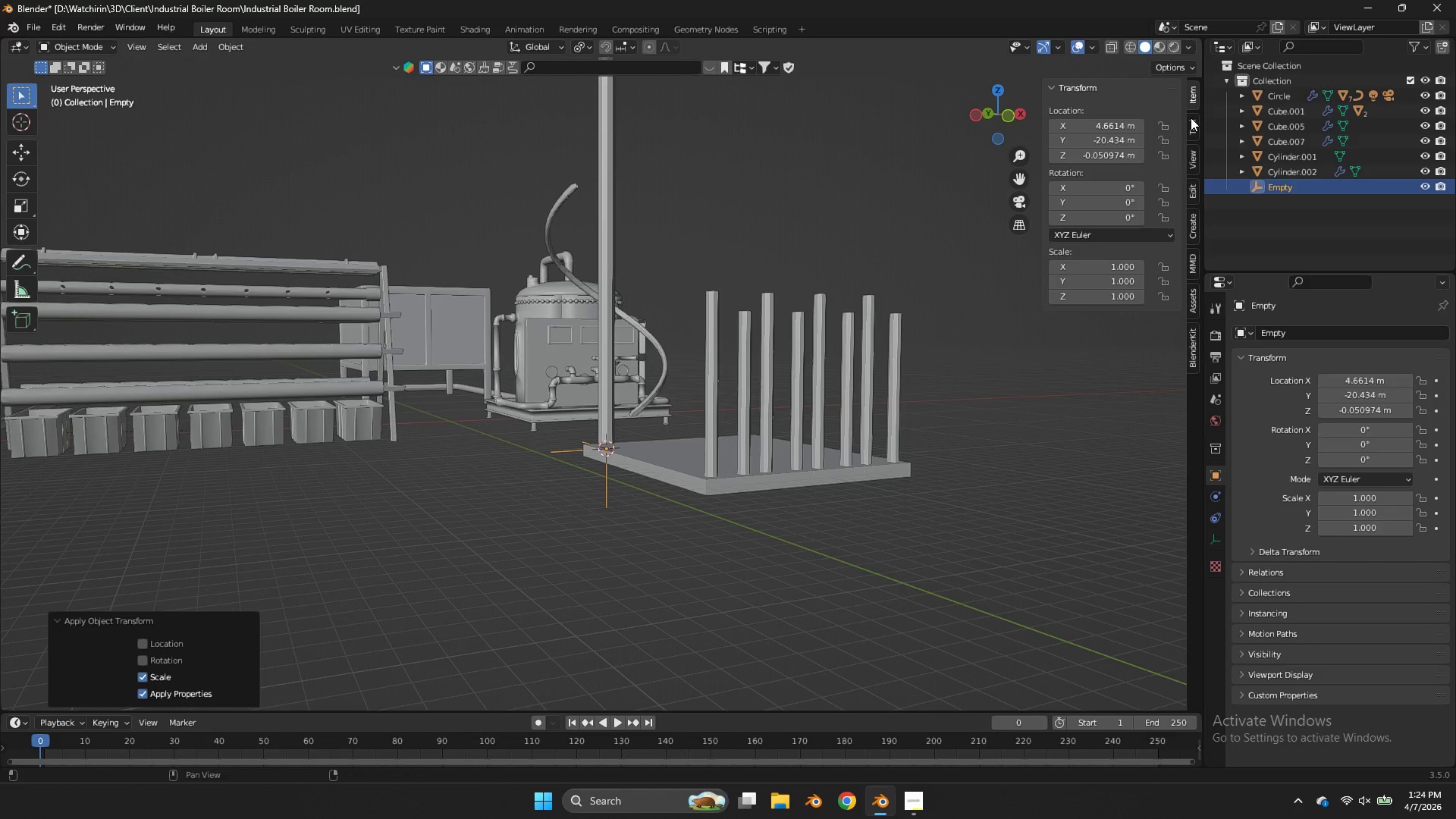 
key(S)
 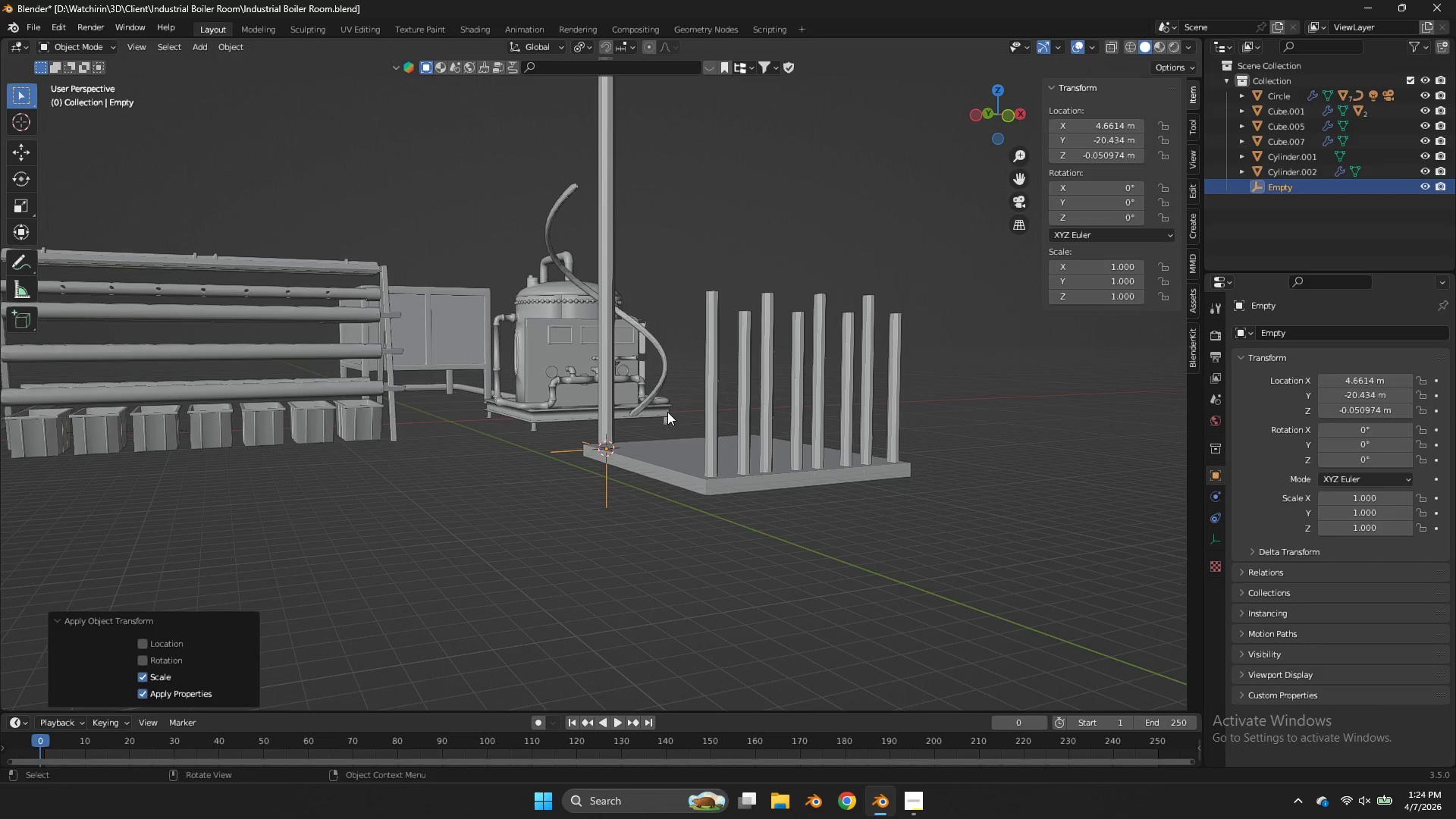 
left_click([654, 440])
 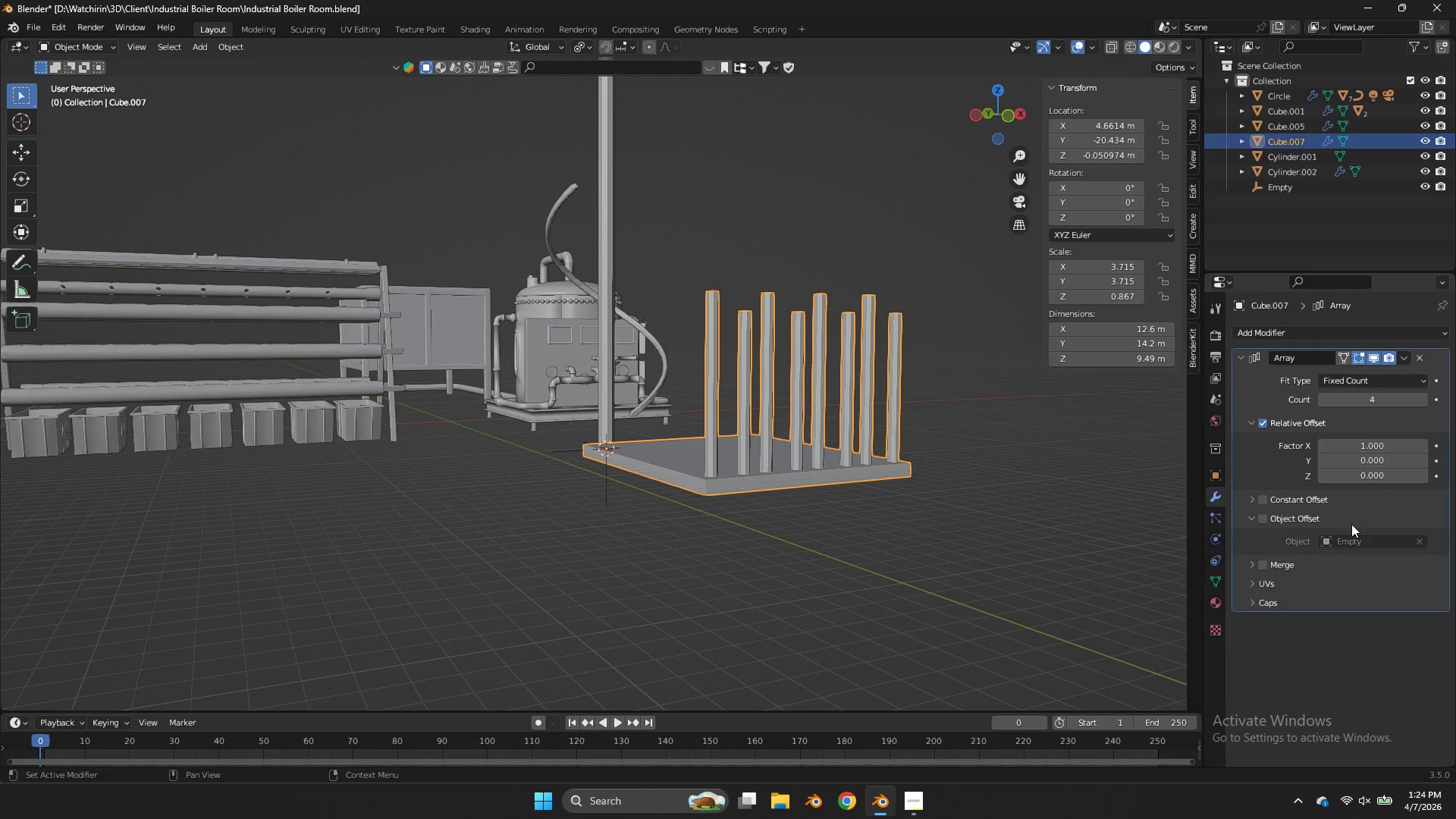 
left_click([1253, 500])
 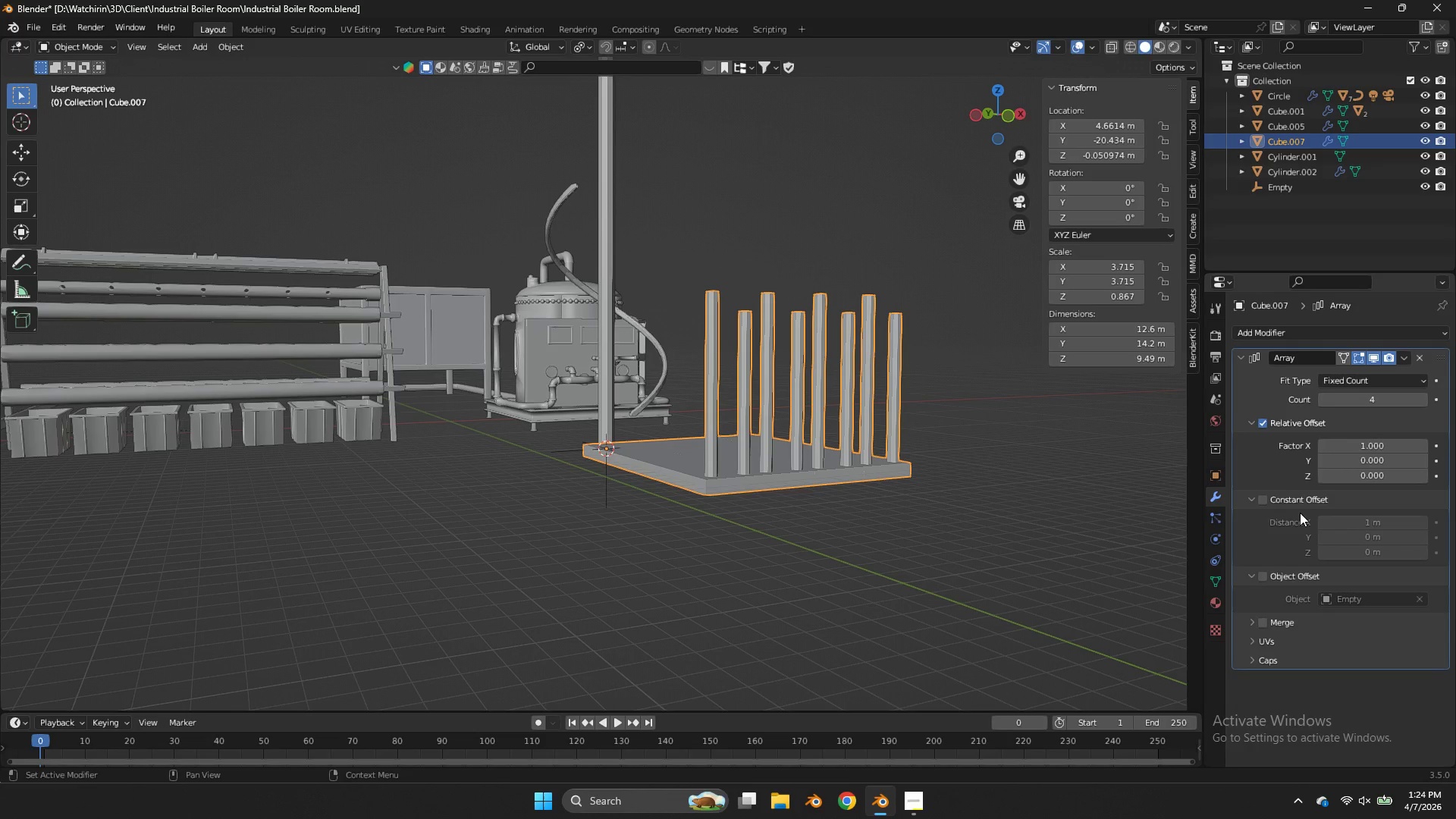 
wait(6.62)
 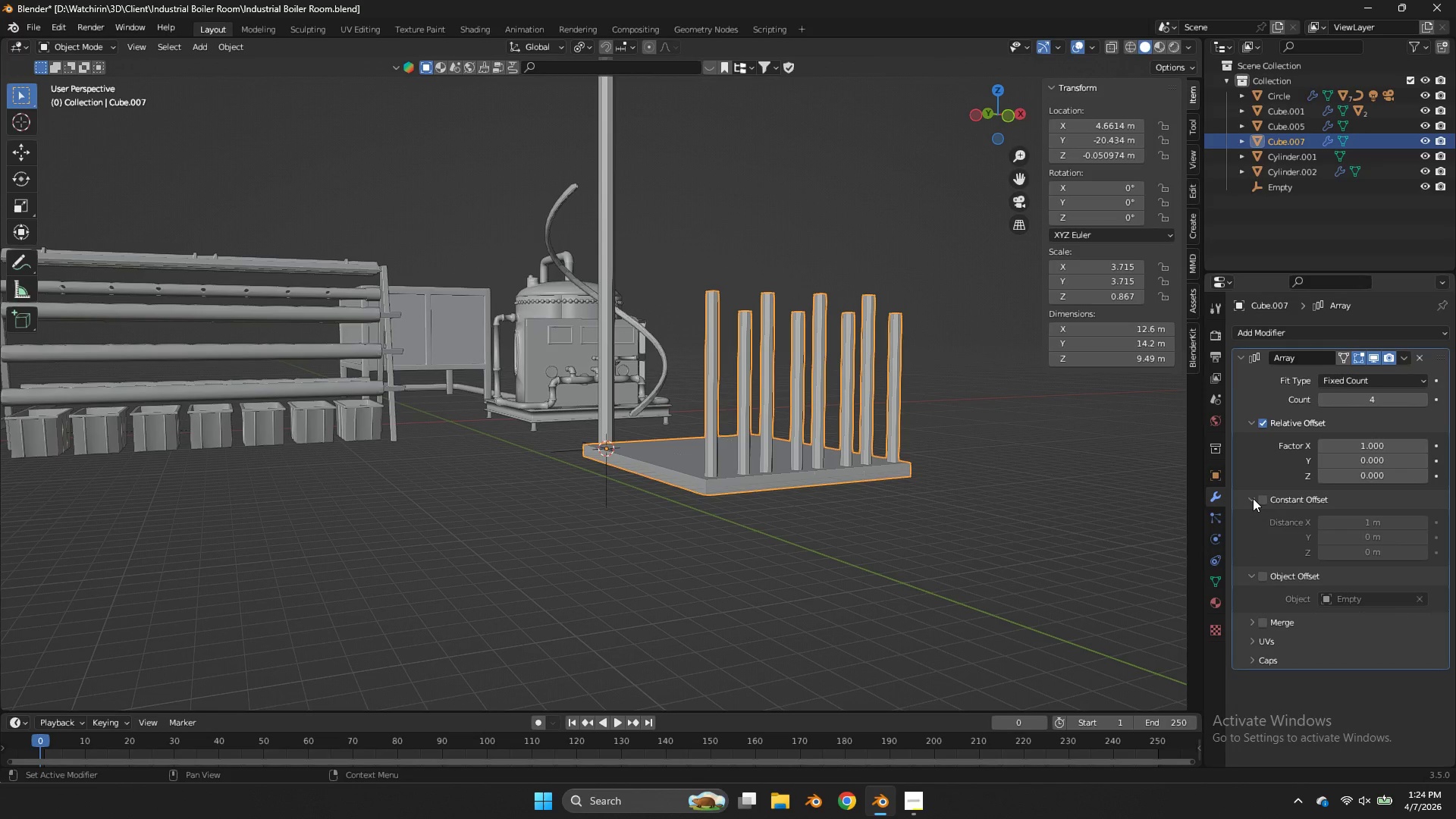 
left_click([1268, 579])
 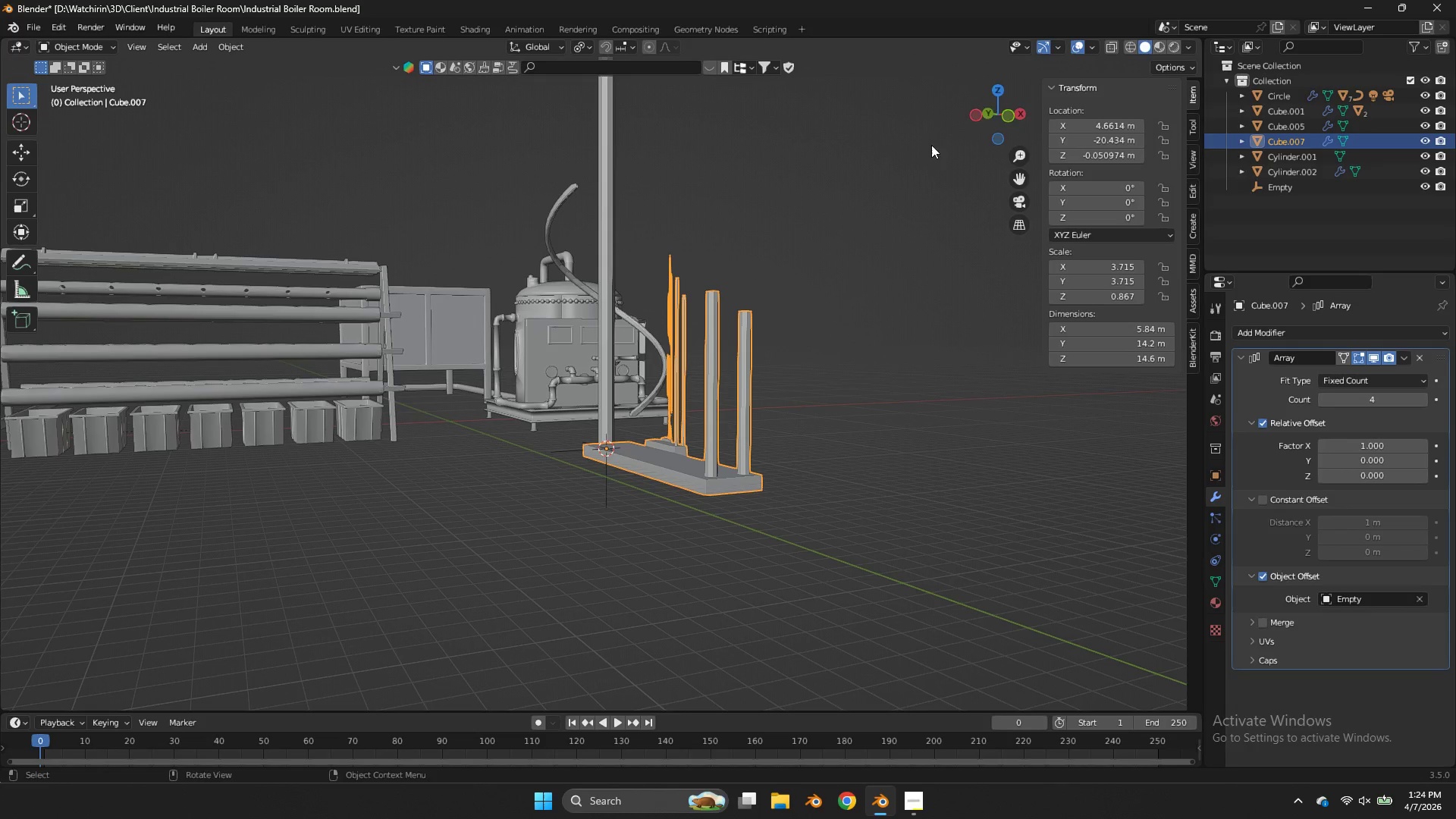 
left_click_drag(start_coordinate=[995, 120], to_coordinate=[1038, 190])
 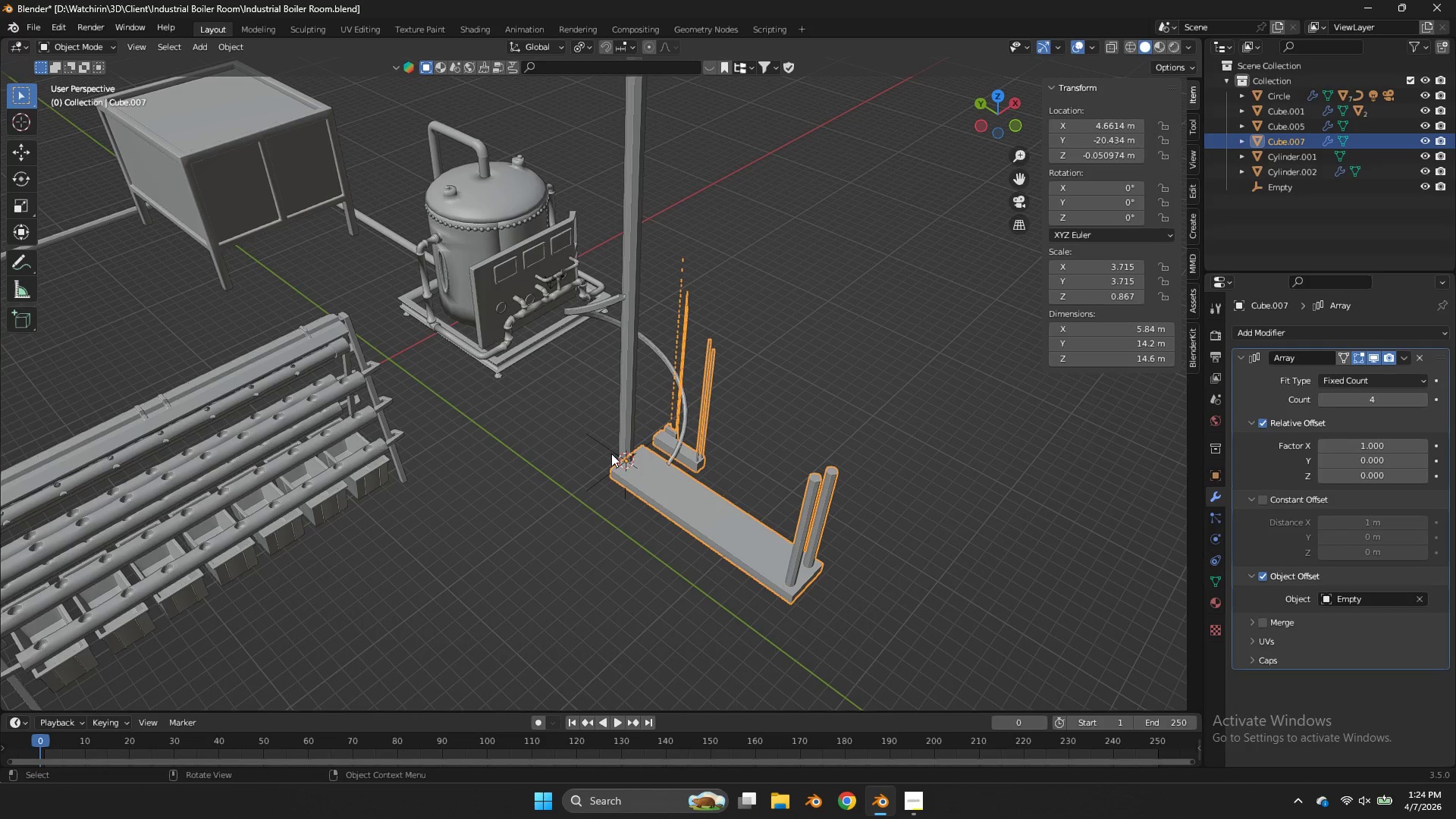 
left_click([609, 450])
 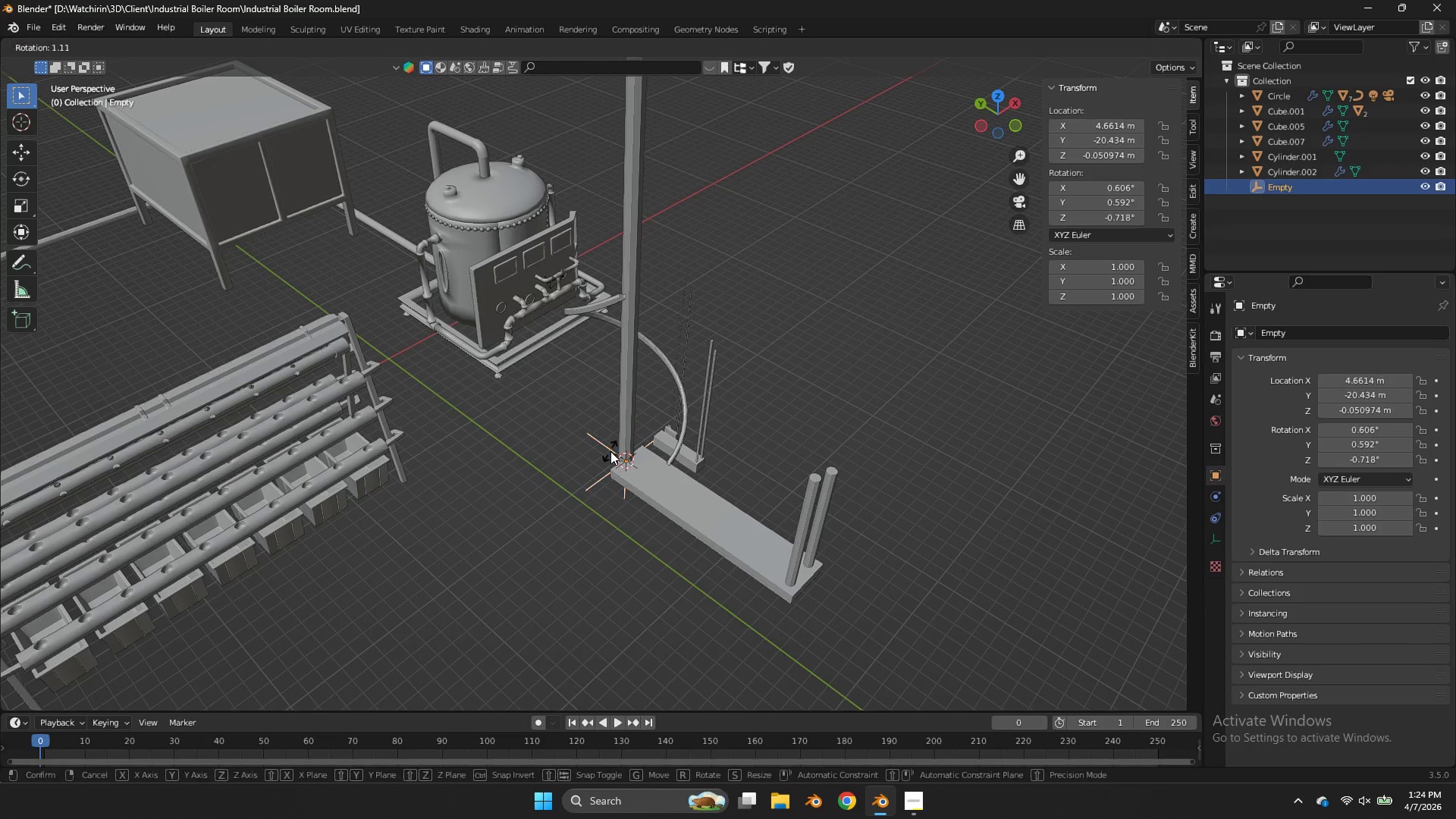 
type(rz)
 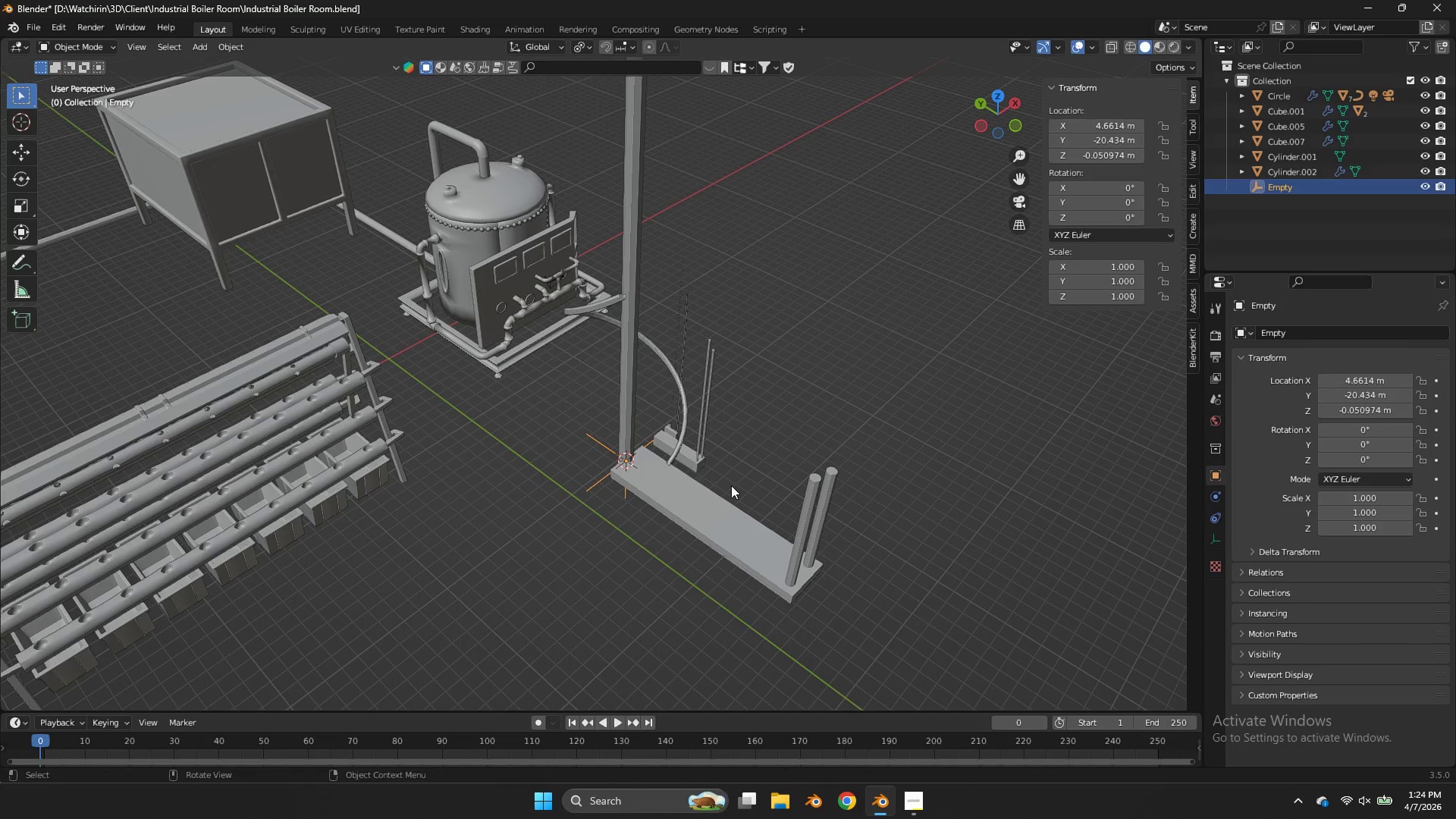 
left_click([733, 506])
 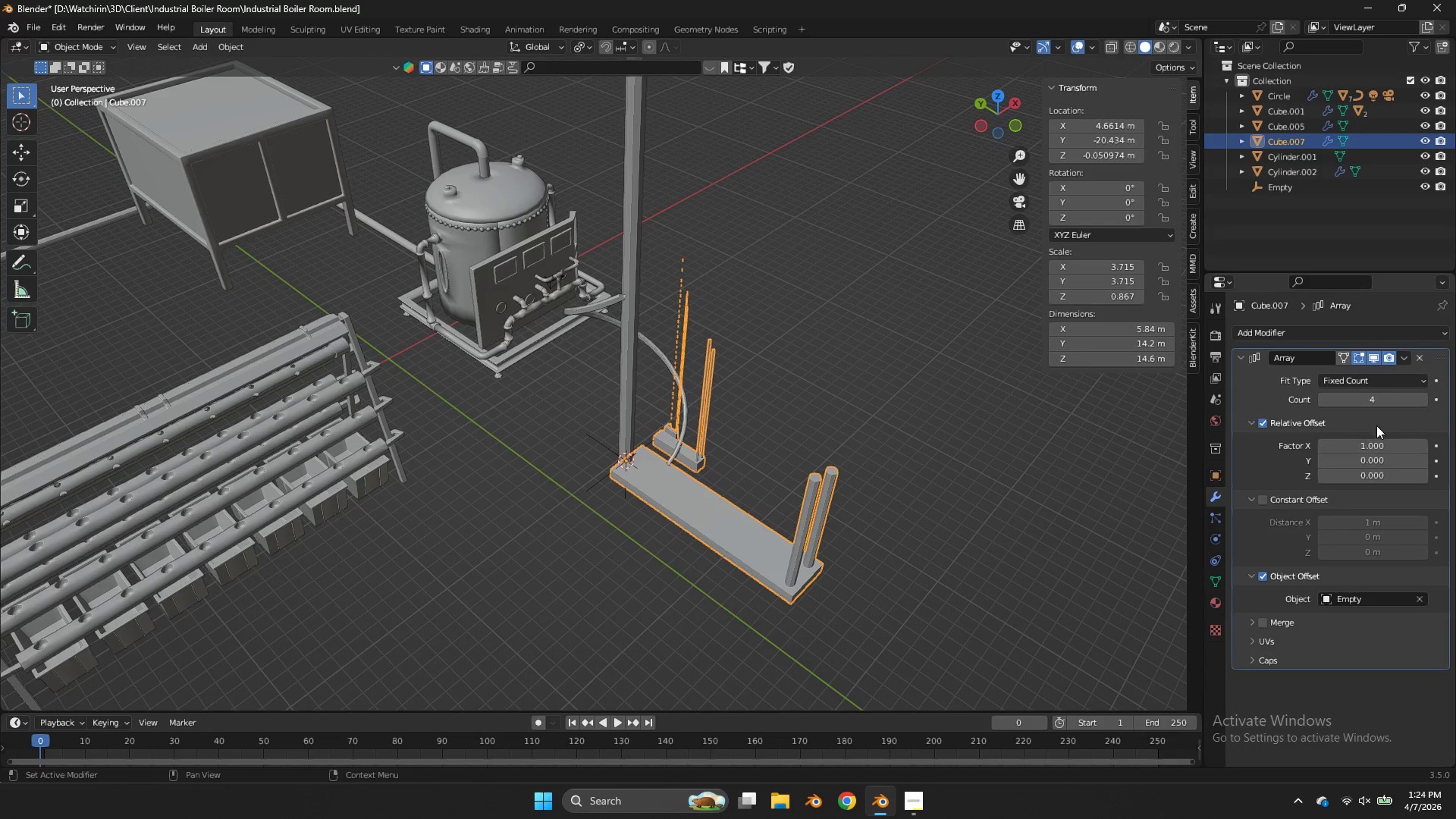 
left_click_drag(start_coordinate=[1379, 397], to_coordinate=[639, 397])
 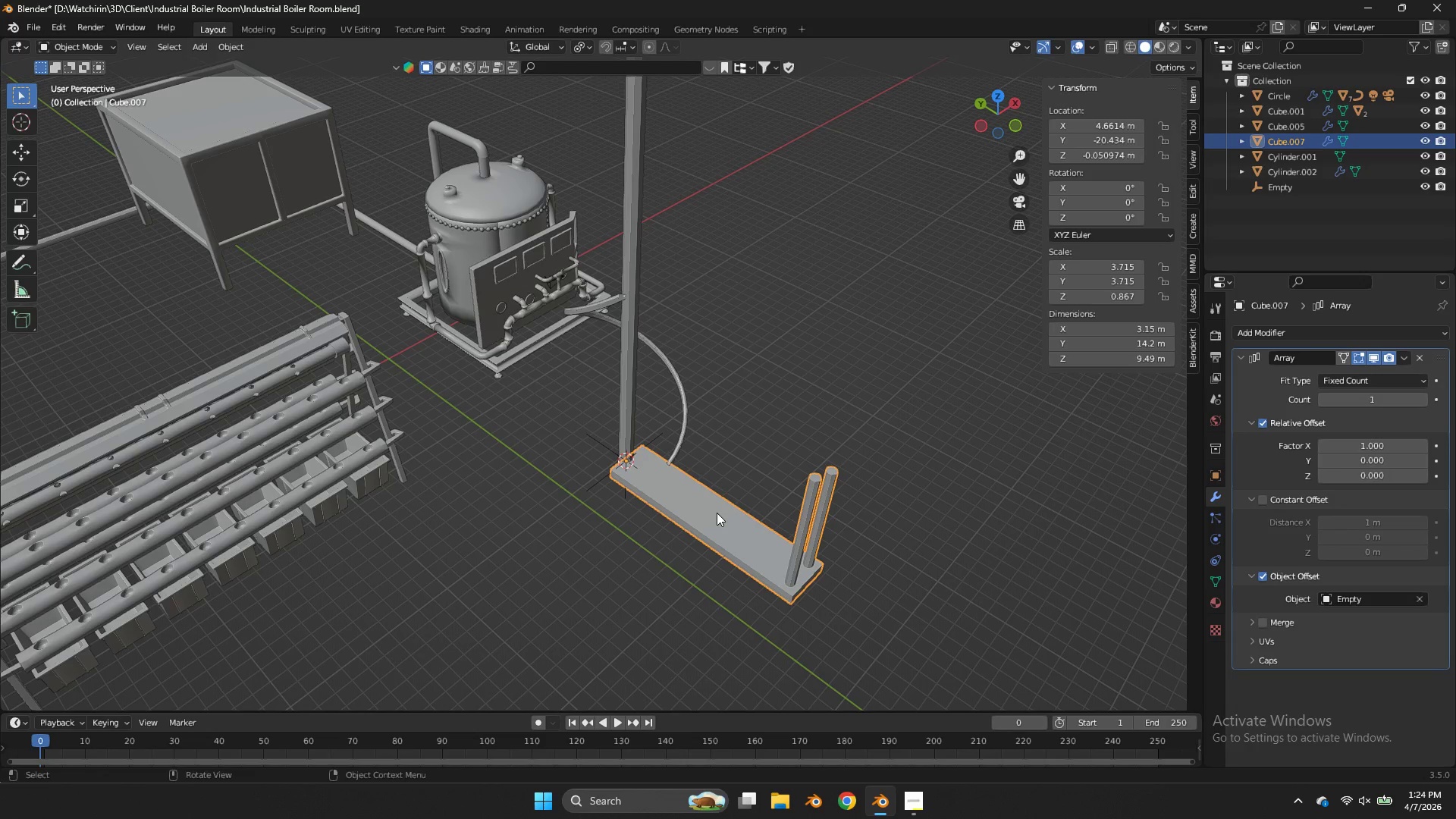 
left_click([717, 513])
 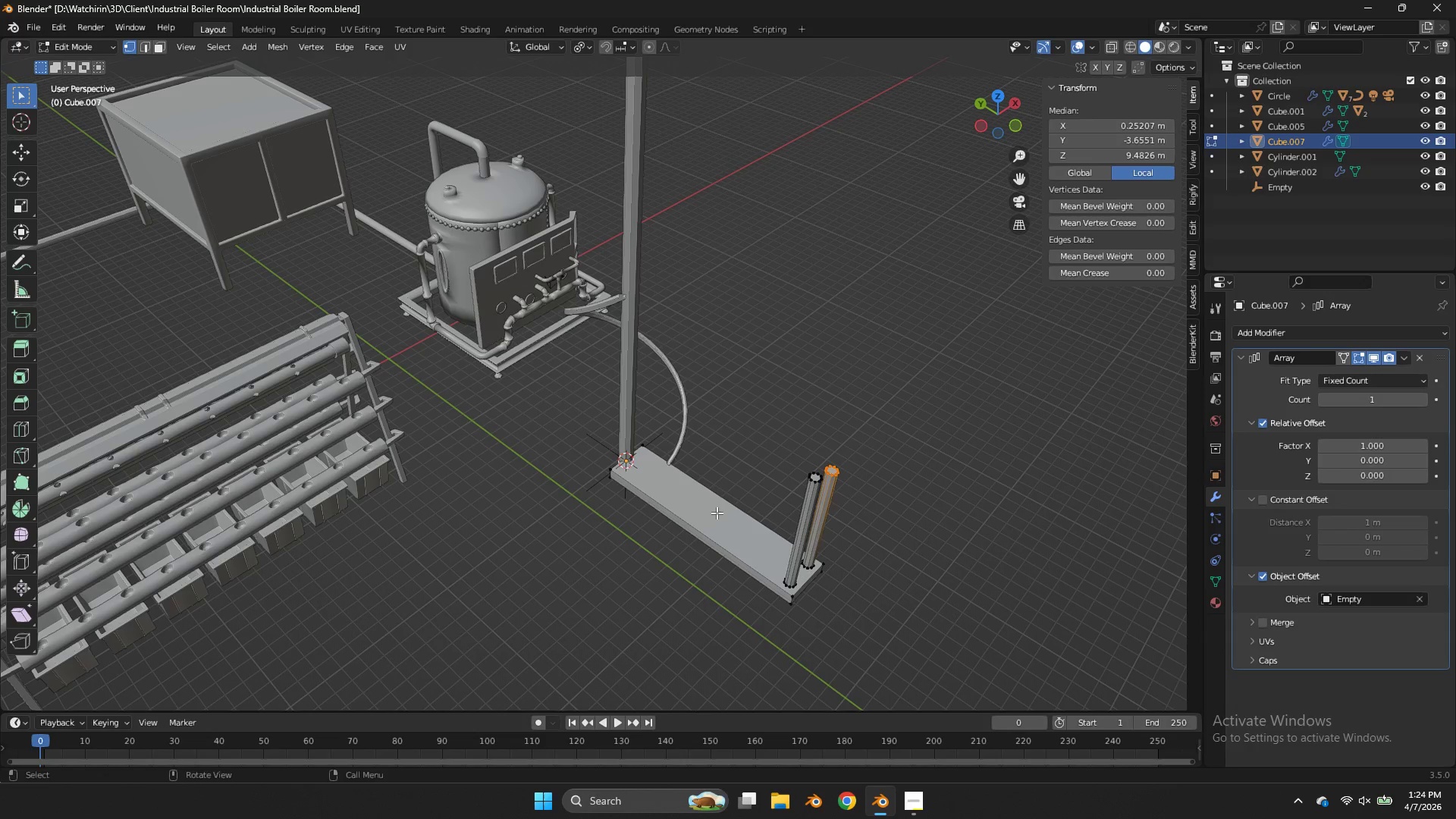 
key(Tab)
 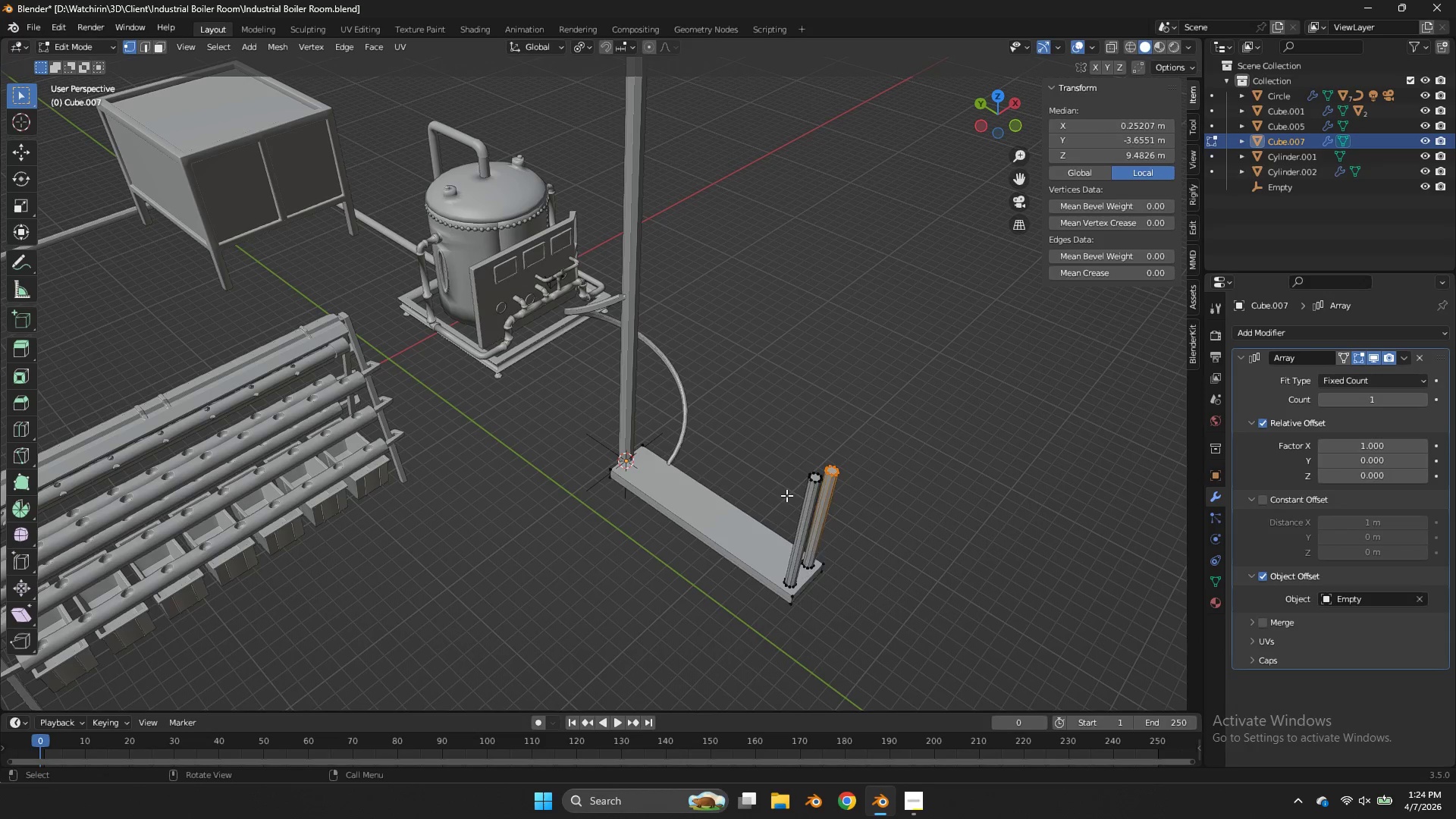 
key(A)
 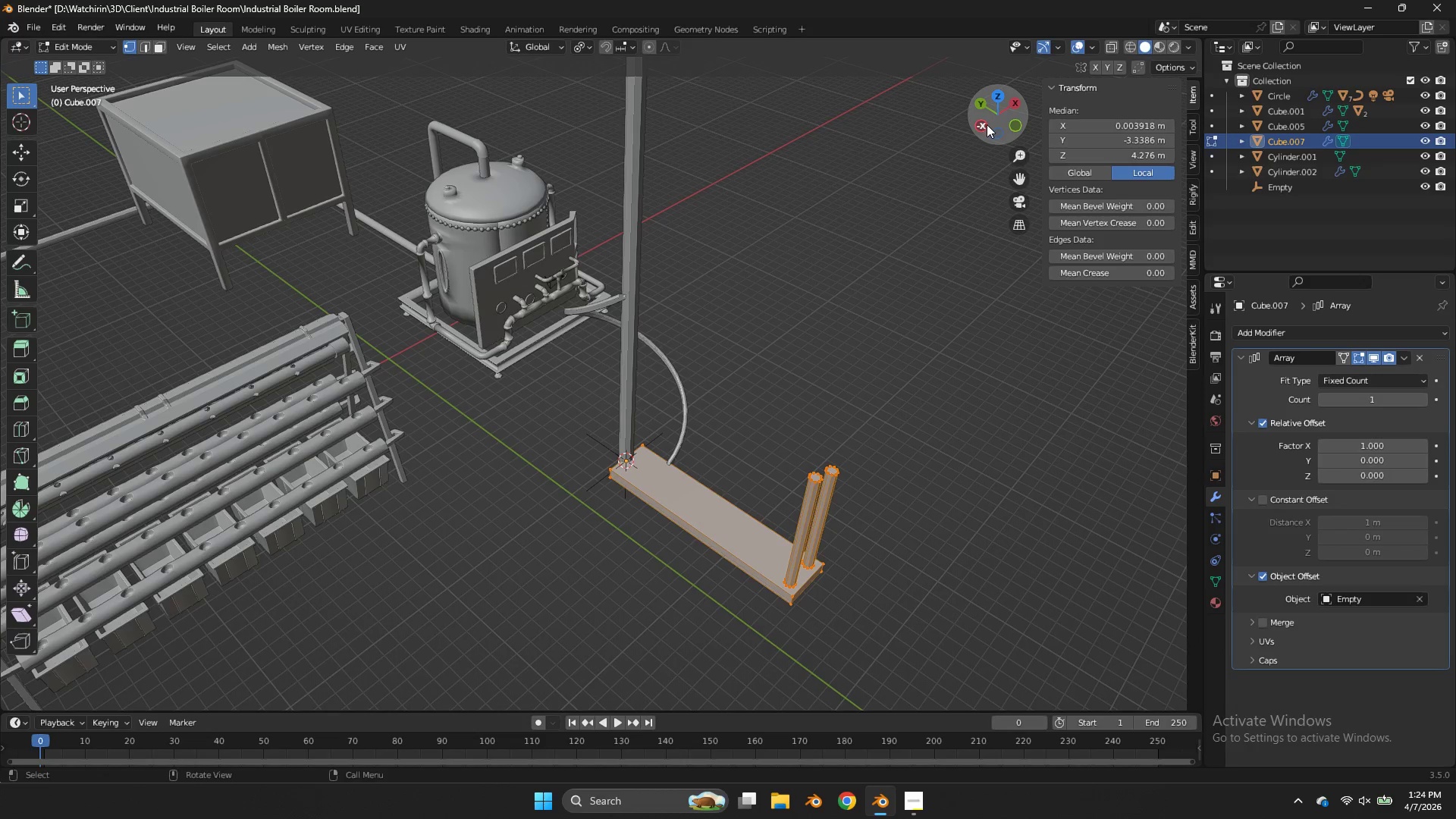 
left_click([981, 128])
 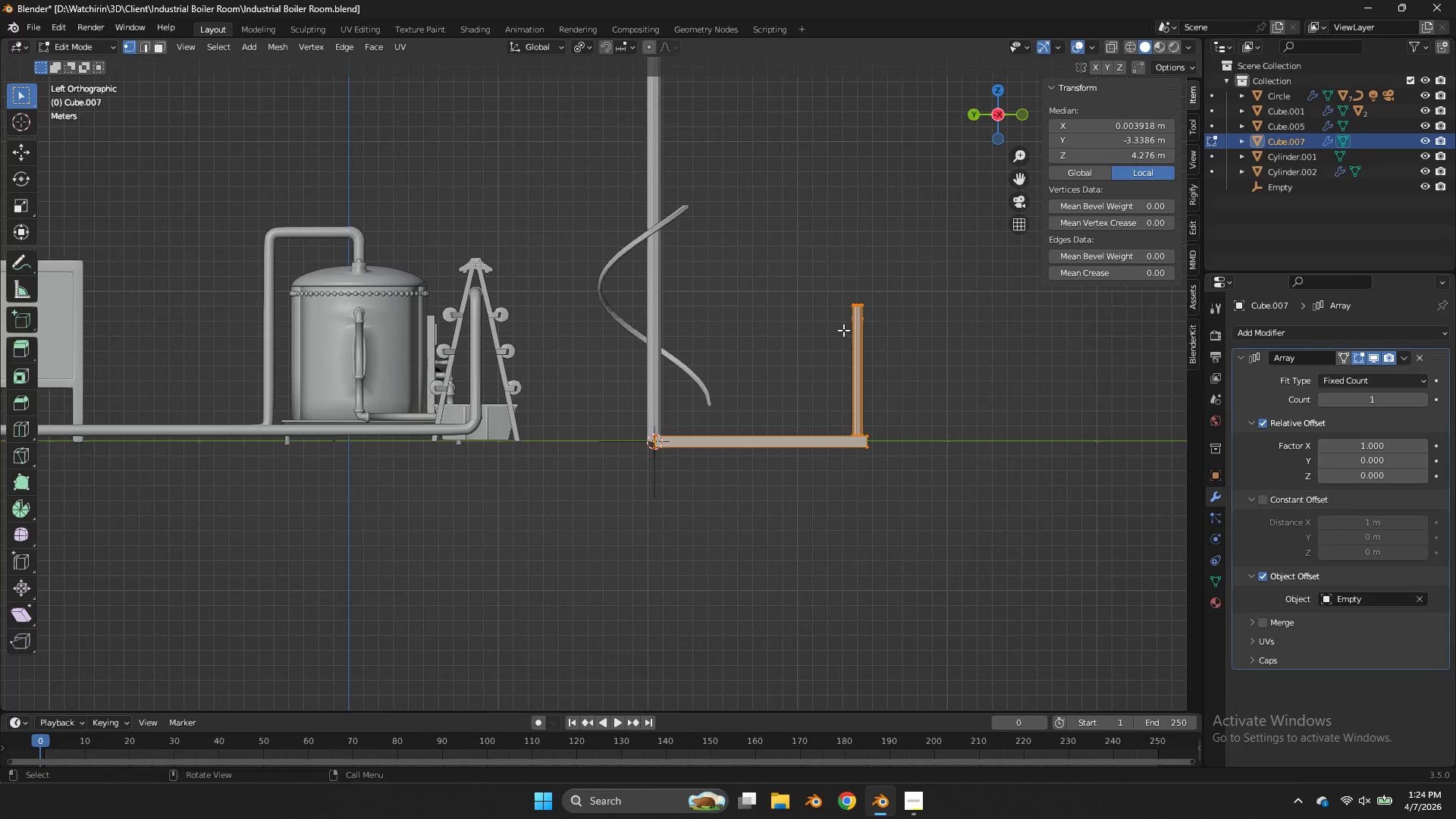 
scroll: coordinate [843, 330], scroll_direction: up, amount: 3.0
 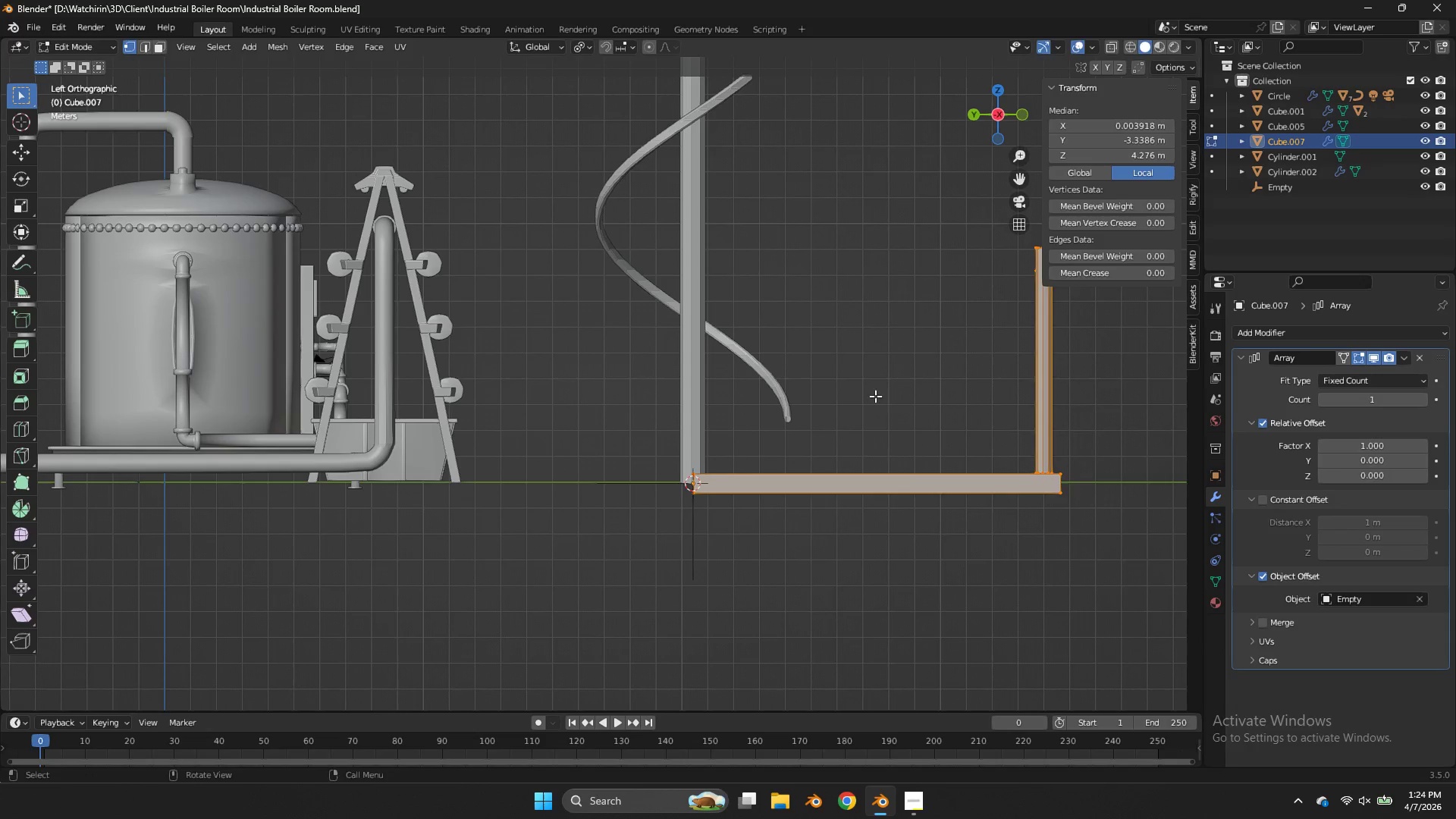 
type(gy)
 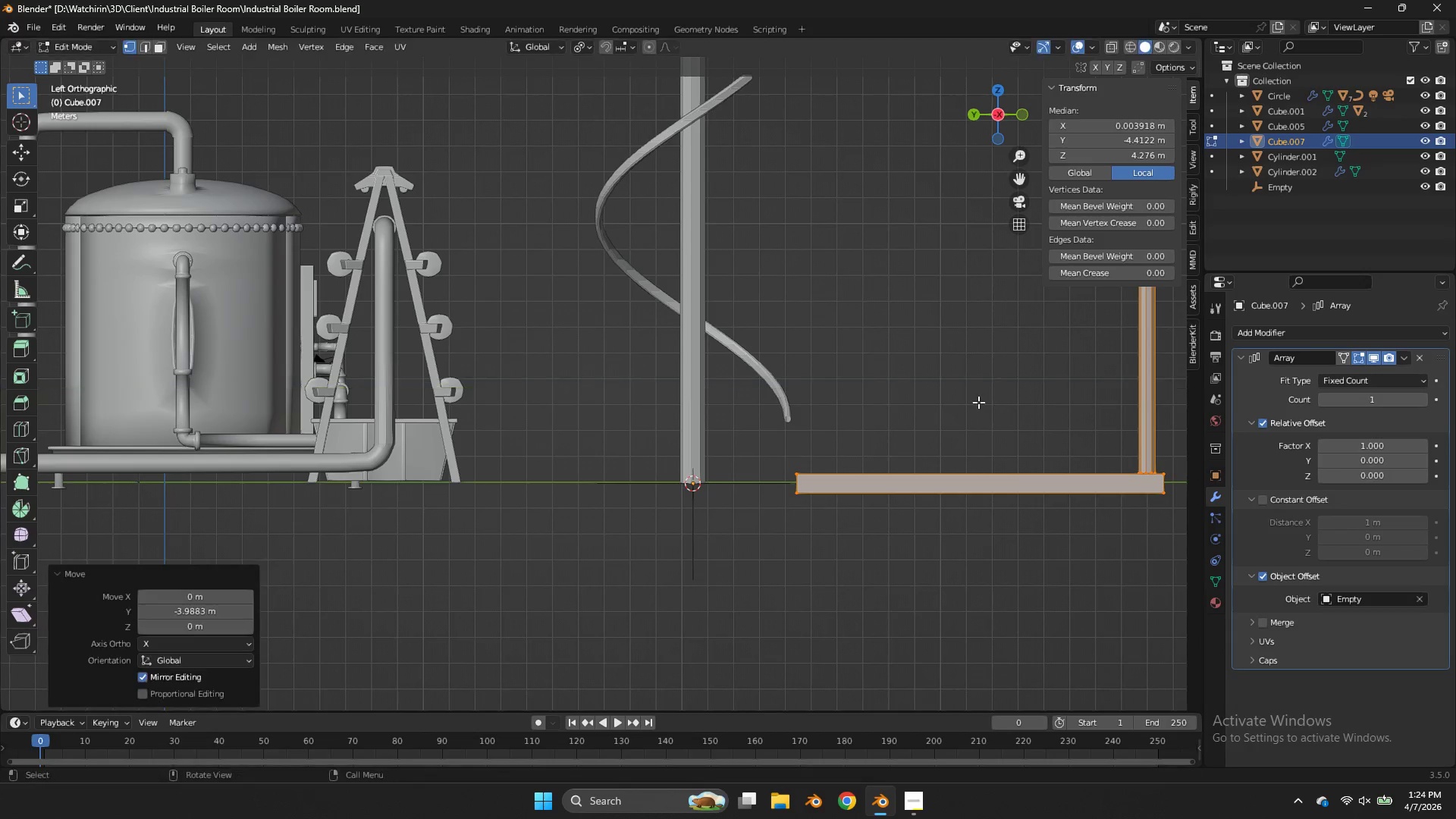 
left_click([978, 402])
 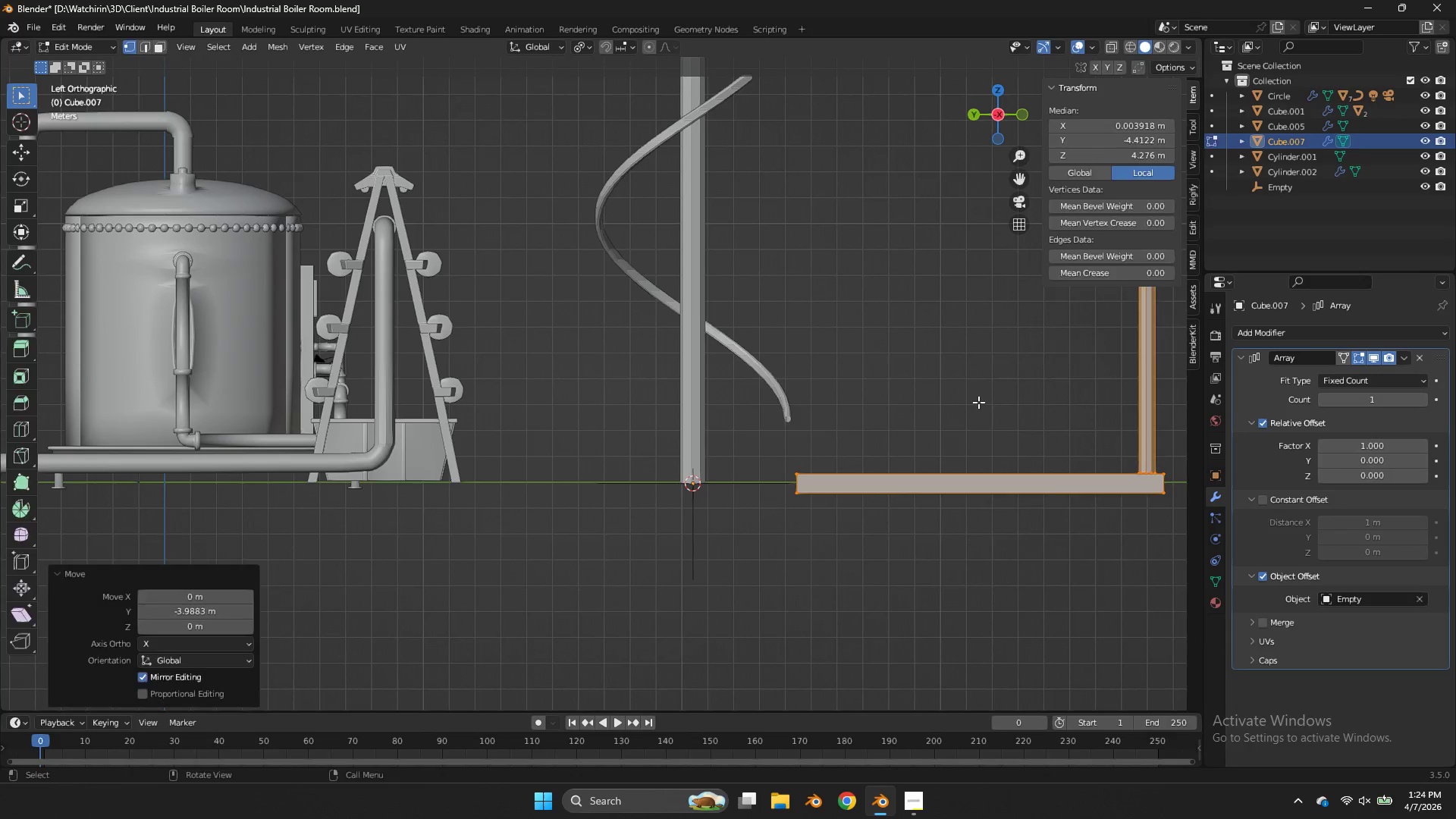 
key(Tab)
 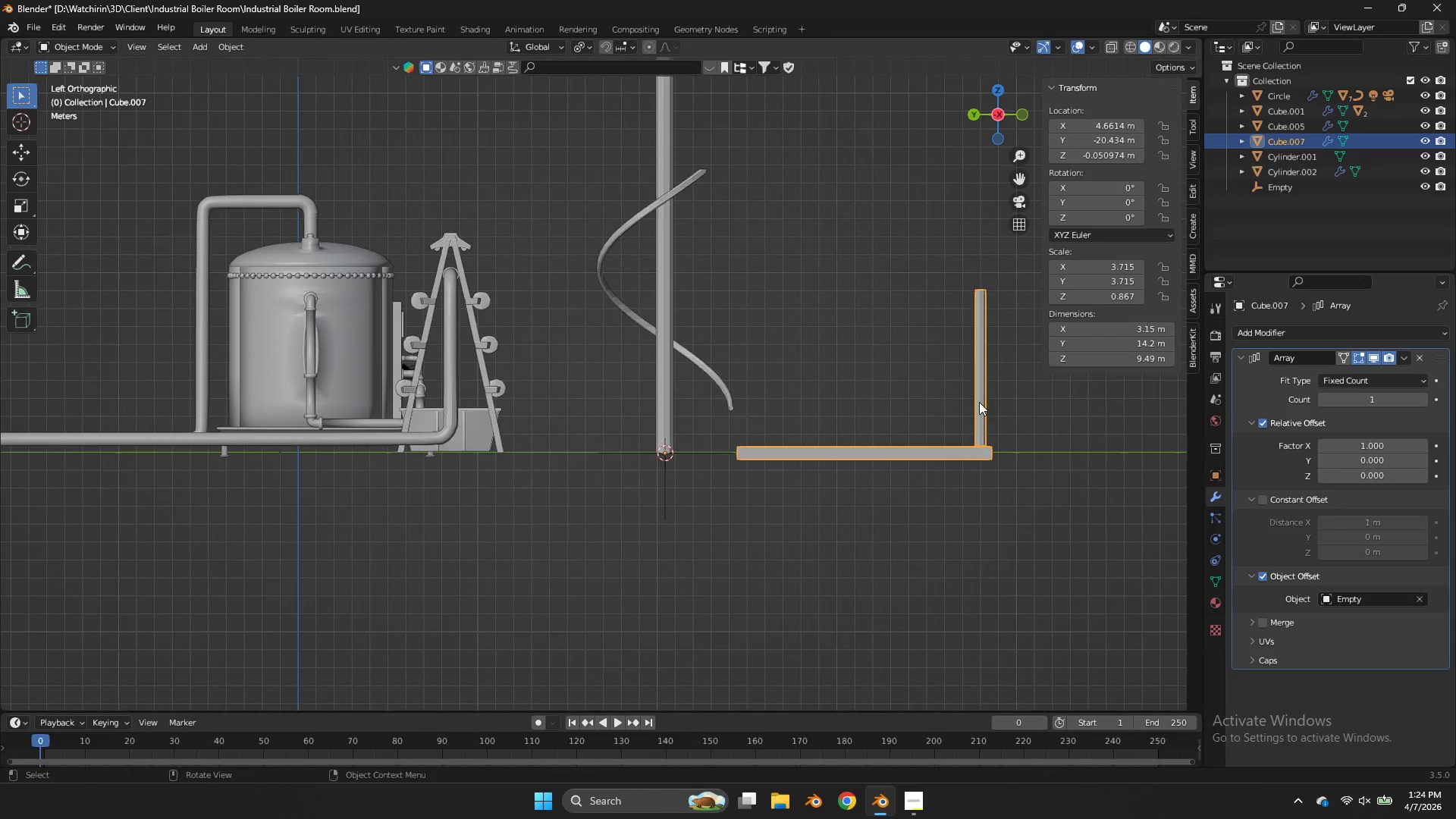 
left_click_drag(start_coordinate=[1009, 121], to_coordinate=[930, 193])
 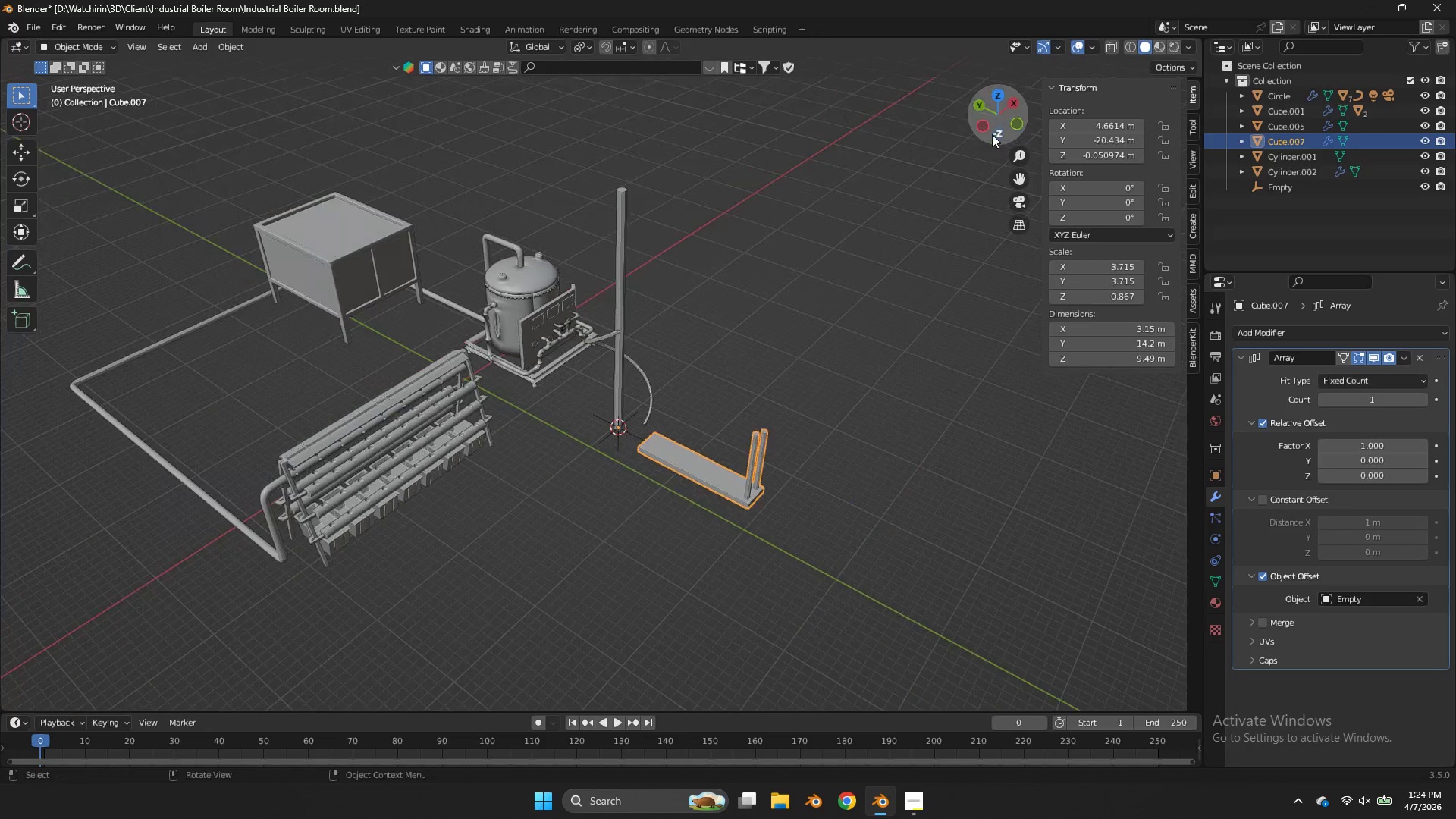 
scroll: coordinate [994, 125], scroll_direction: down, amount: 6.0
 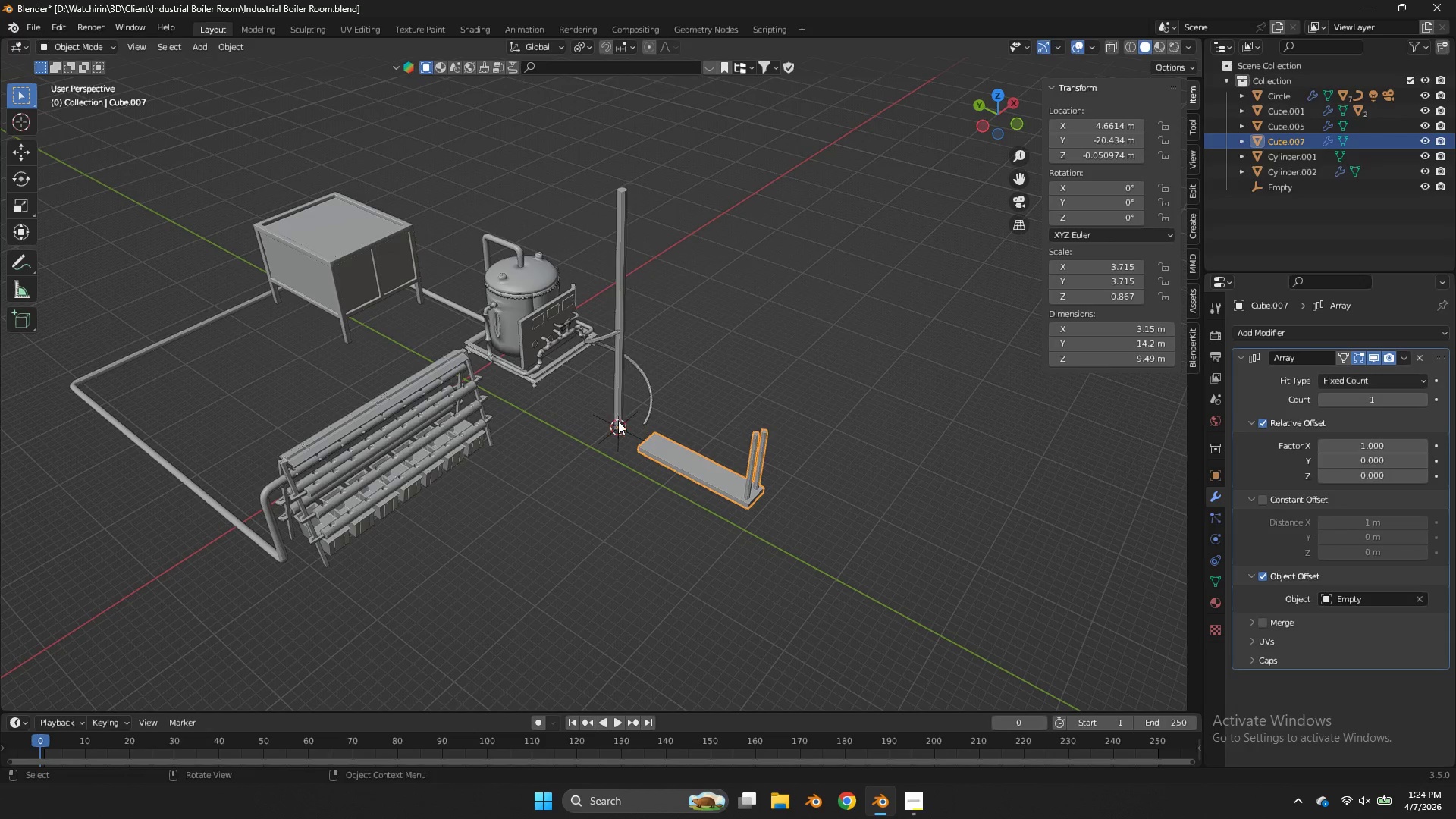 
left_click([623, 426])
 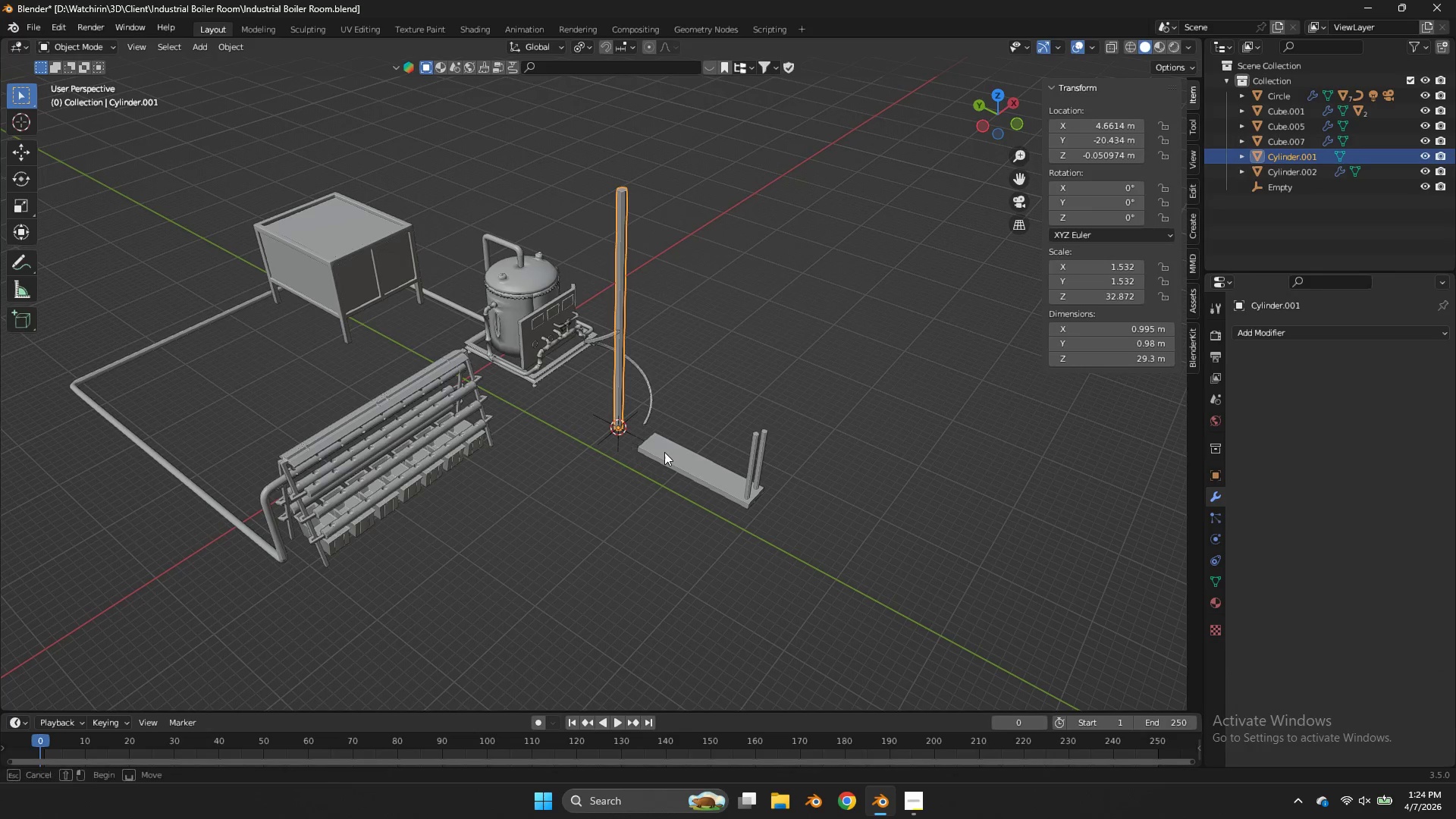 
left_click_drag(start_coordinate=[658, 450], to_coordinate=[664, 452])
 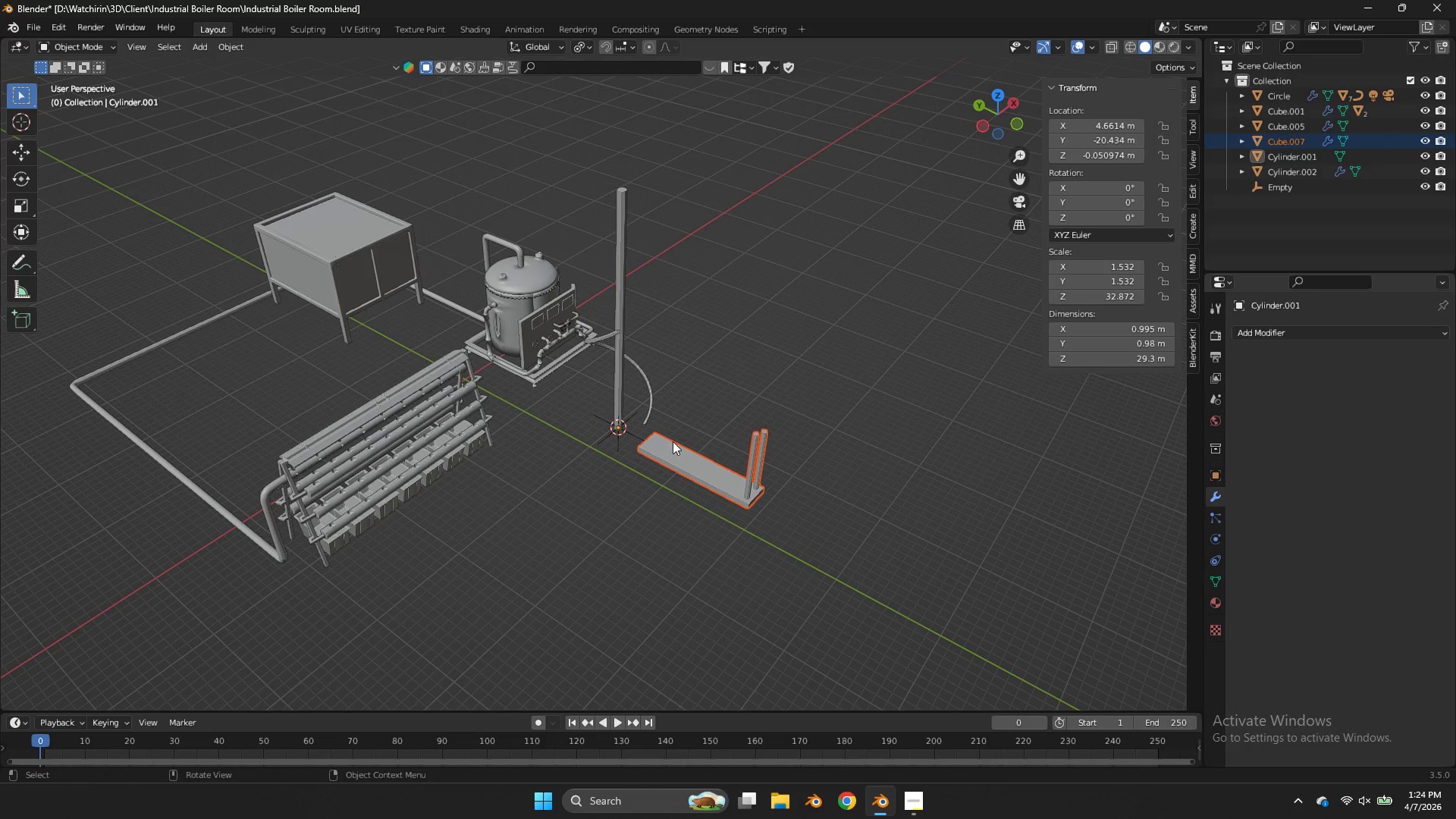 
left_click([667, 444])
 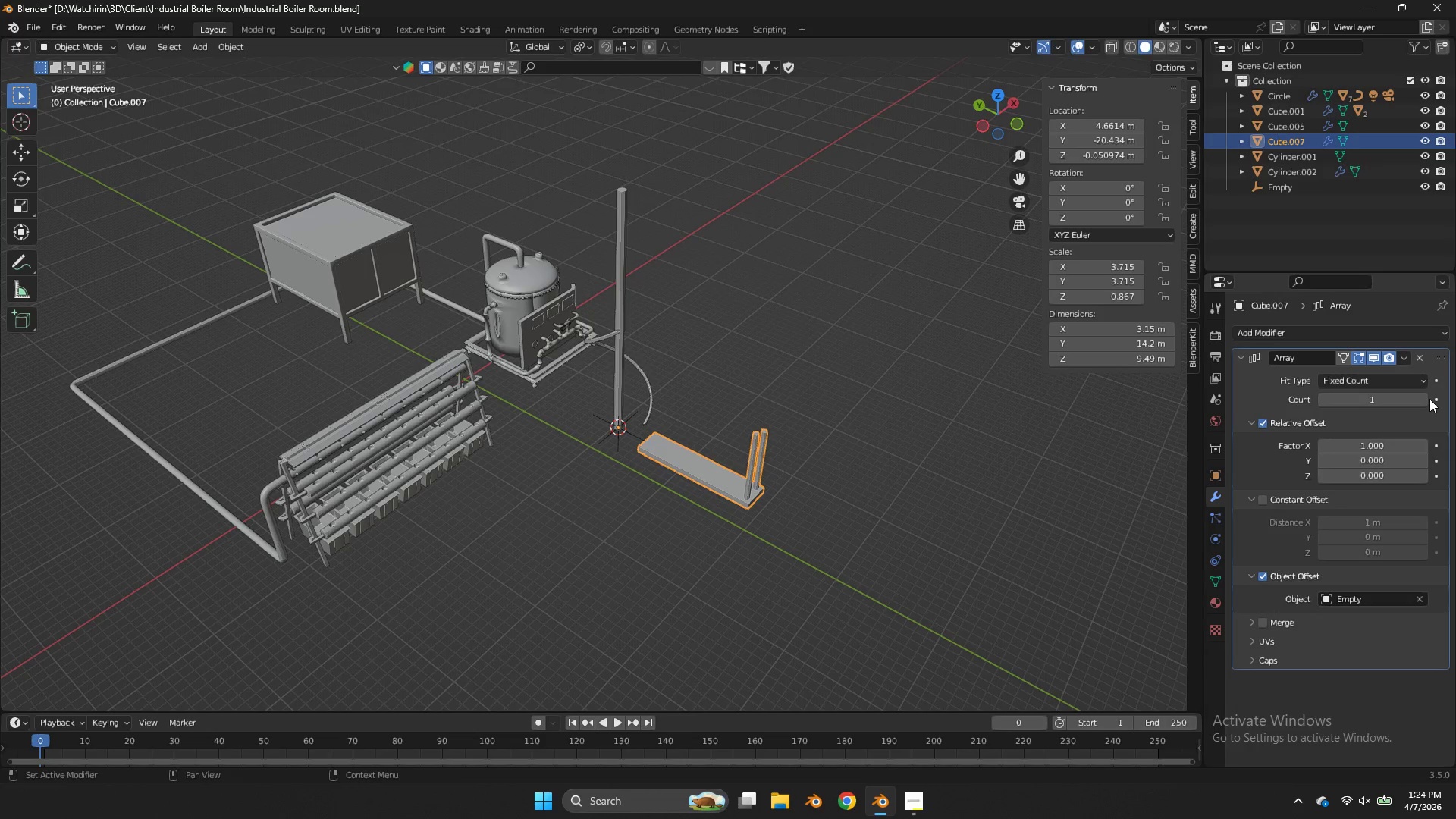 
left_click([1423, 400])
 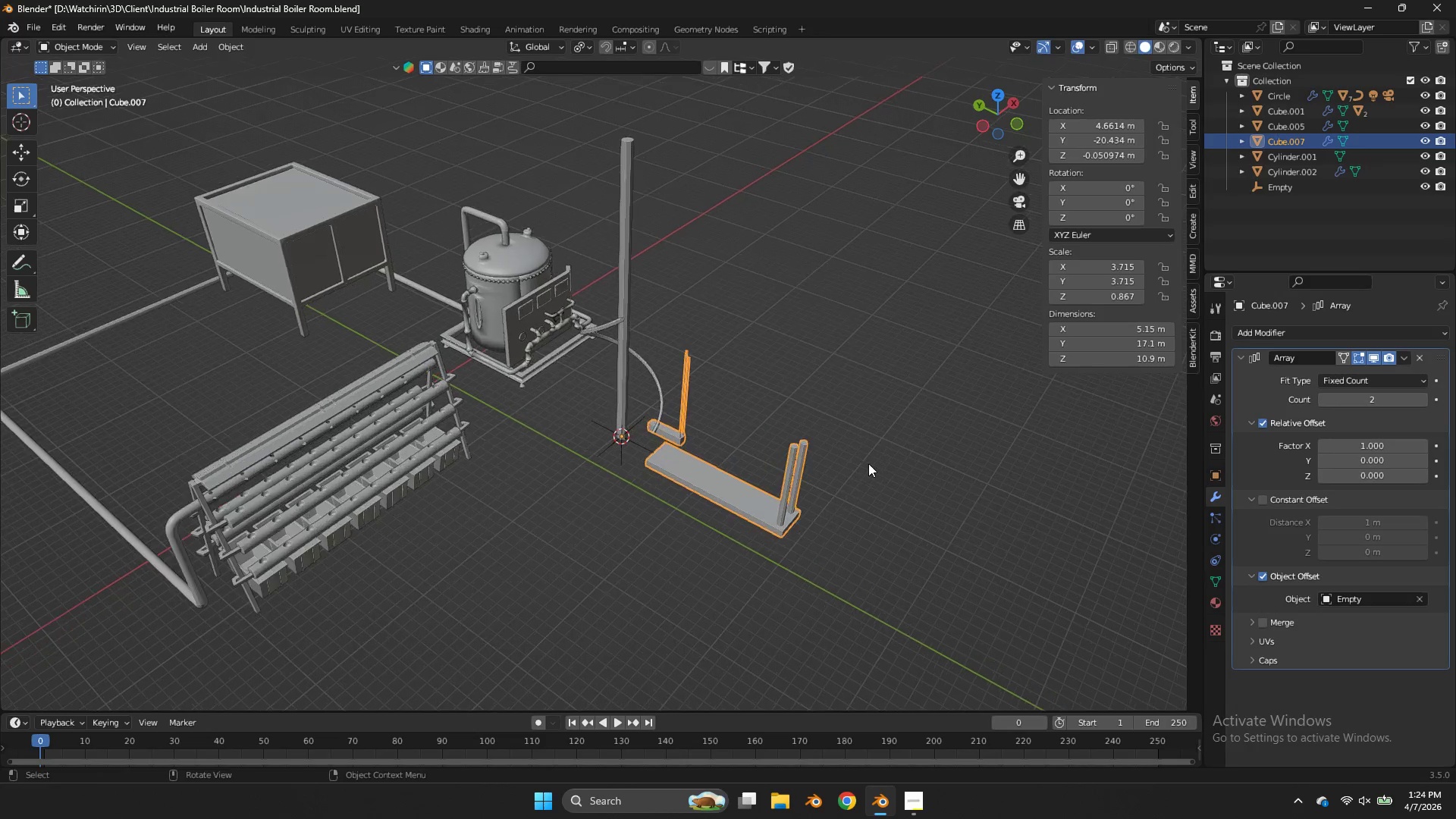 
scroll: coordinate [868, 463], scroll_direction: up, amount: 3.0
 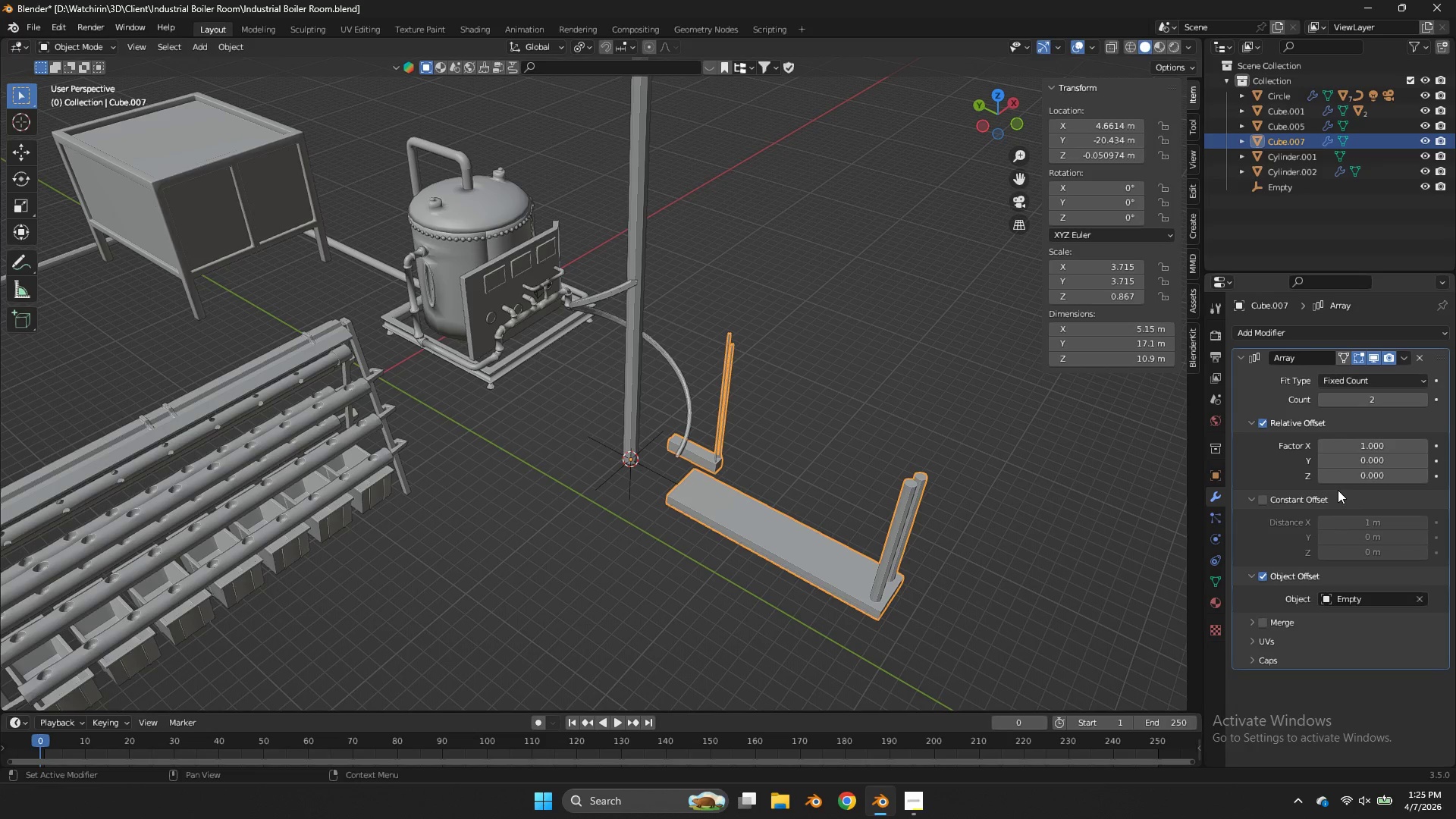 
wait(32.51)
 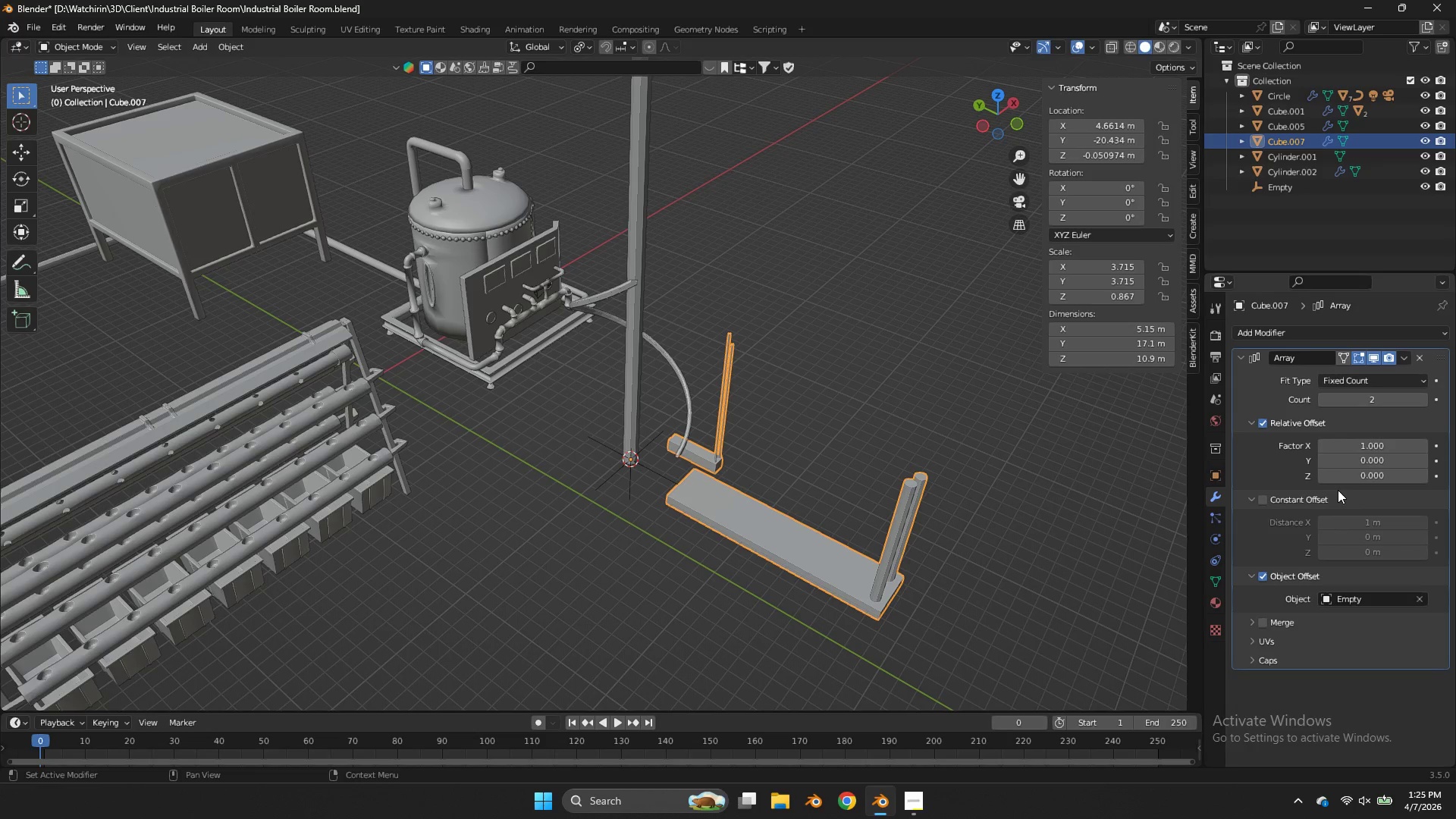 
left_click([1265, 419])
 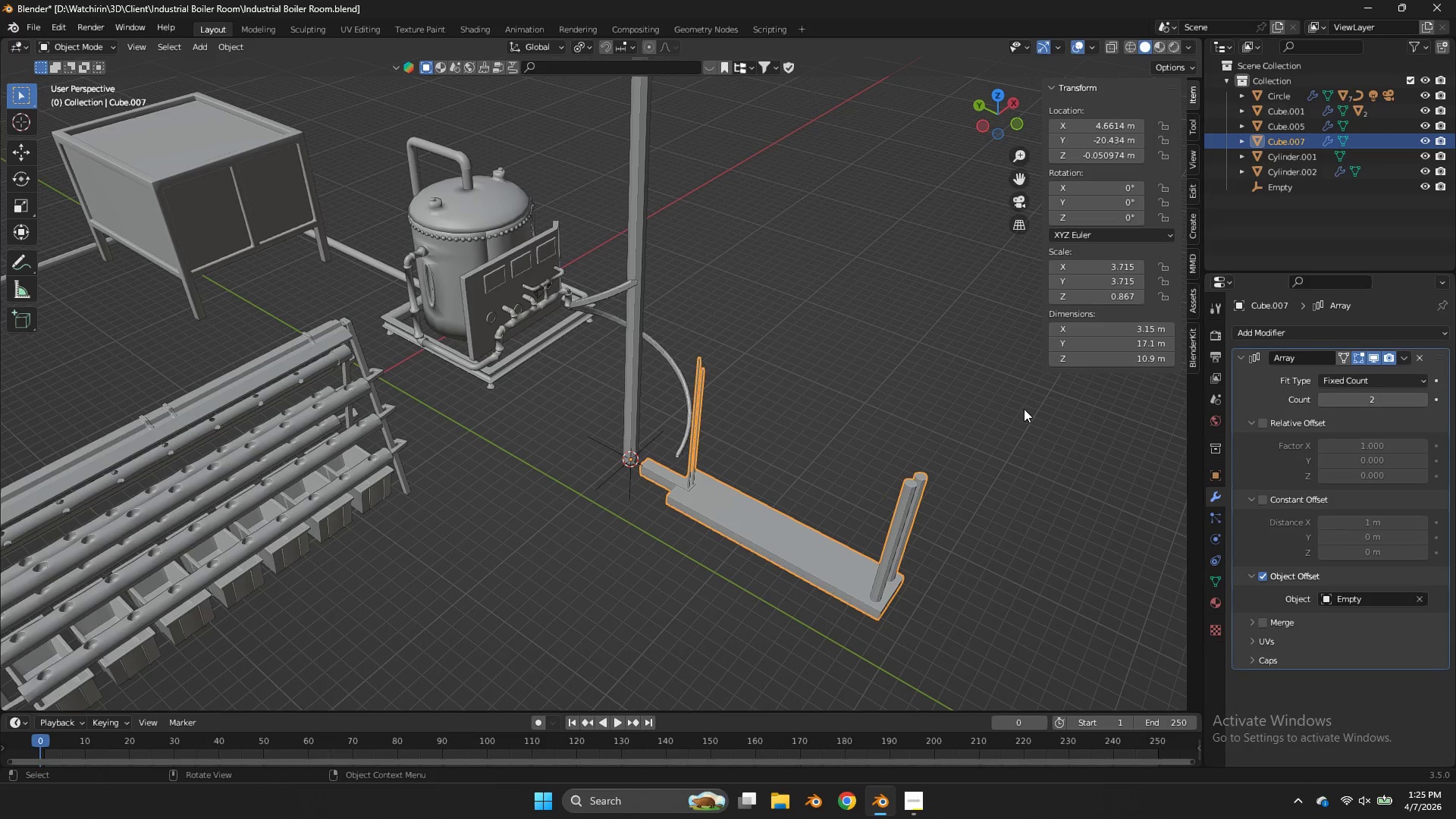 
left_click([640, 473])
 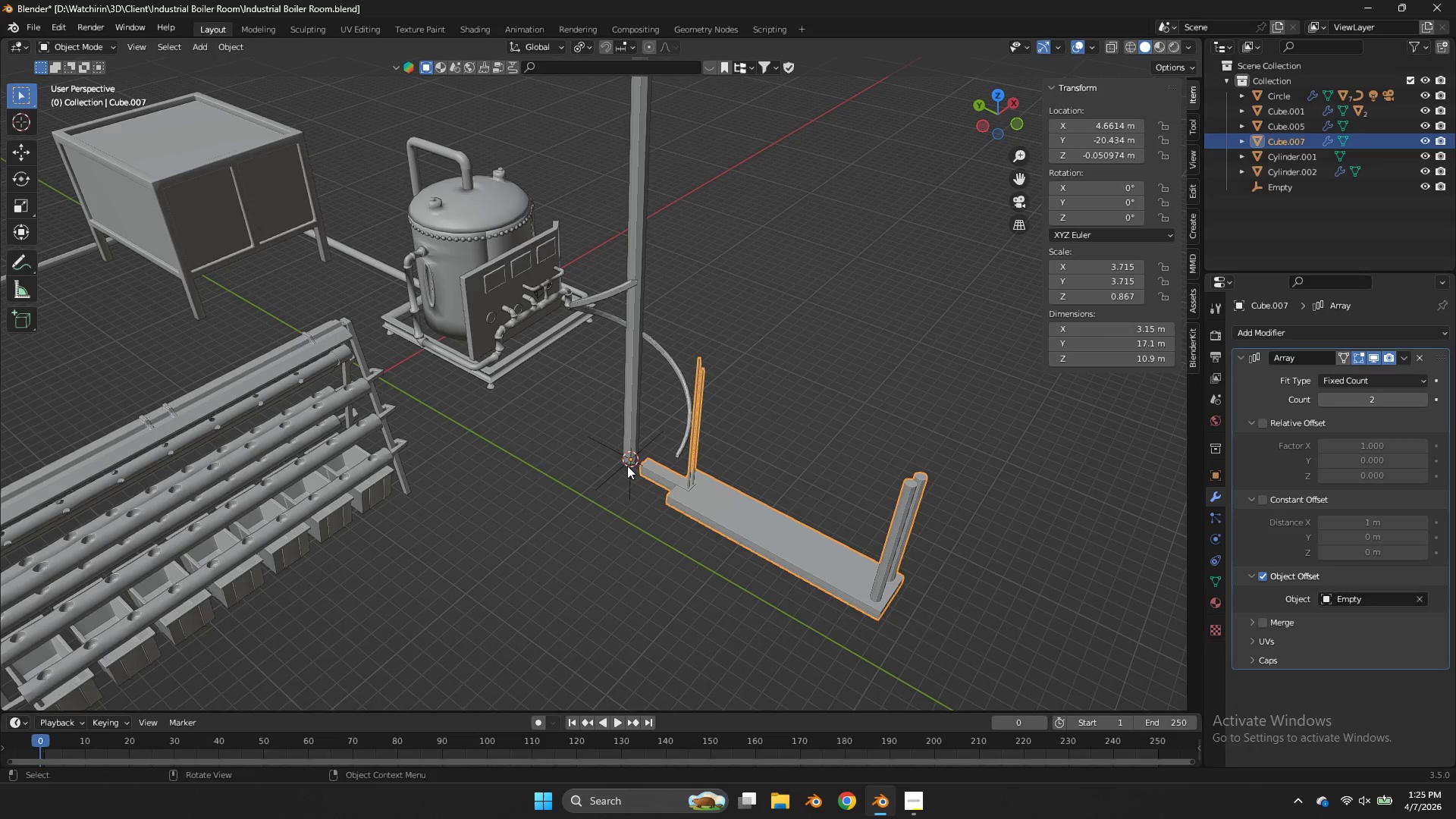 
left_click([626, 466])
 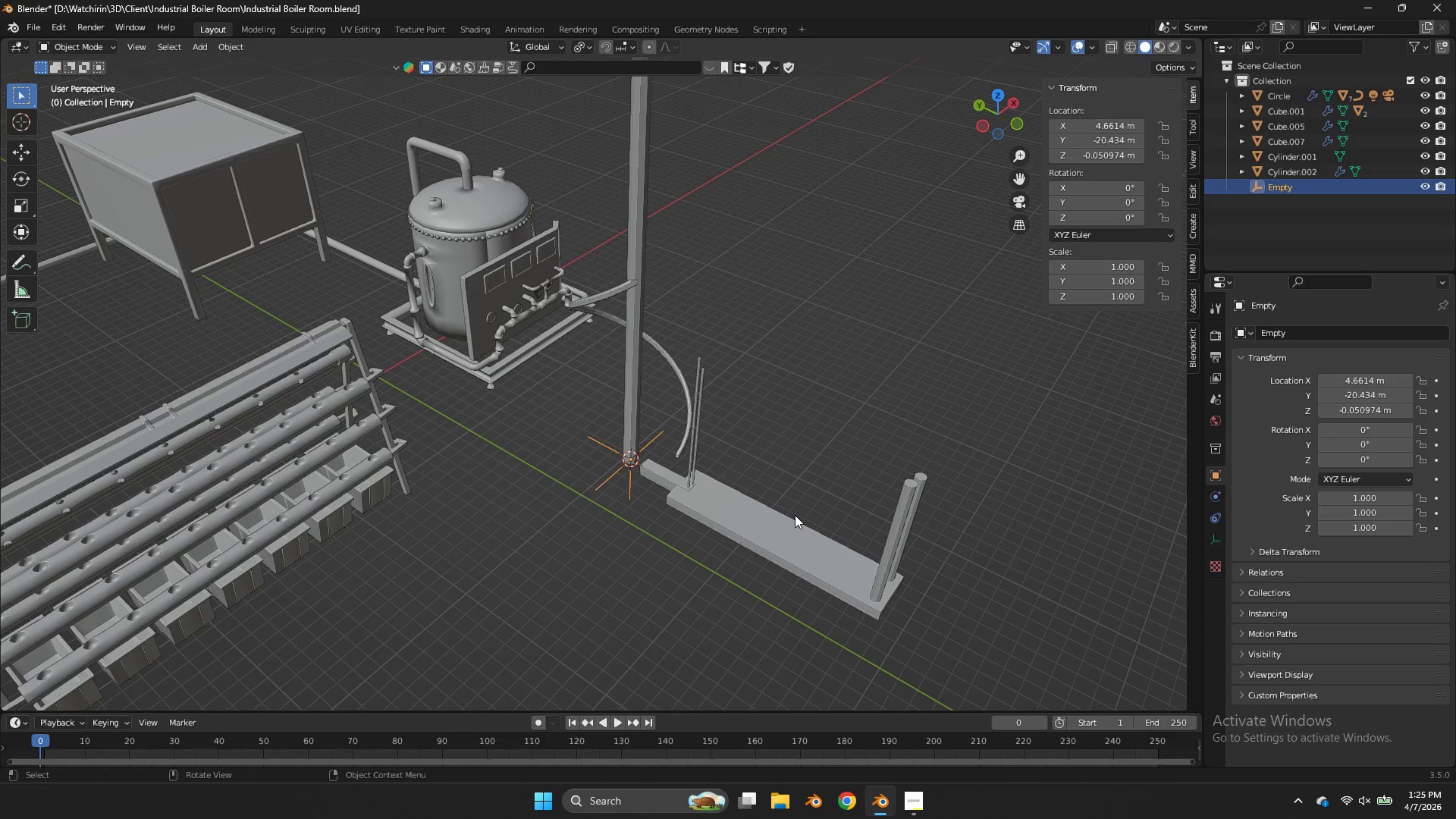 
key(R)
 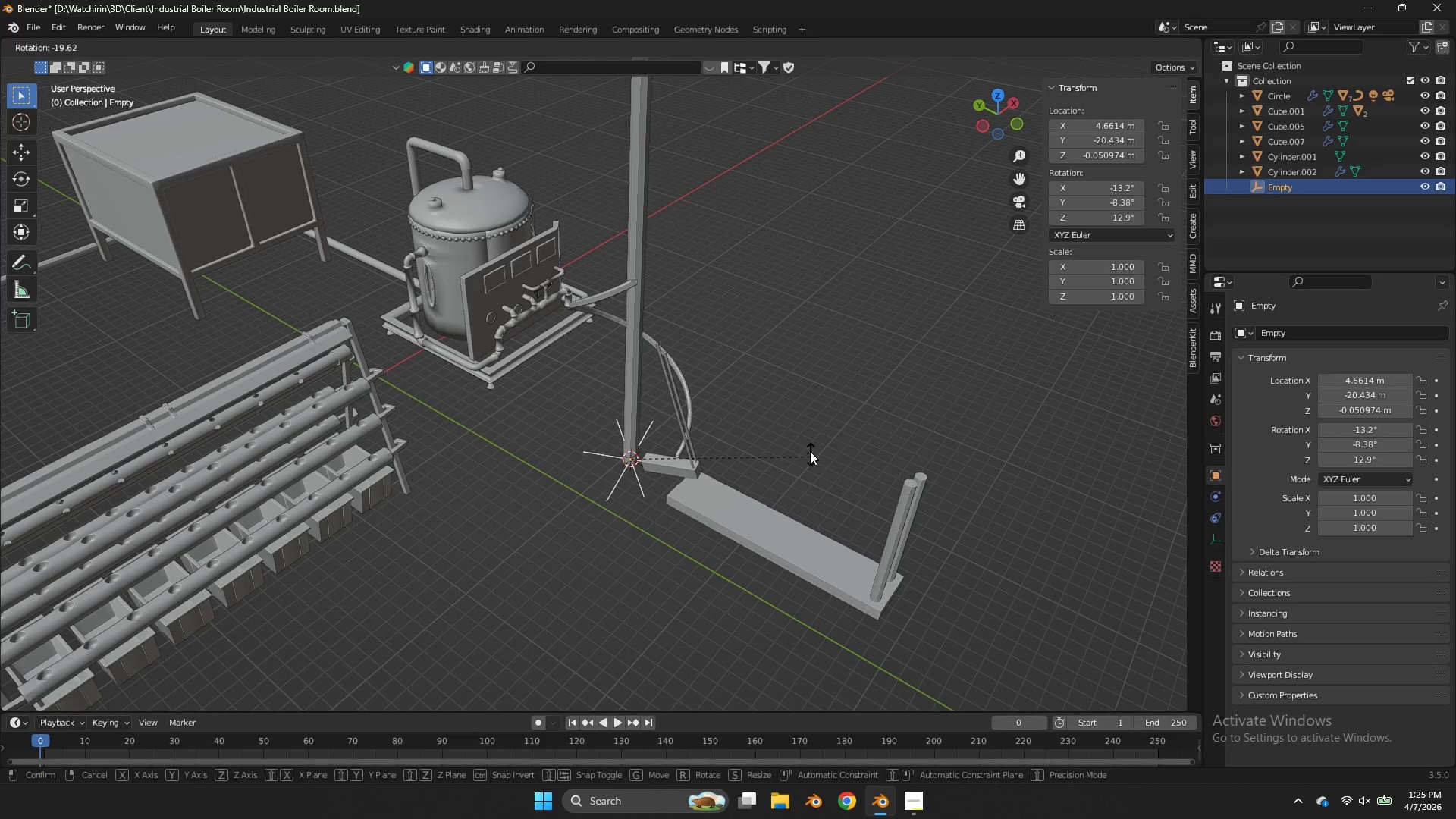 
key(Z)
 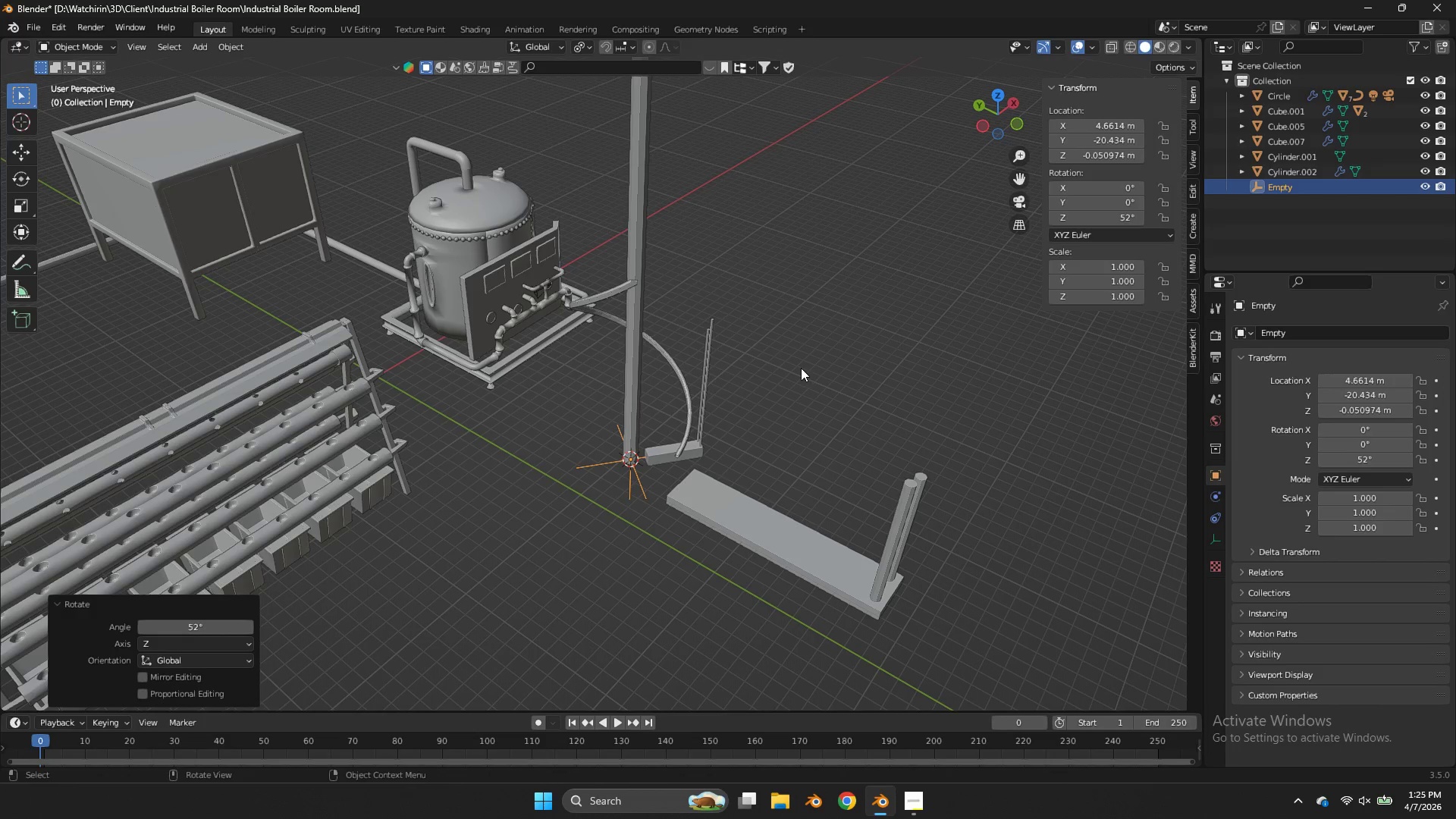 
double_click([735, 518])
 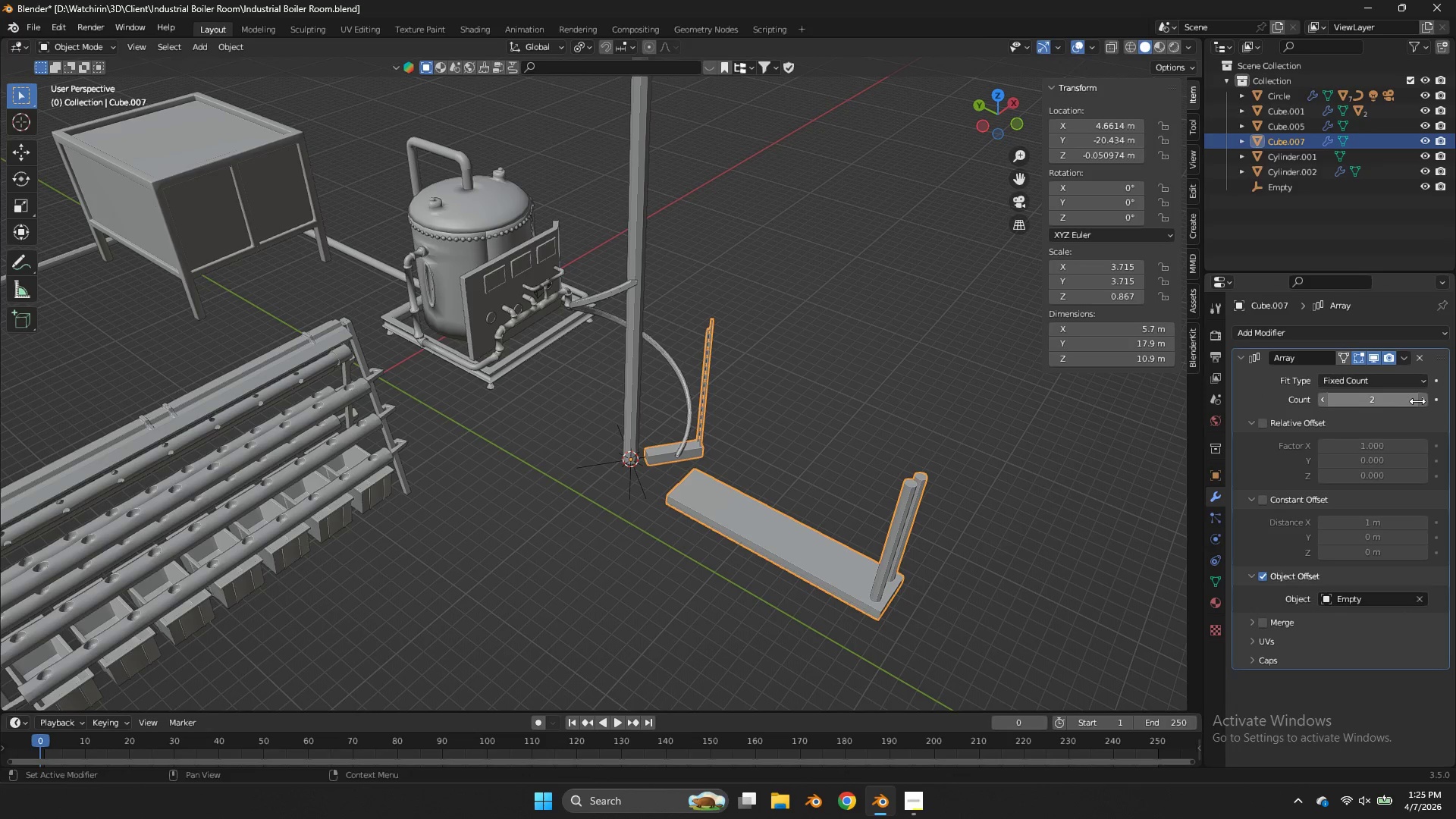 
left_click_drag(start_coordinate=[1420, 402], to_coordinate=[693, 402])
 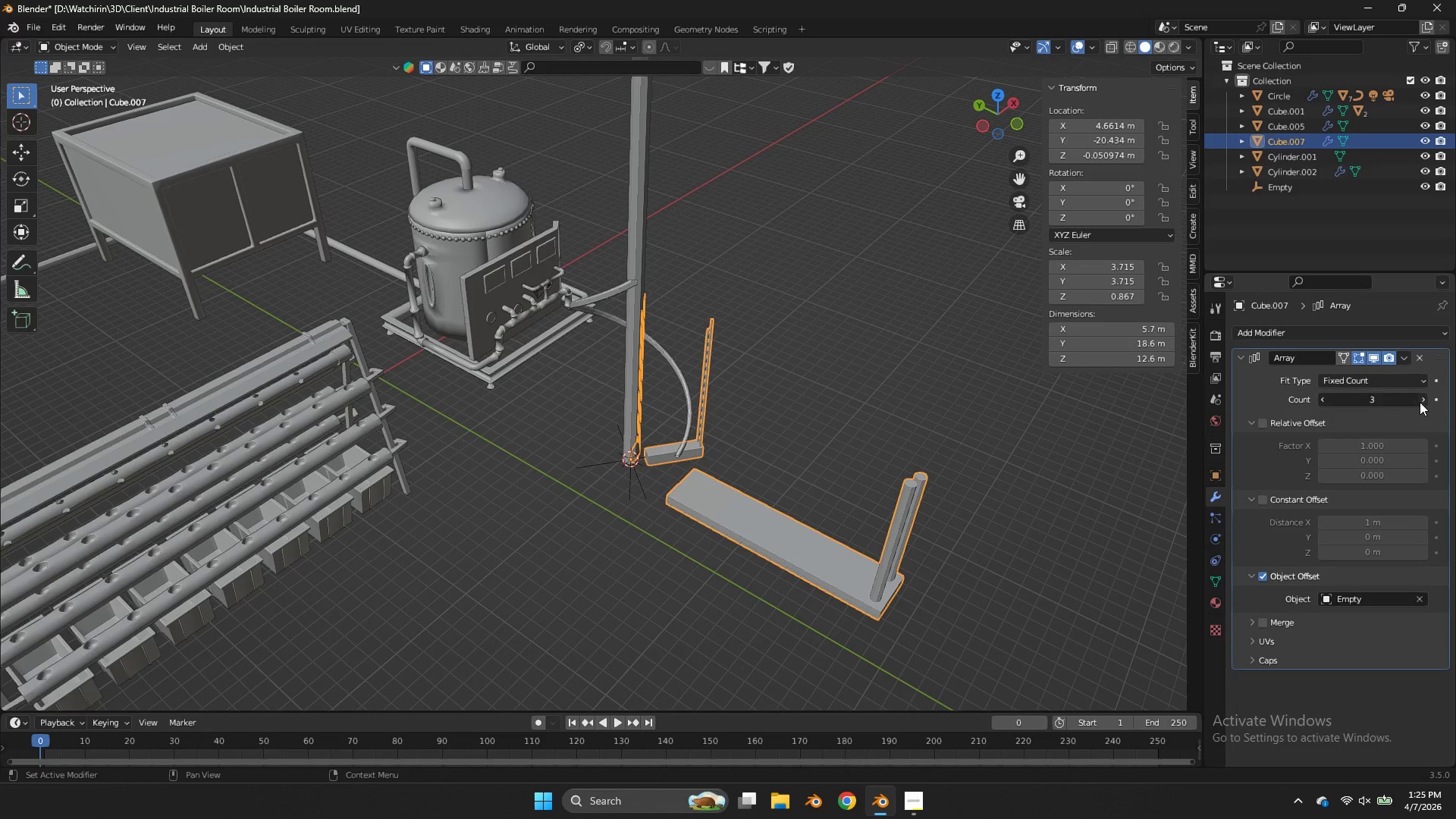 
double_click([1420, 402])
 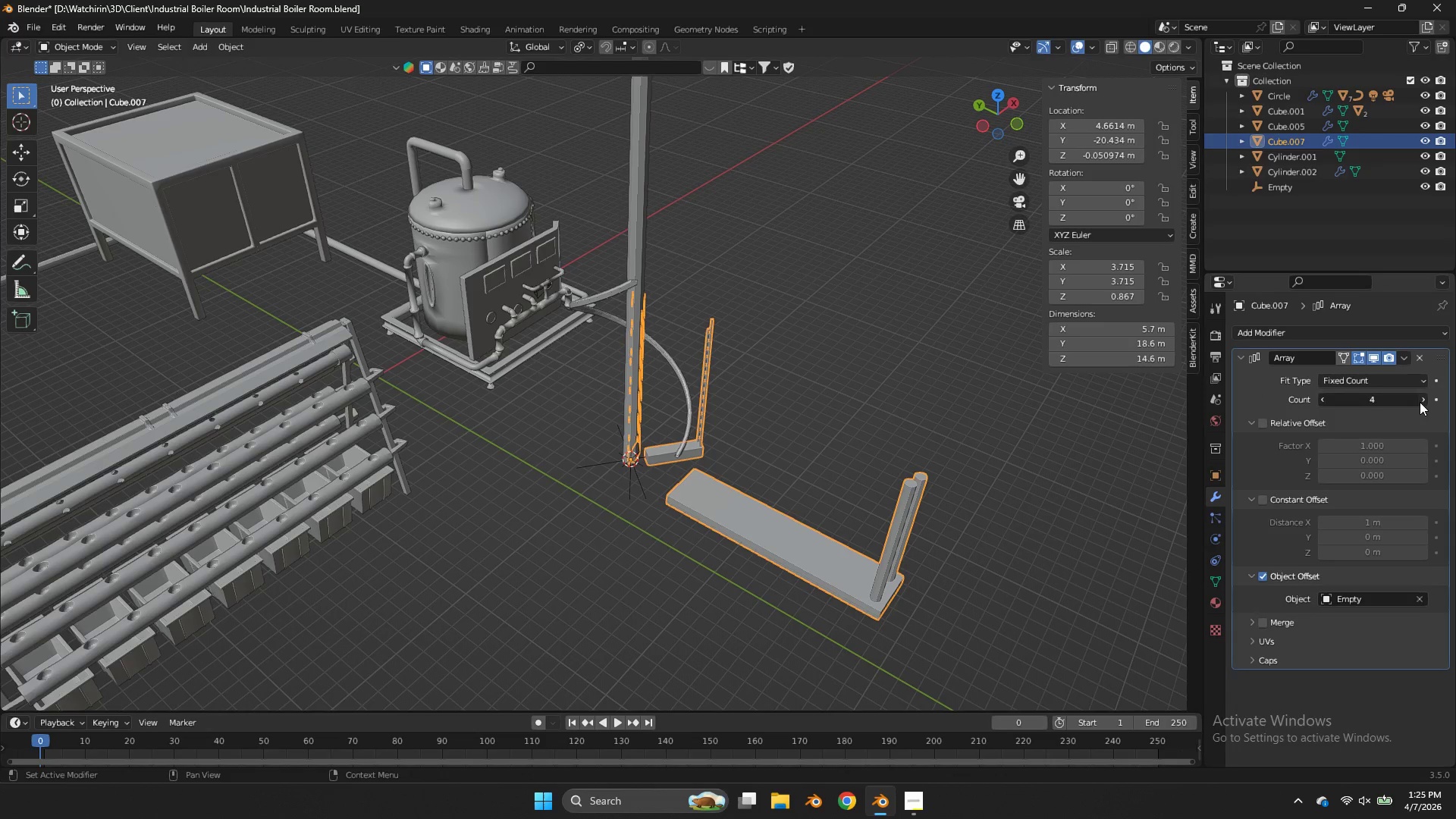 
triple_click([1420, 402])
 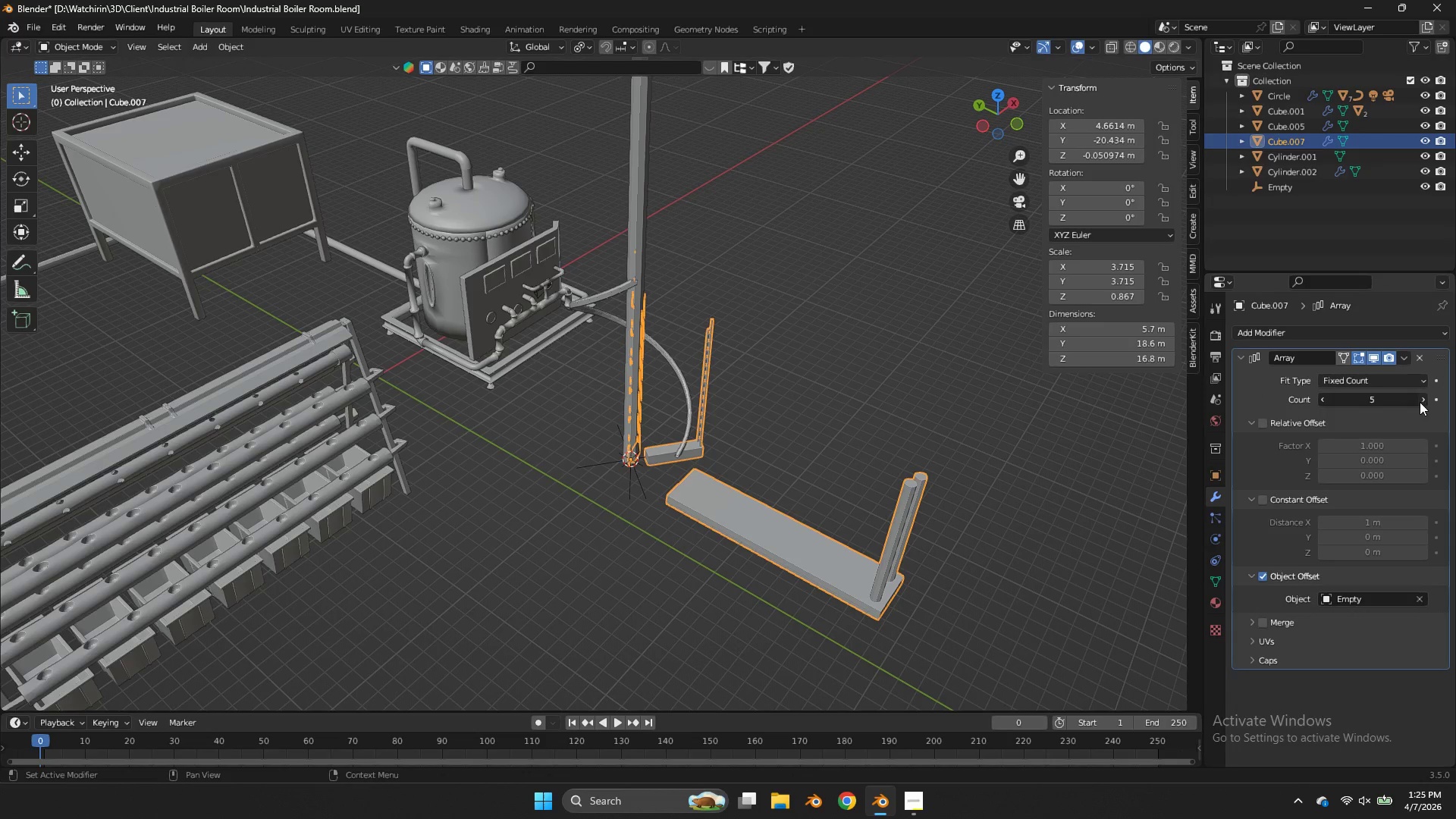 
triple_click([1420, 402])
 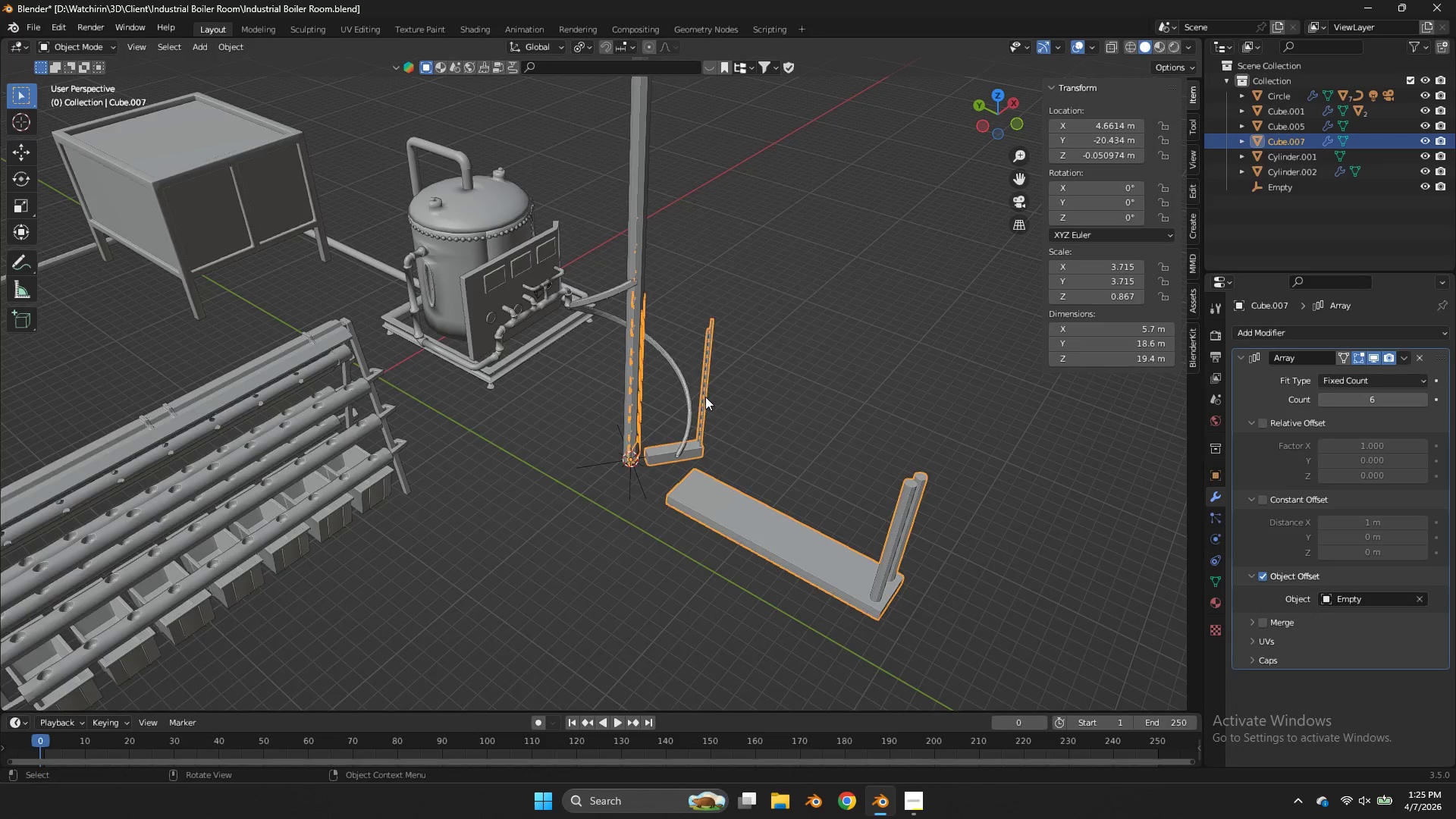 
key(Control+Z)
 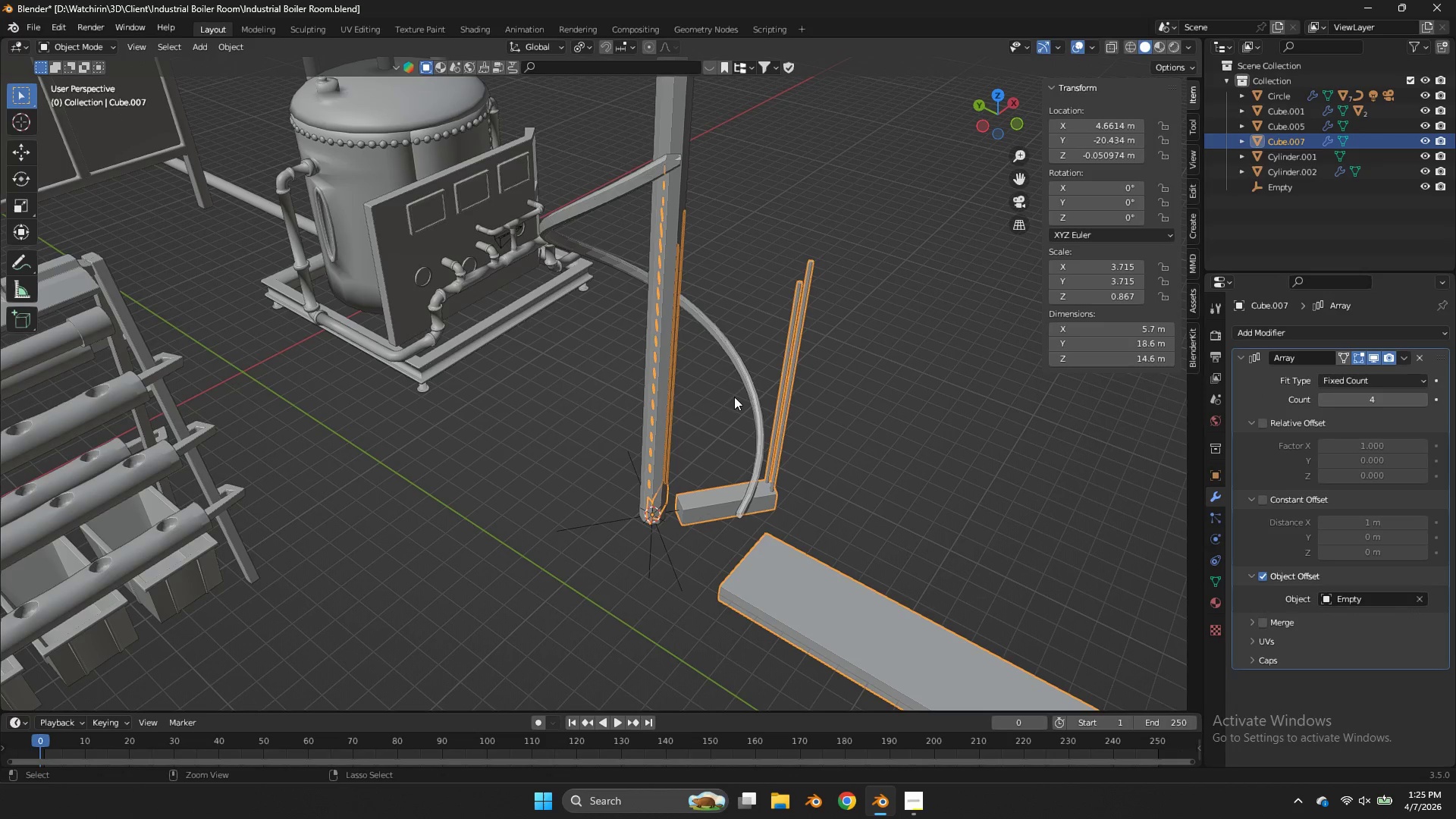 
scroll: coordinate [707, 397], scroll_direction: up, amount: 3.0
 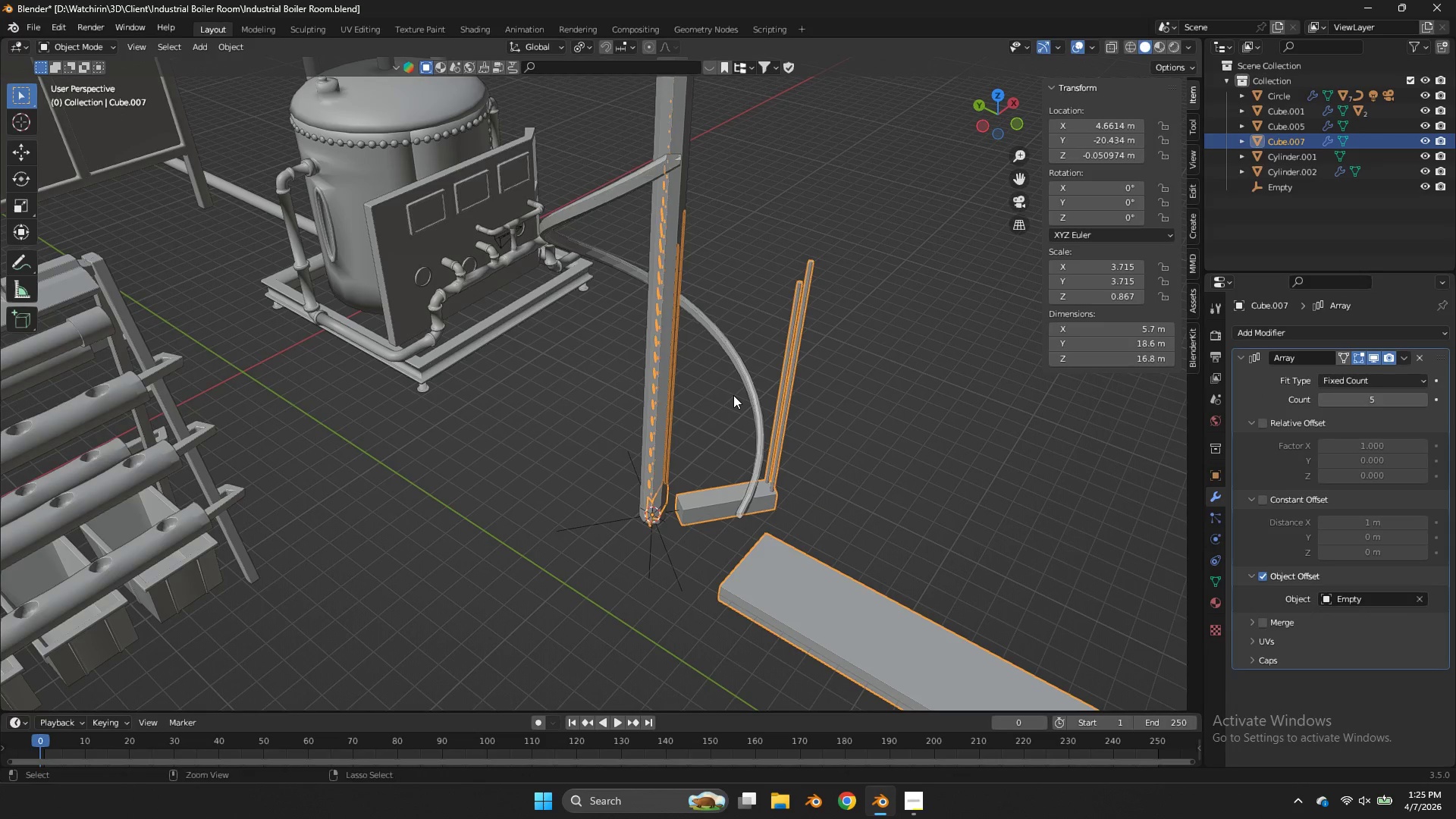 
key(Control+Z)
 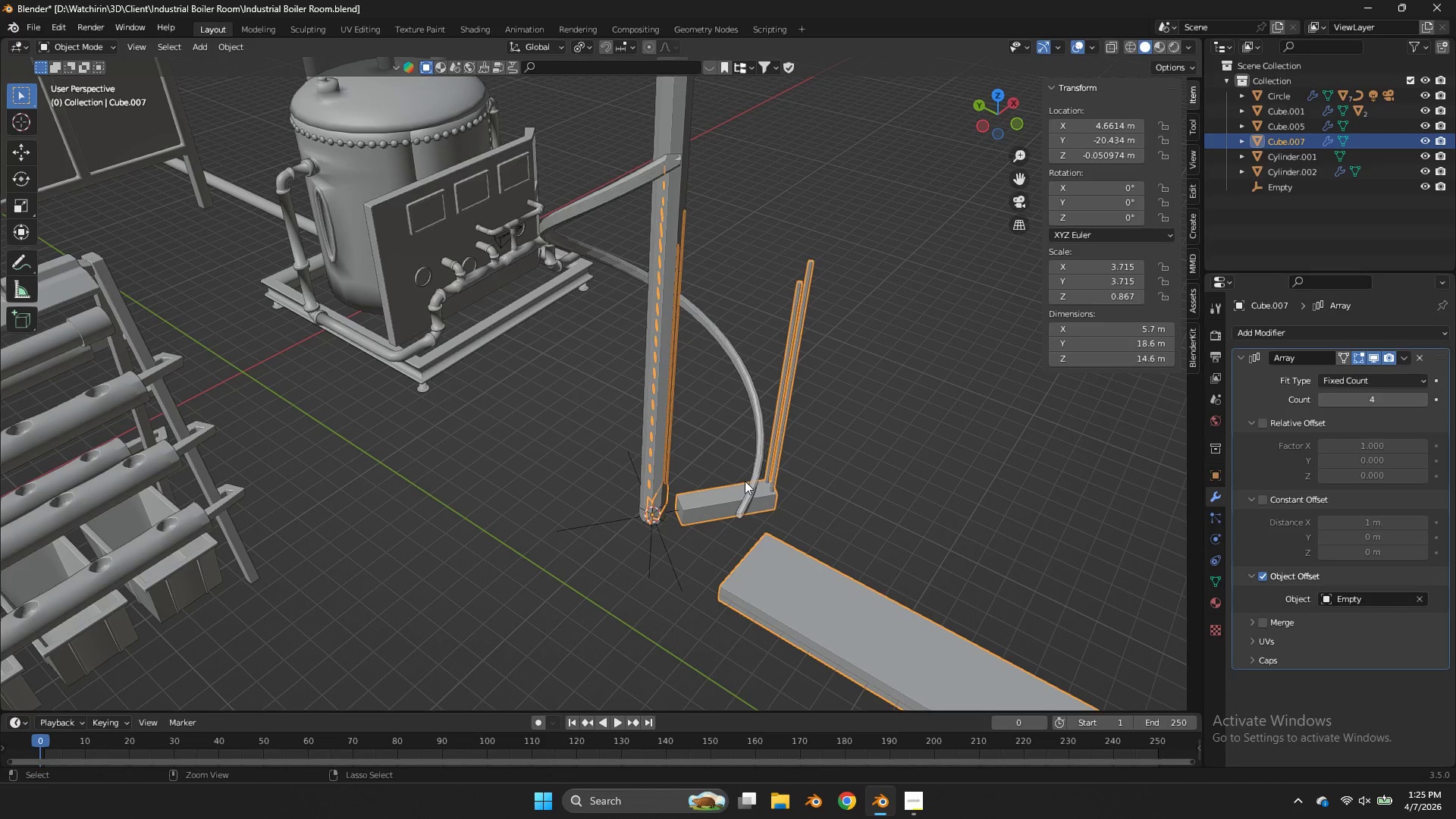 
key(Control+Z)
 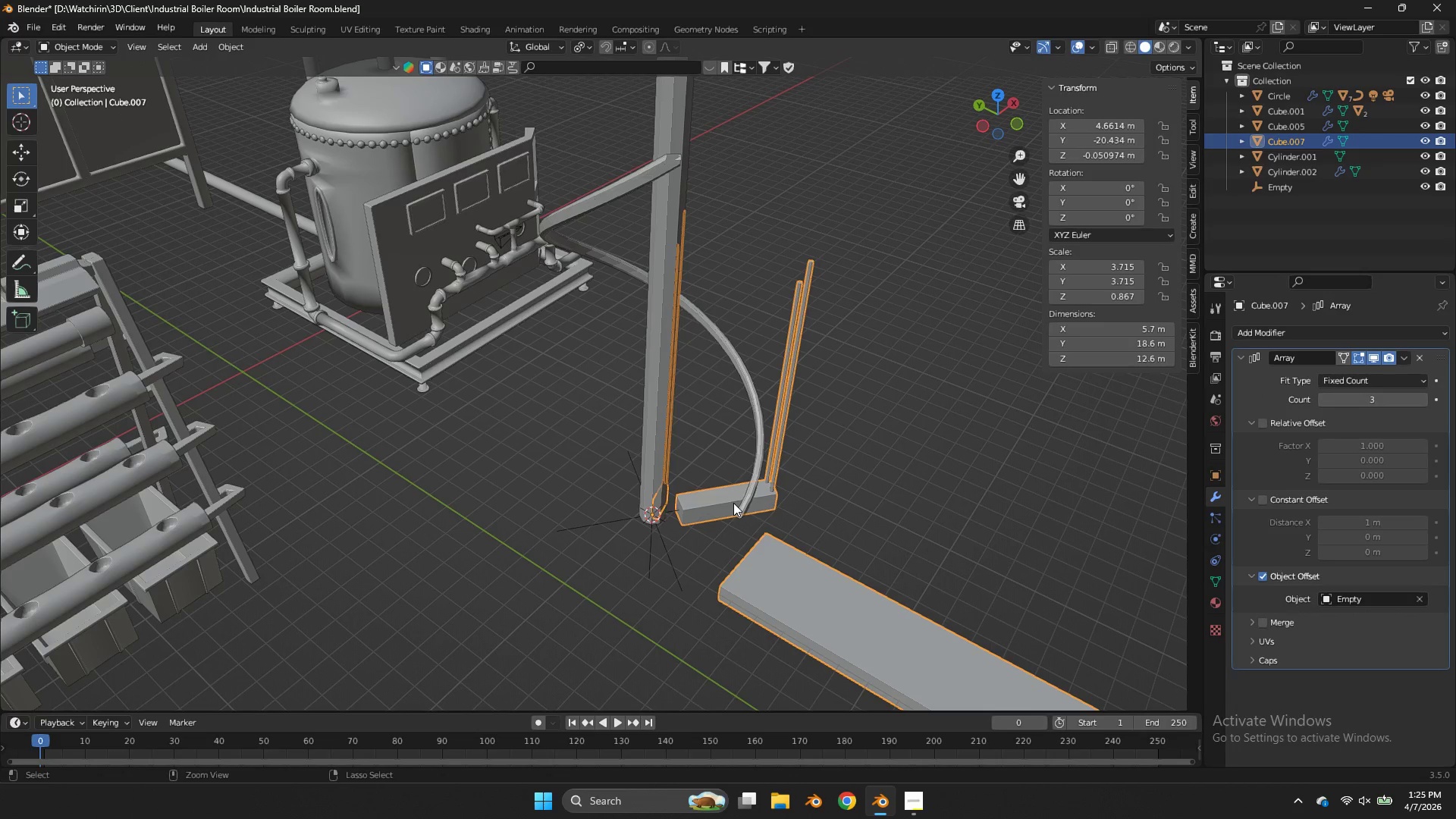 
key(Control+Z)
 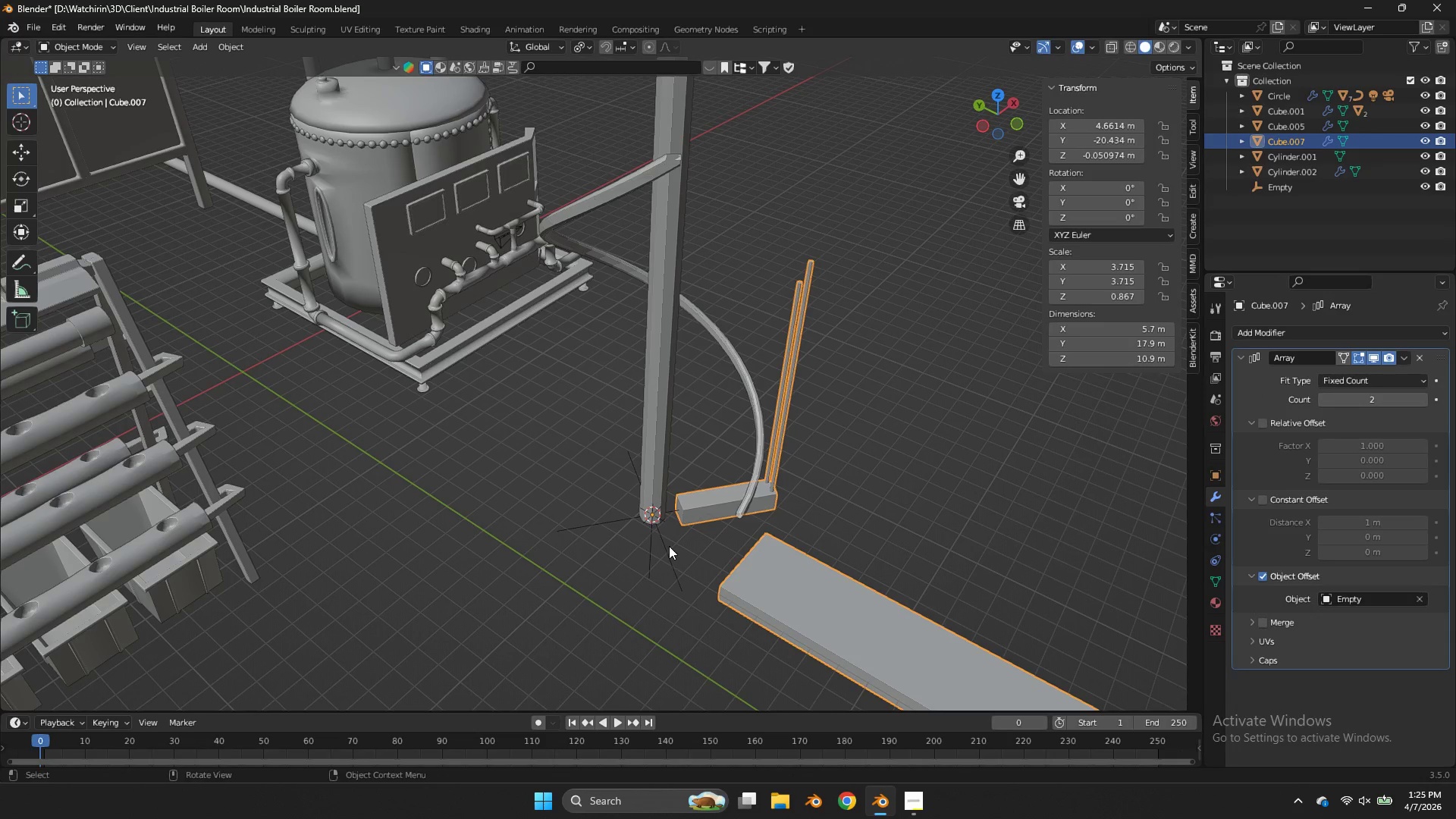 
left_click([662, 554])
 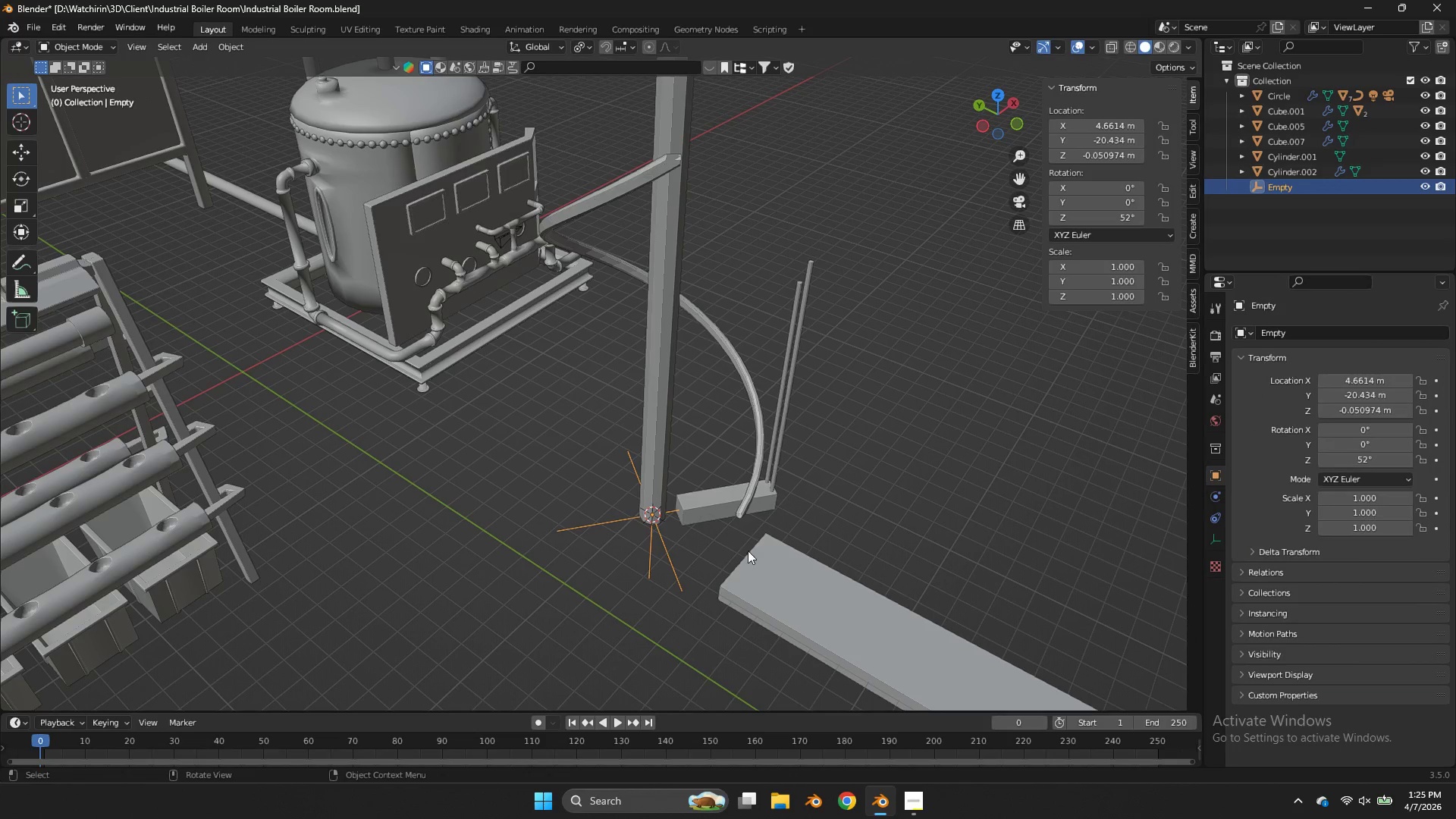 
key(S)
 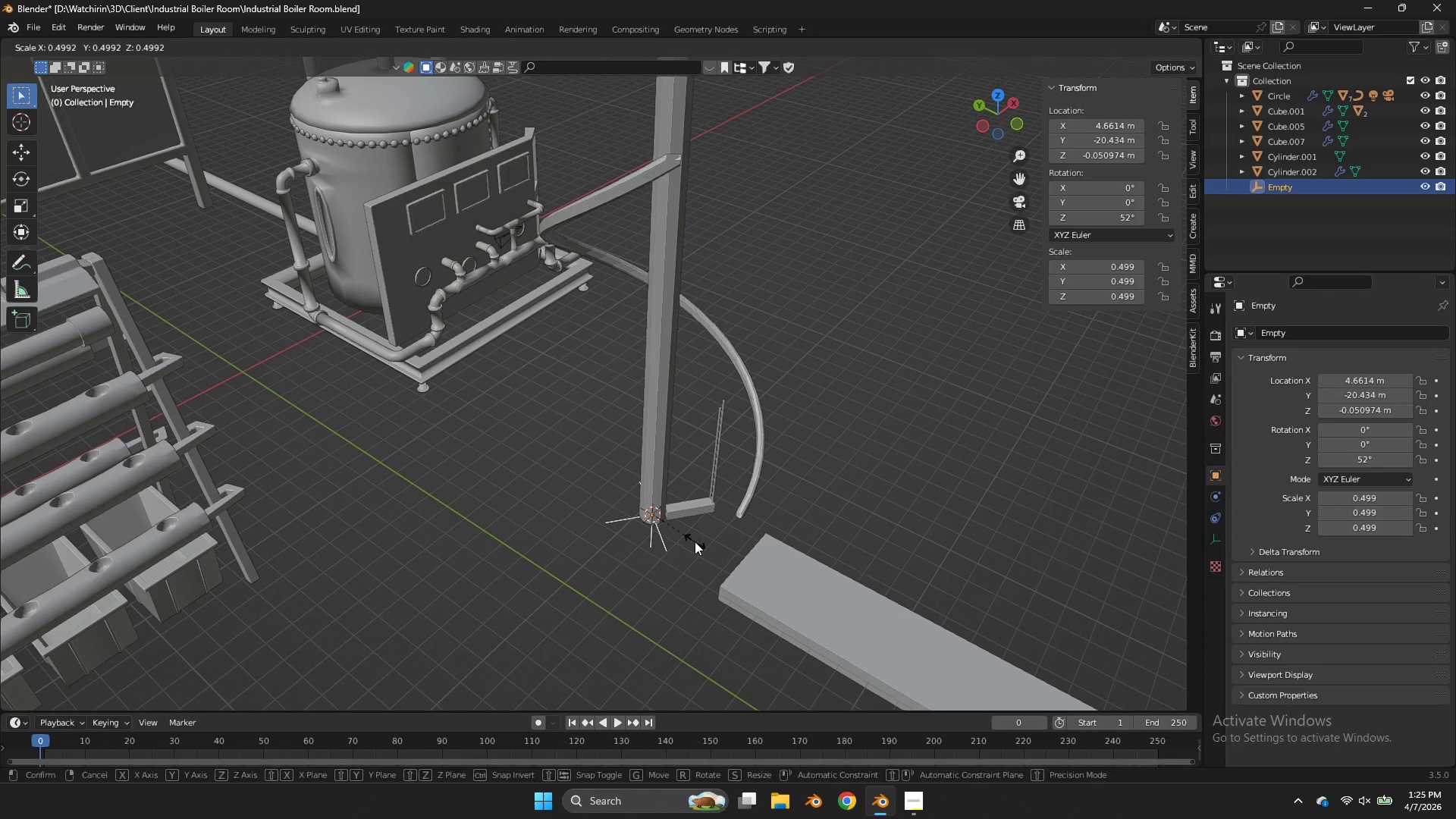 
right_click([695, 541])
 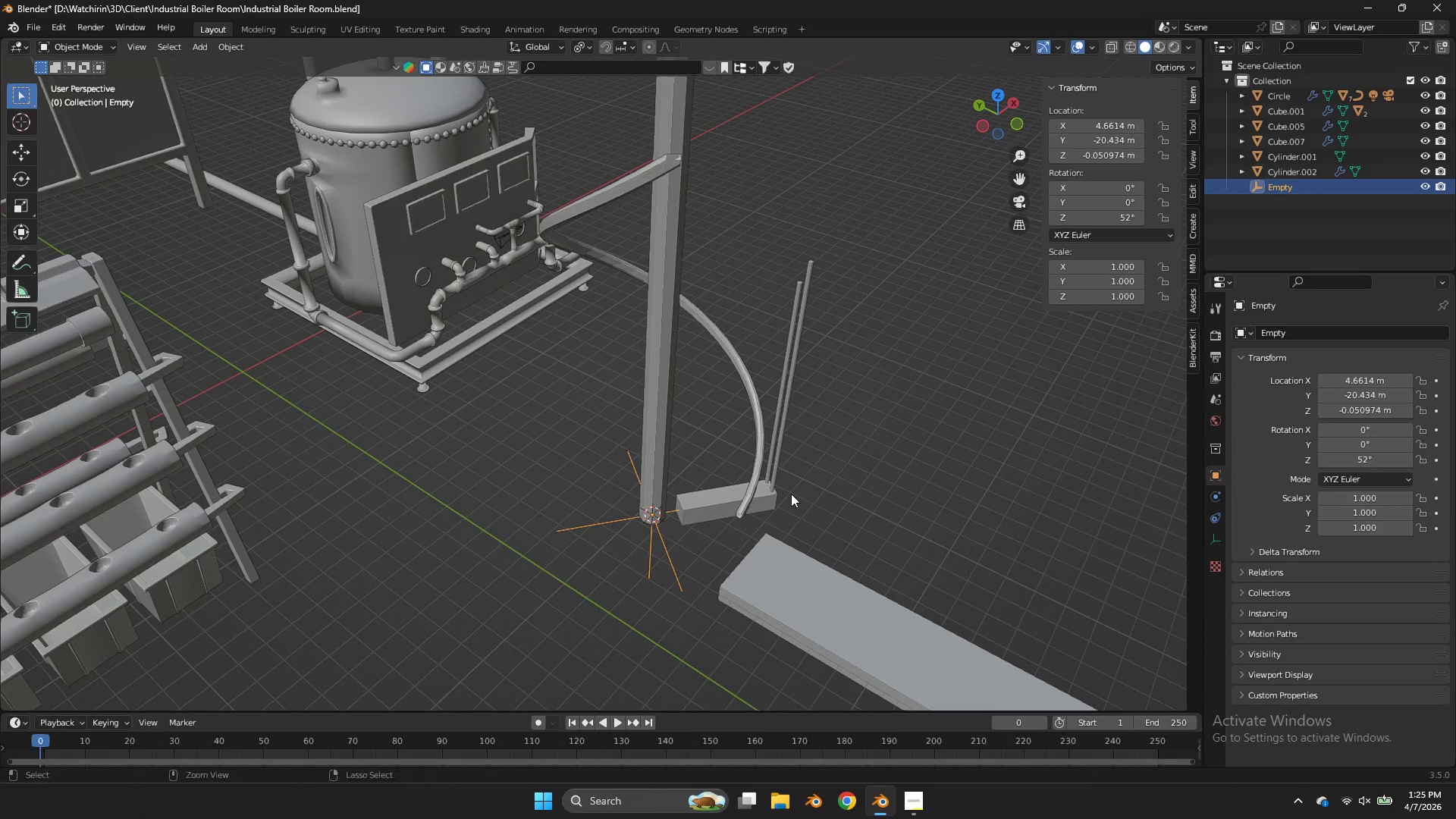 
key(Control+Z)
 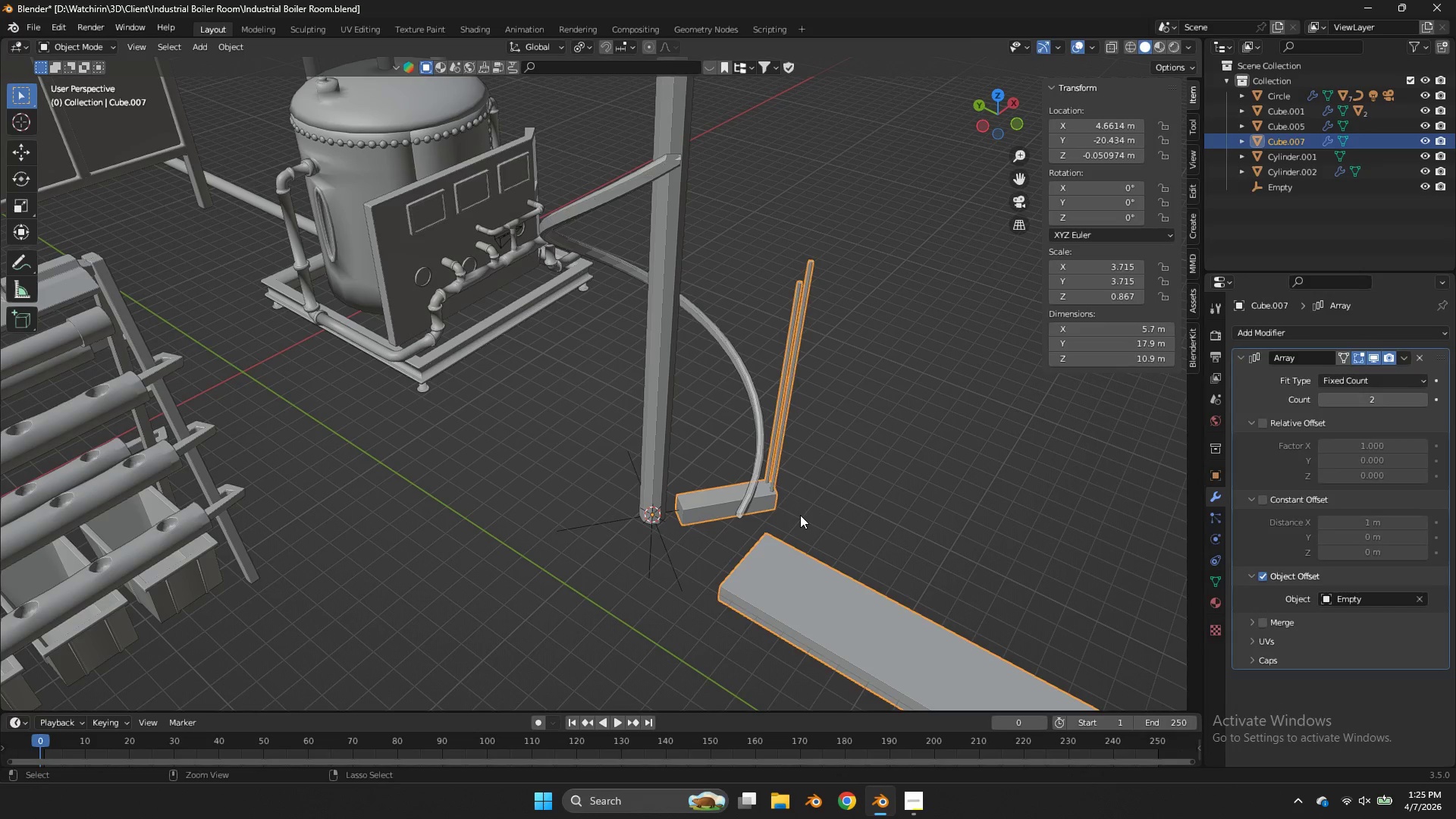 
key(Control+Z)
 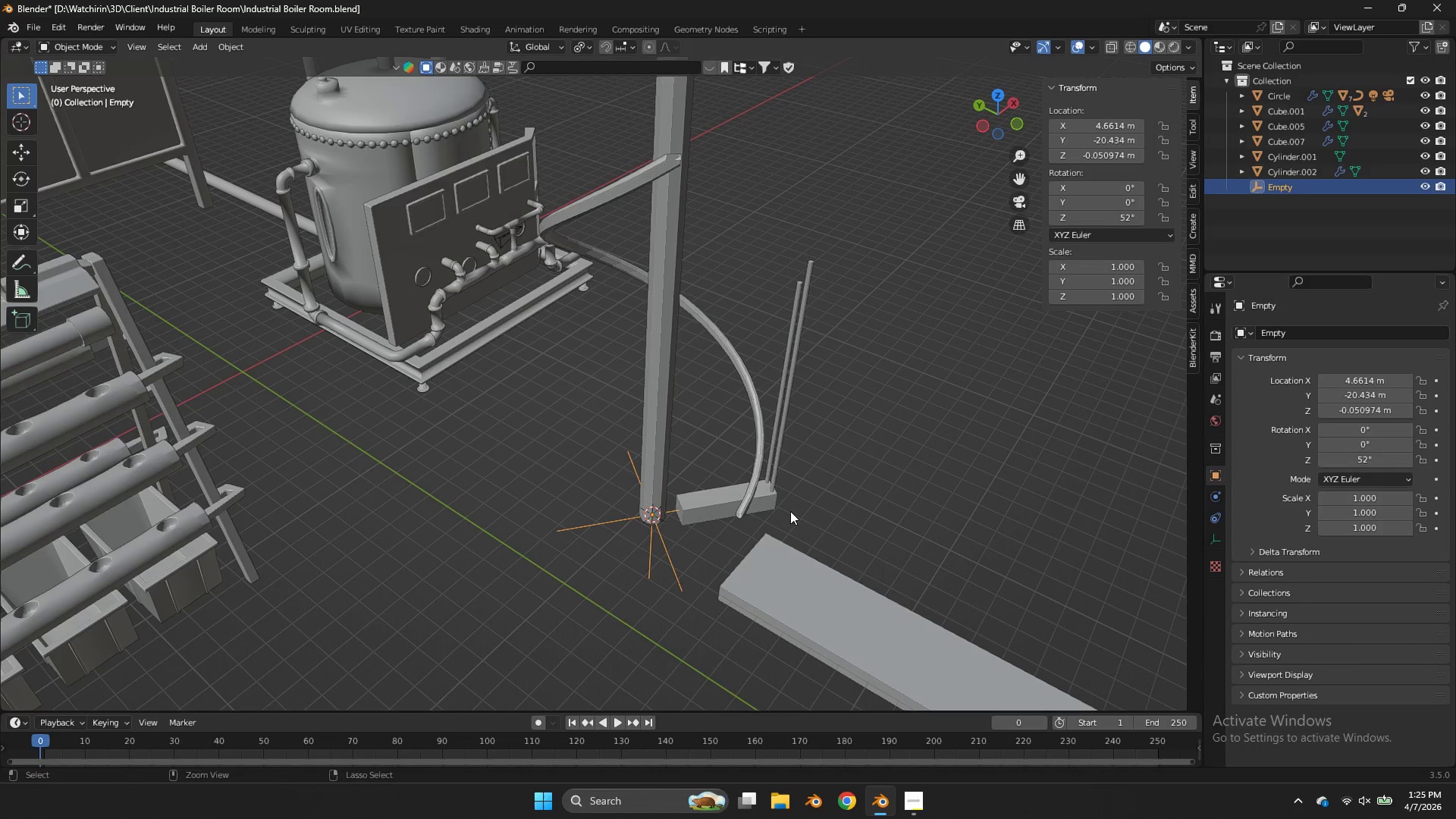 
key(Control+Z)
 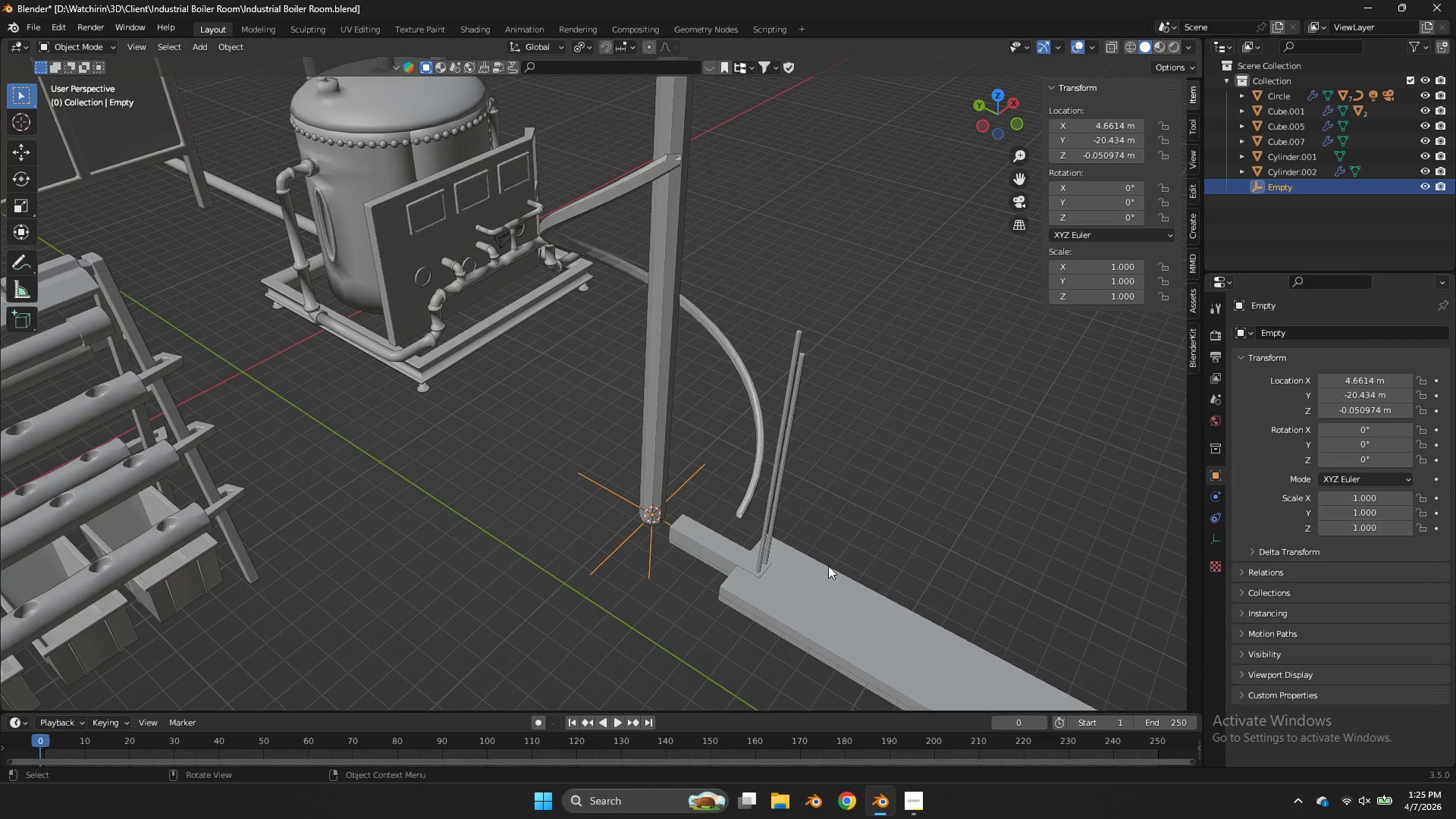 
left_click([828, 566])
 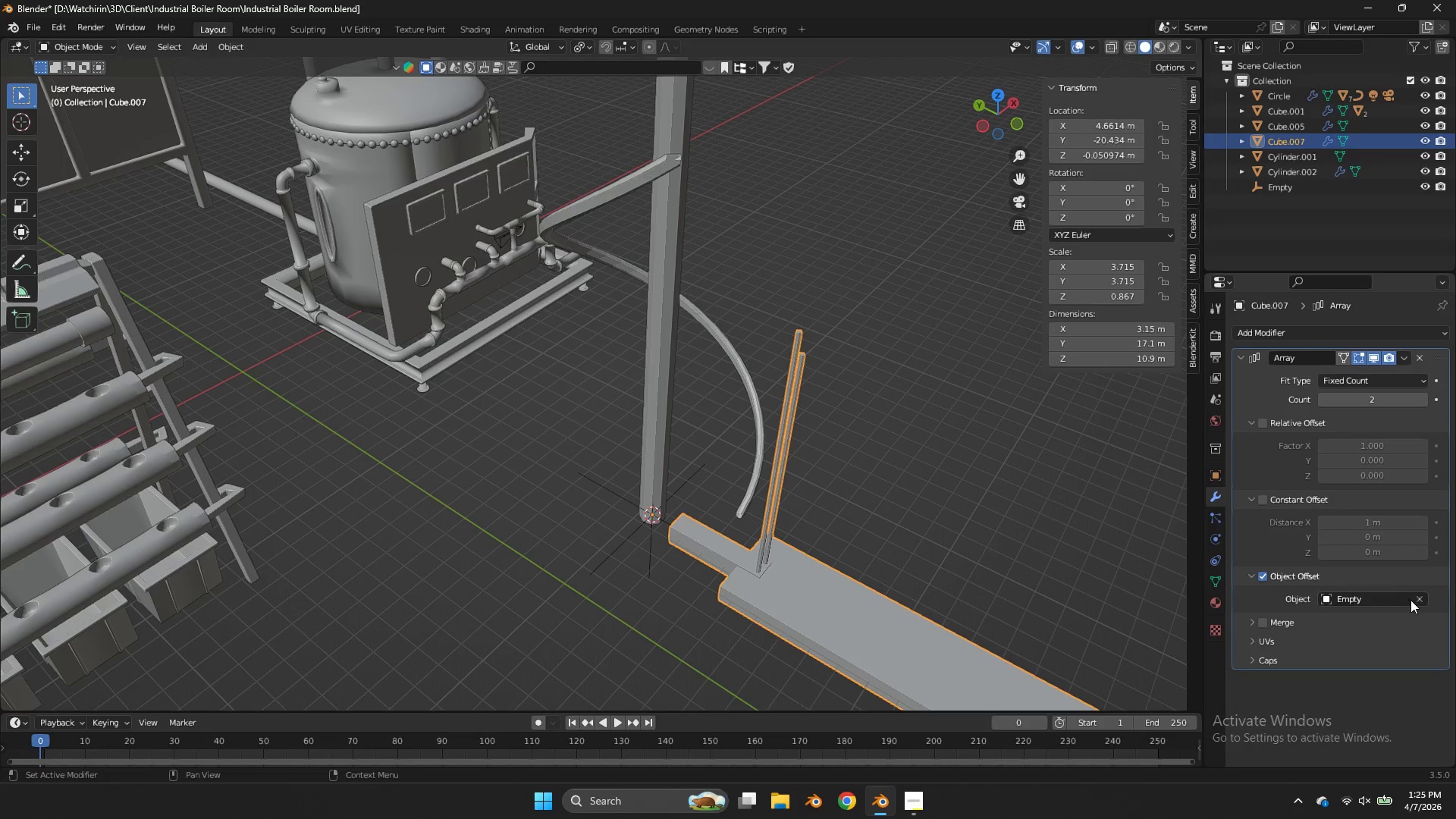 
left_click([1417, 602])
 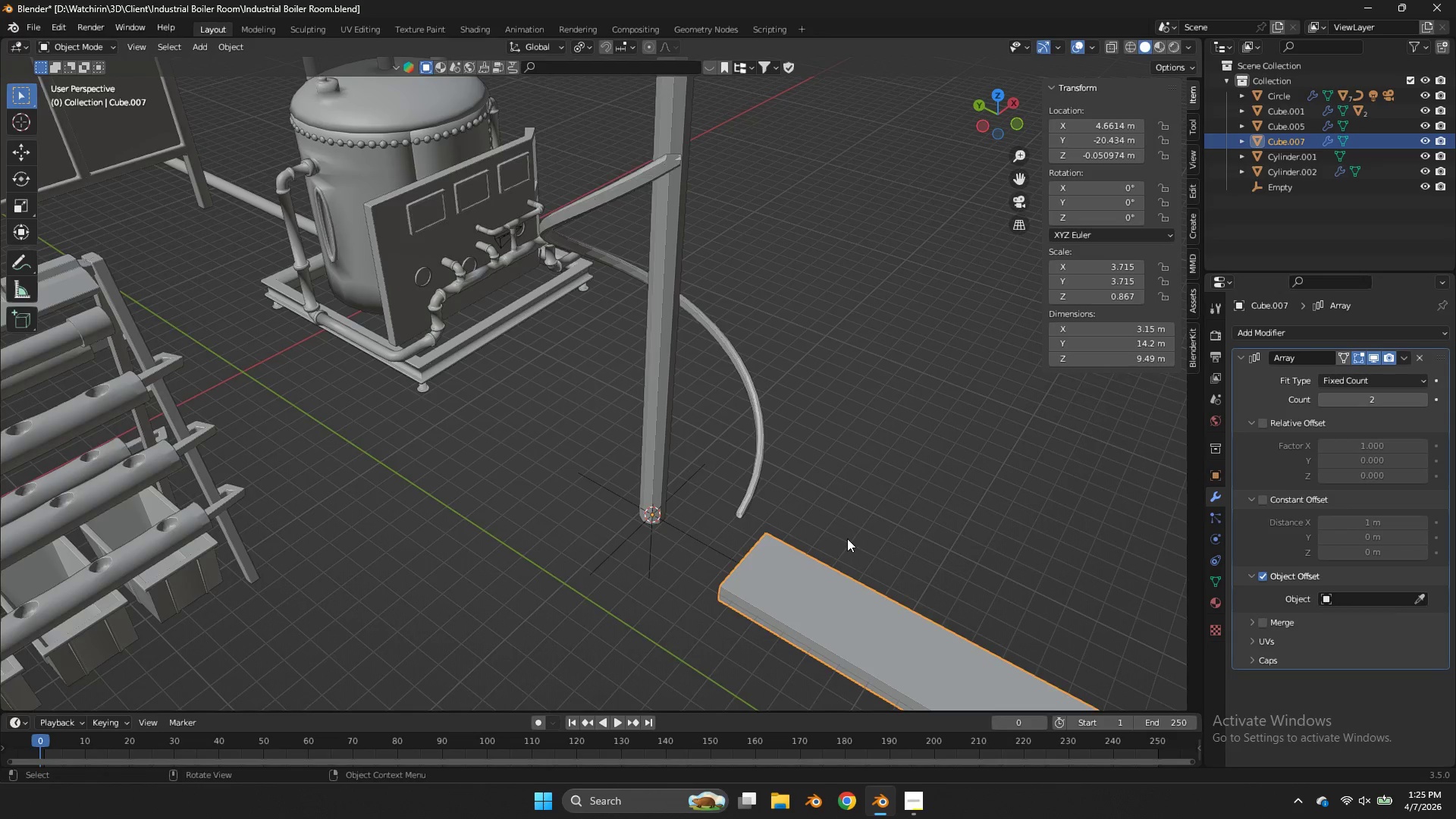 
left_click([783, 528])
 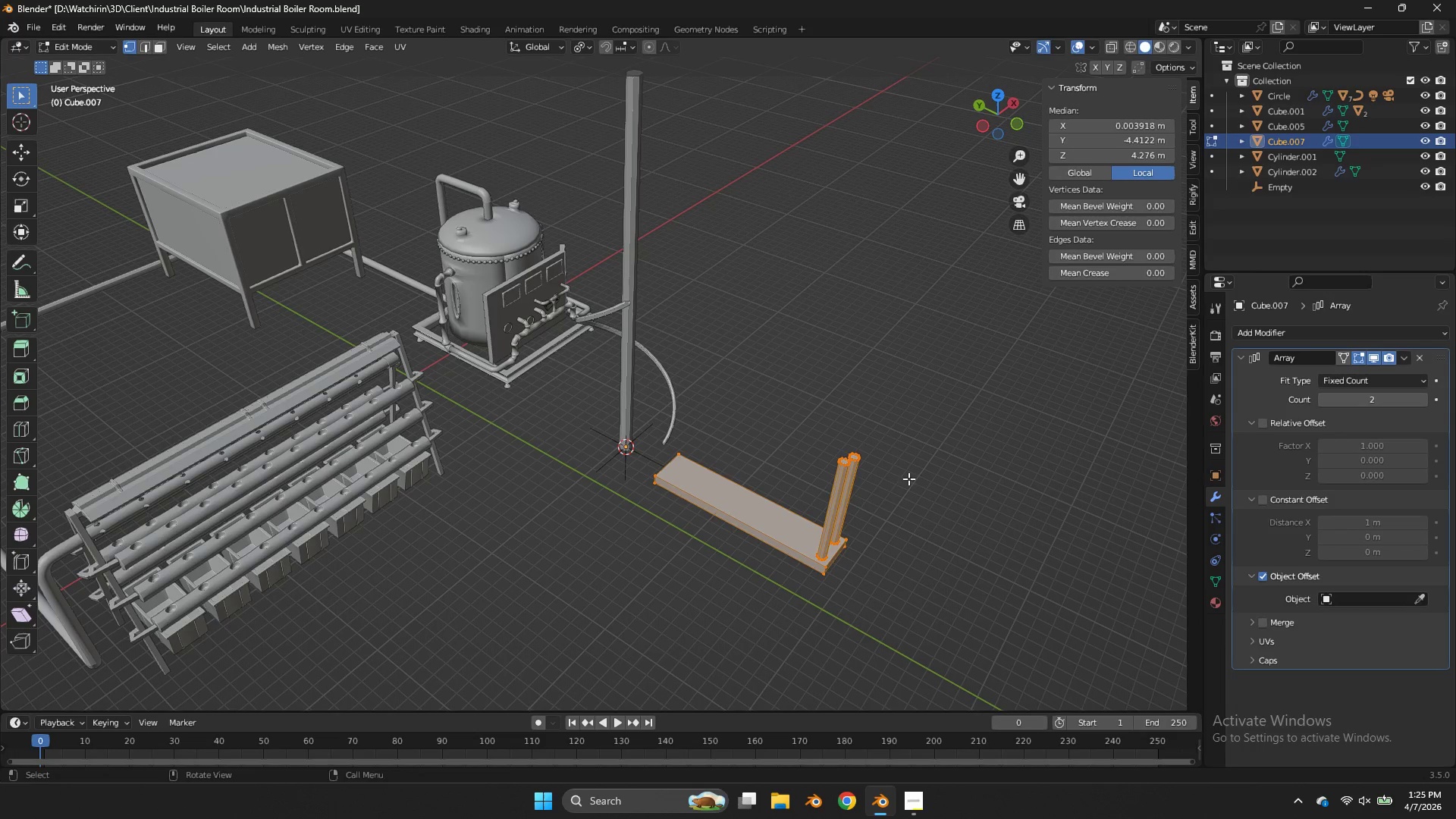 
scroll: coordinate [843, 540], scroll_direction: down, amount: 4.0
 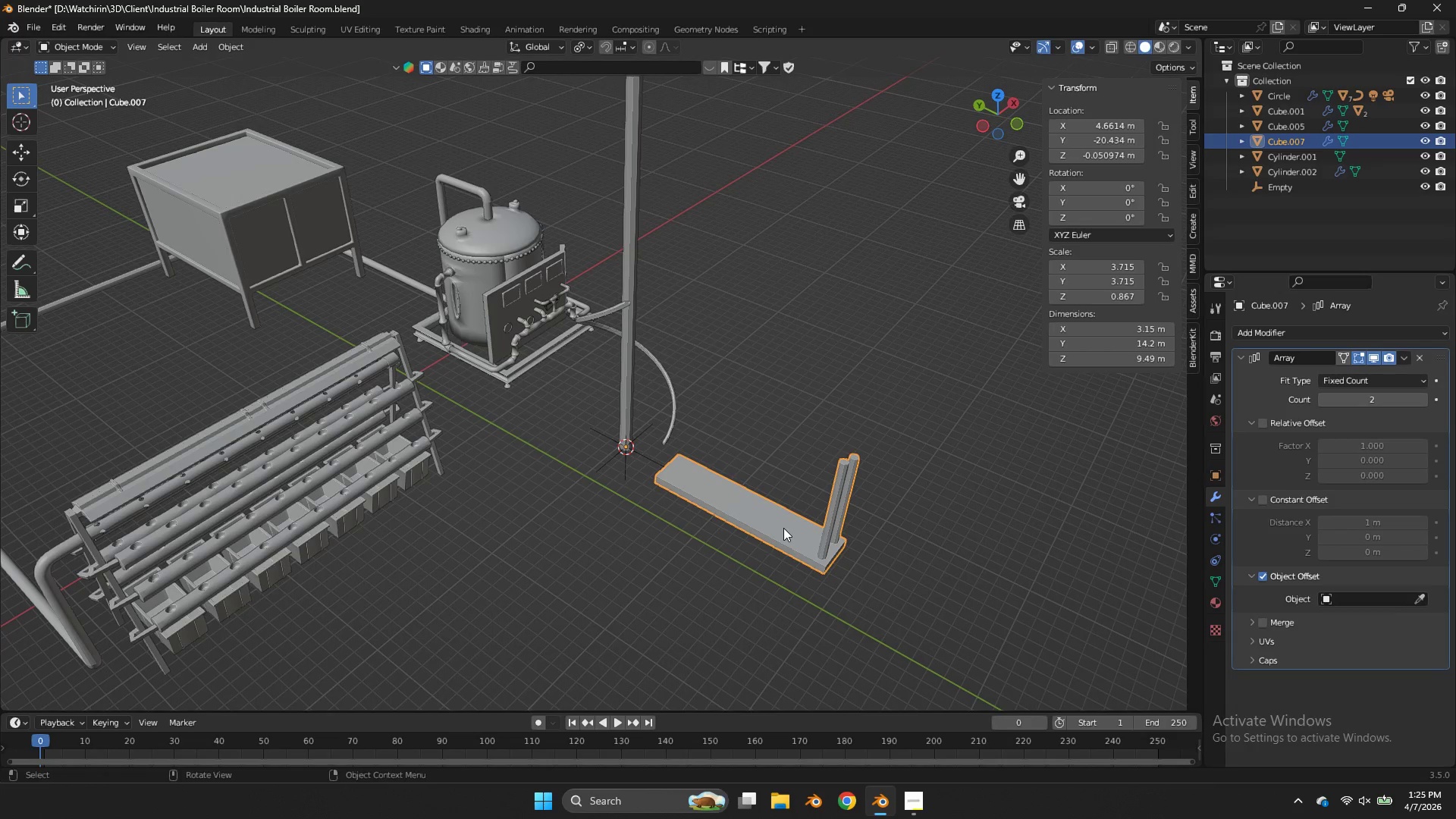 
key(Tab)
 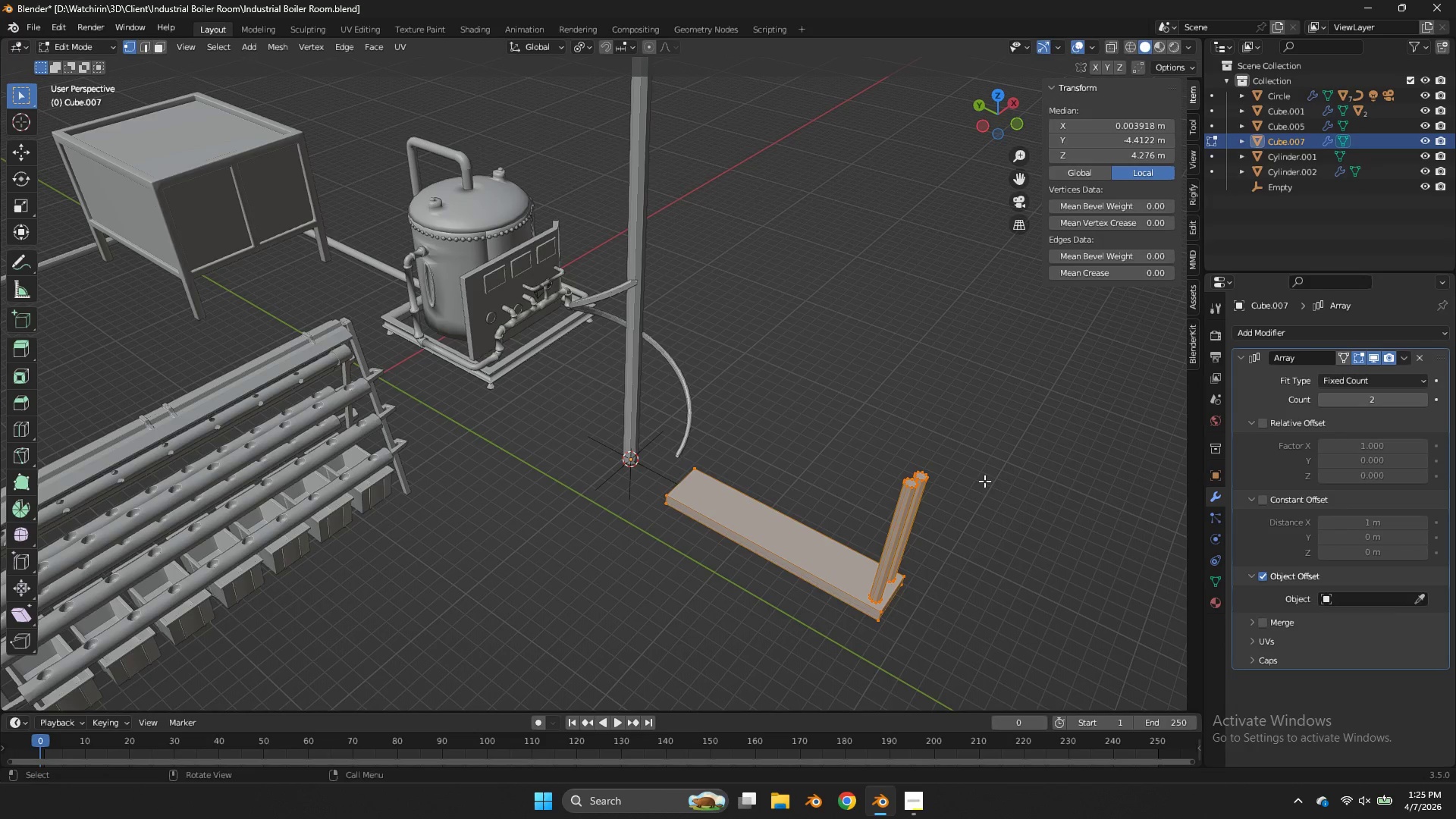 
scroll: coordinate [984, 481], scroll_direction: up, amount: 1.0
 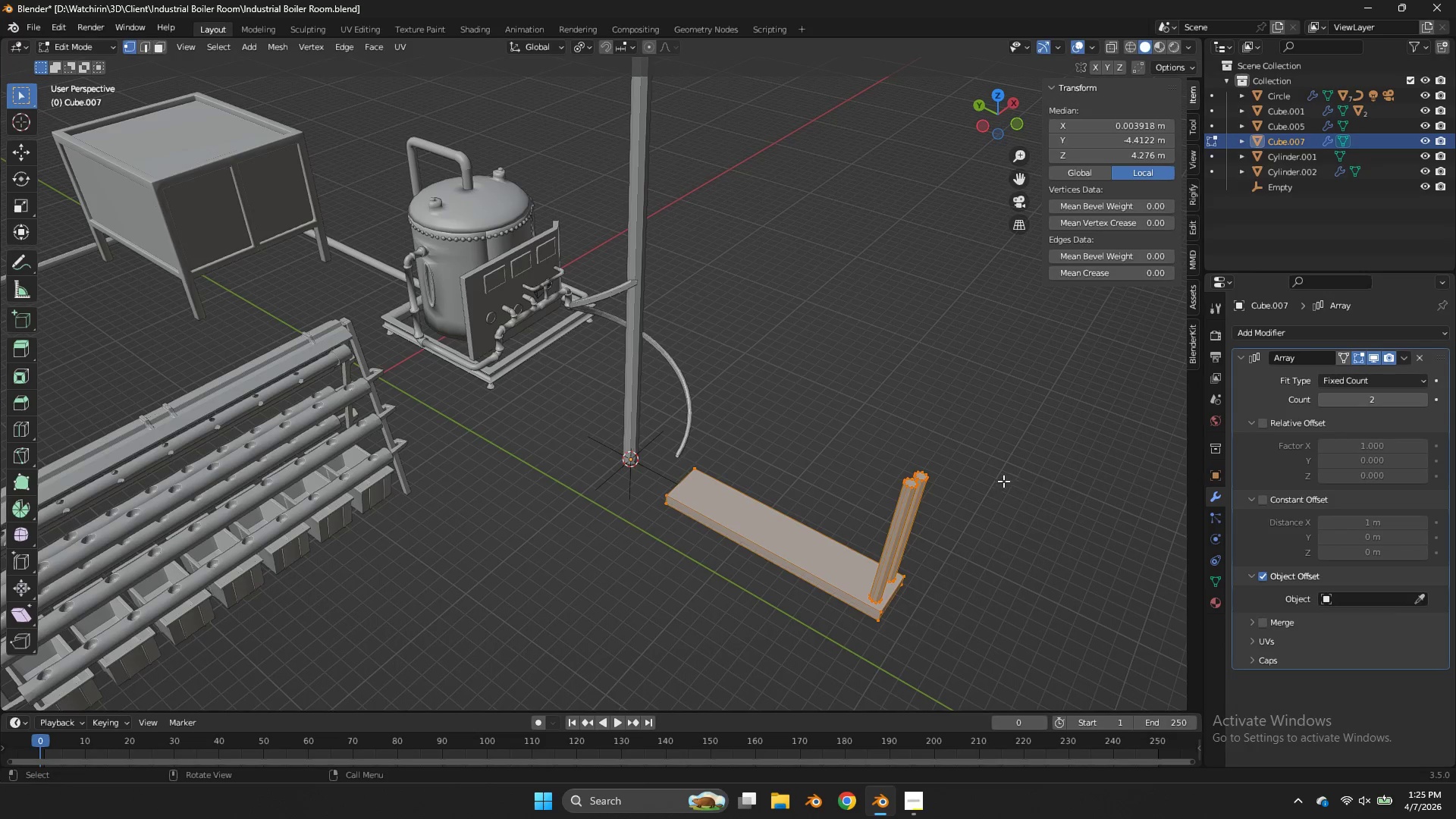 
key(S)
 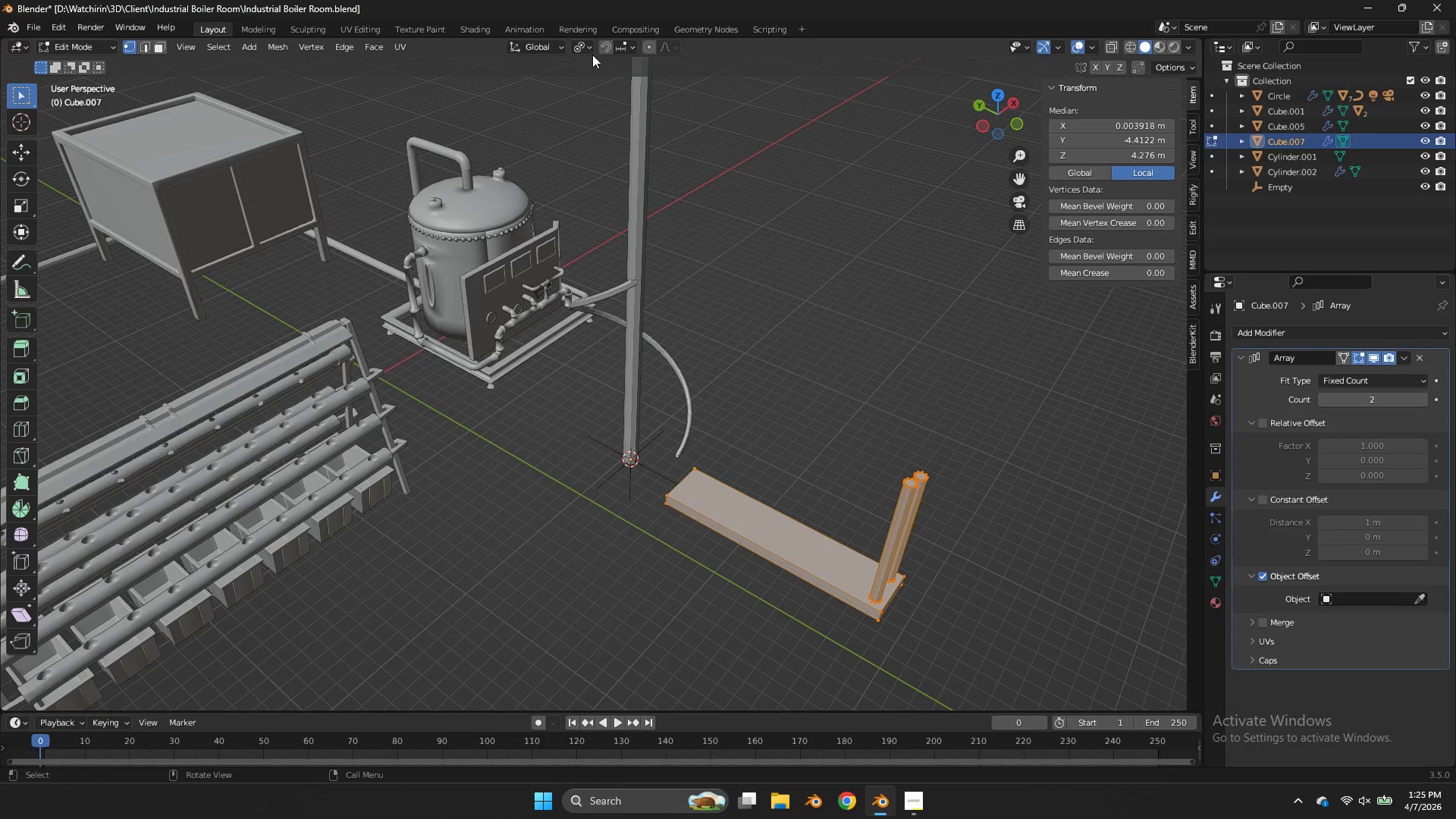 
left_click([585, 47])
 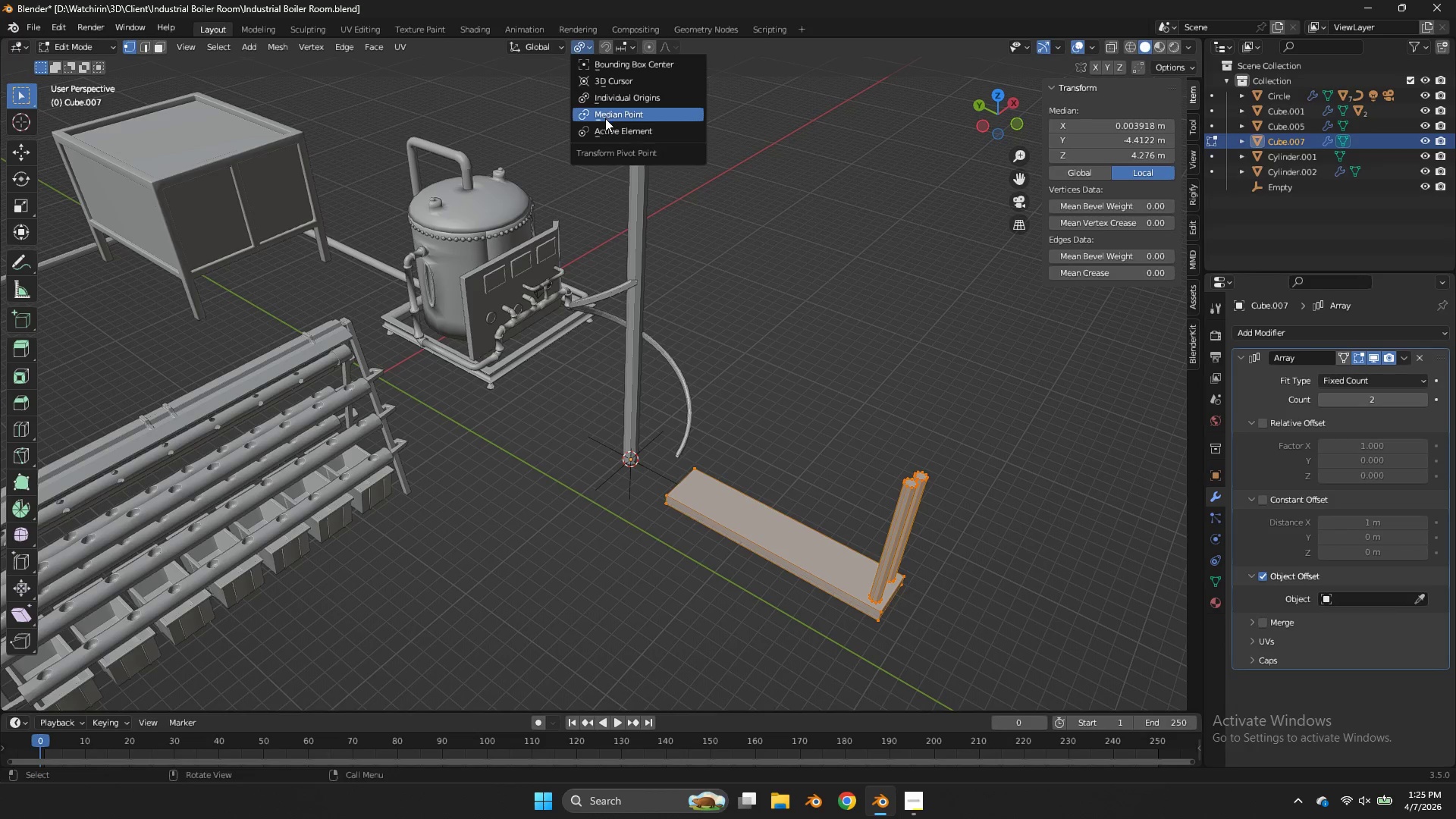 
left_click([605, 118])
 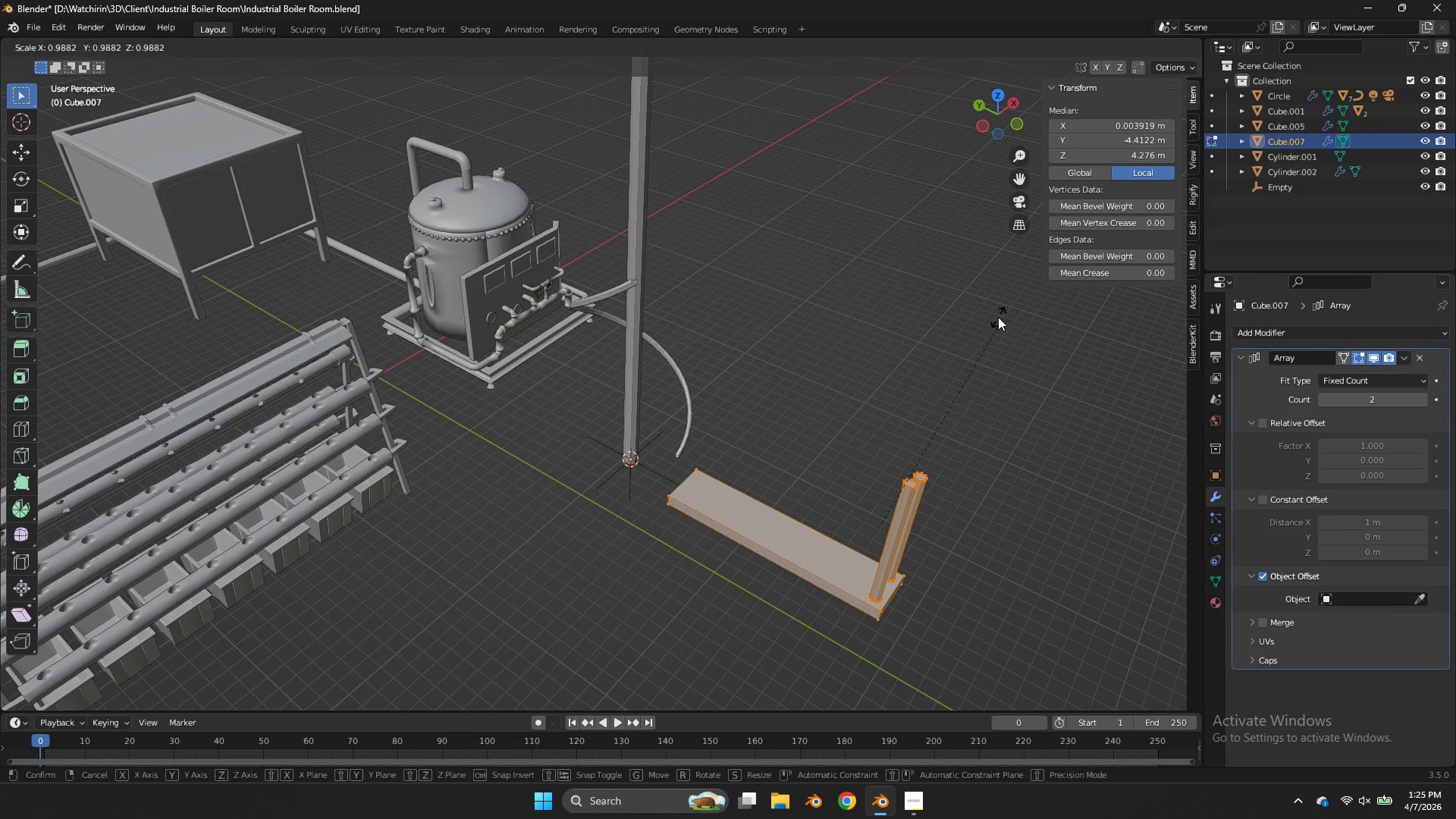 
key(S)
 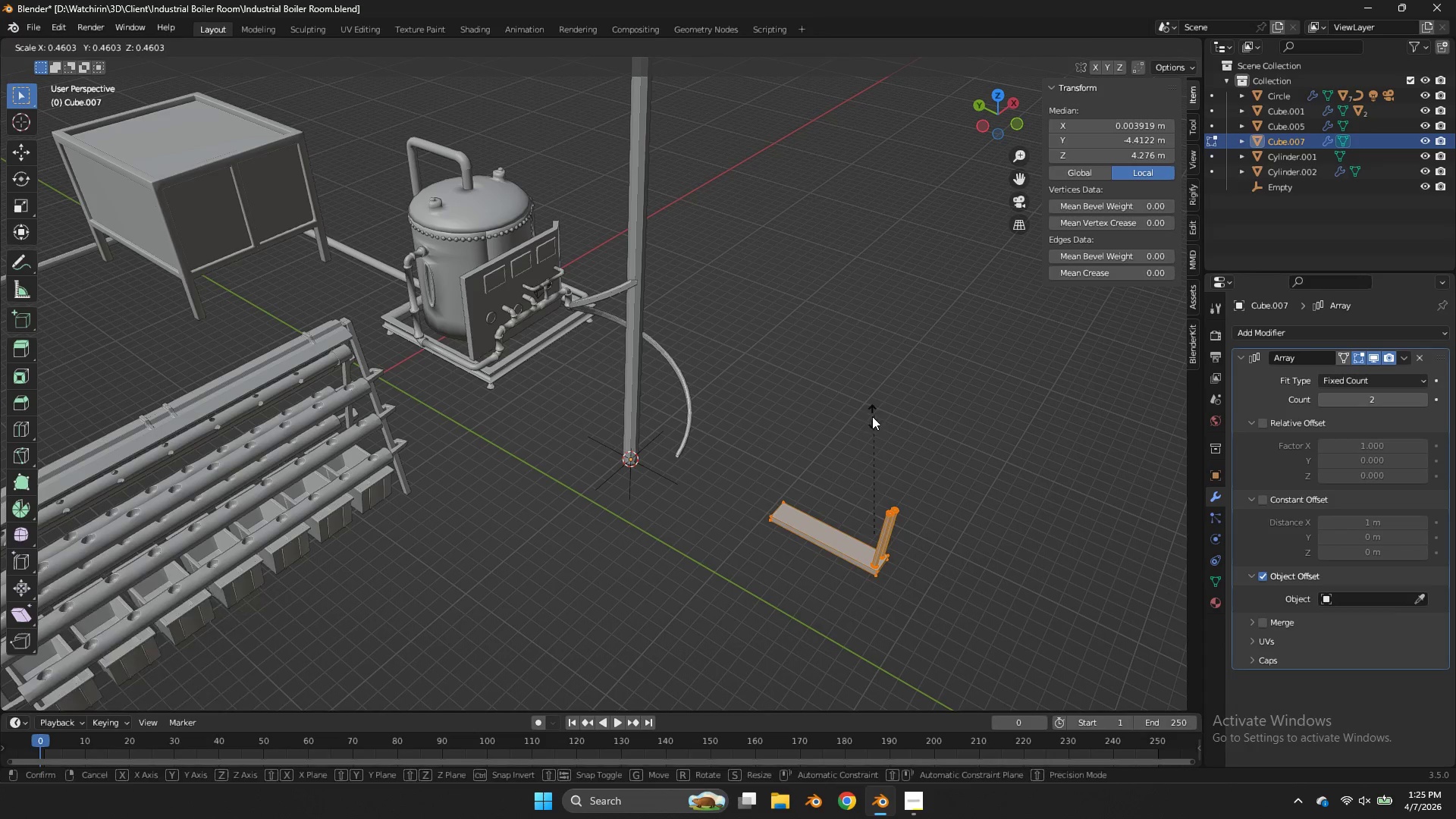 
left_click([872, 416])
 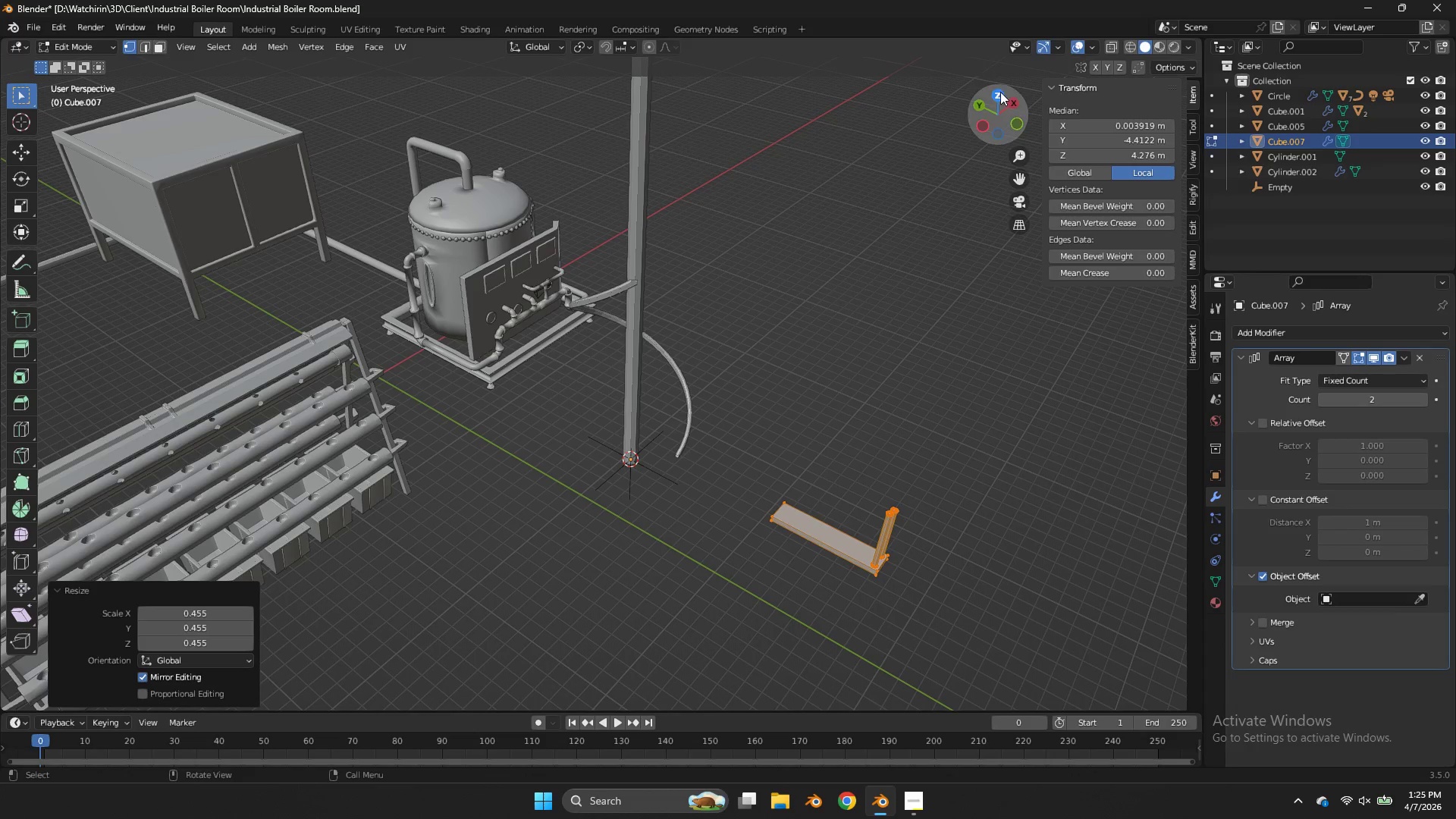 
left_click([1003, 96])
 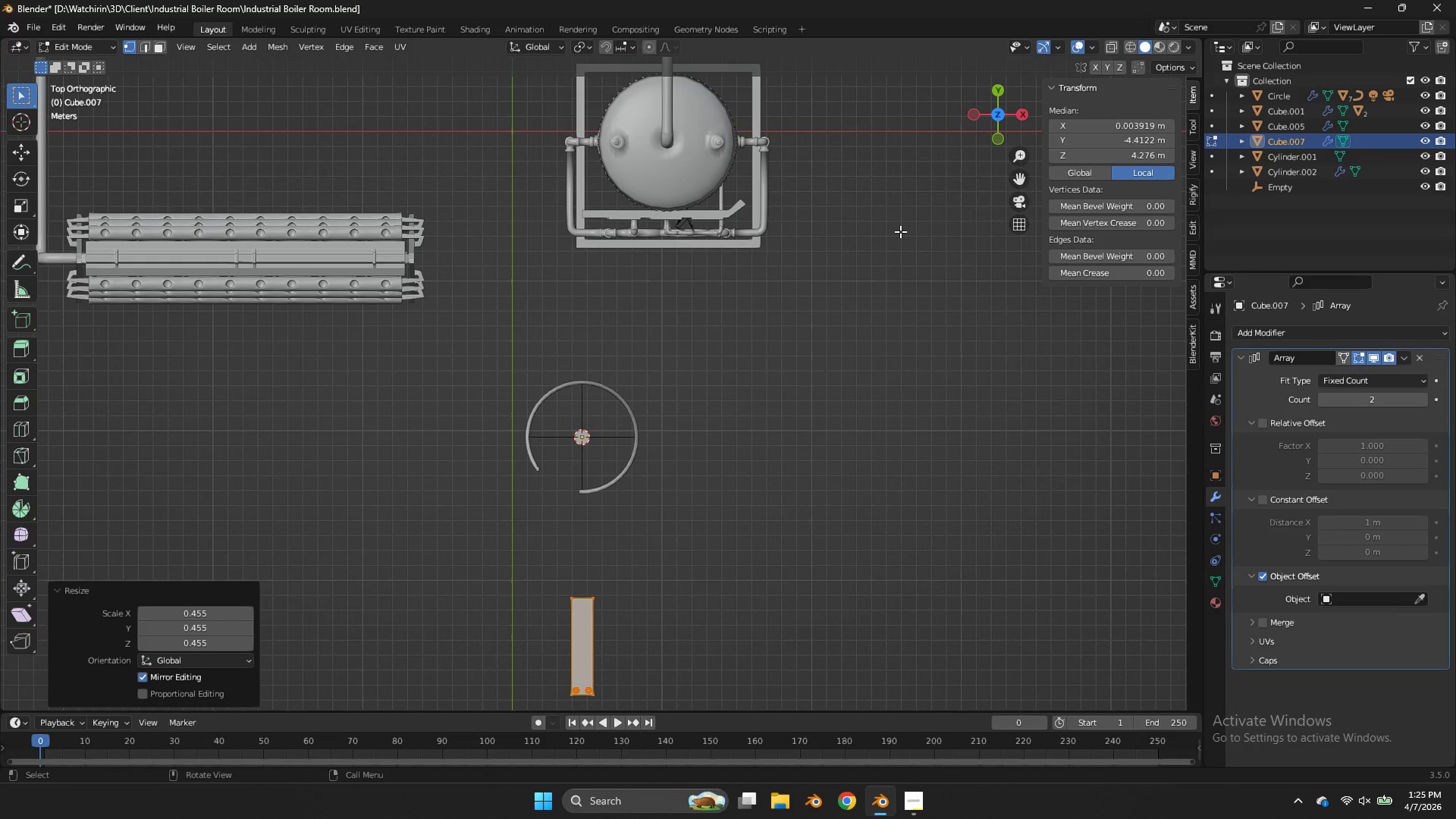 
type(gy)
 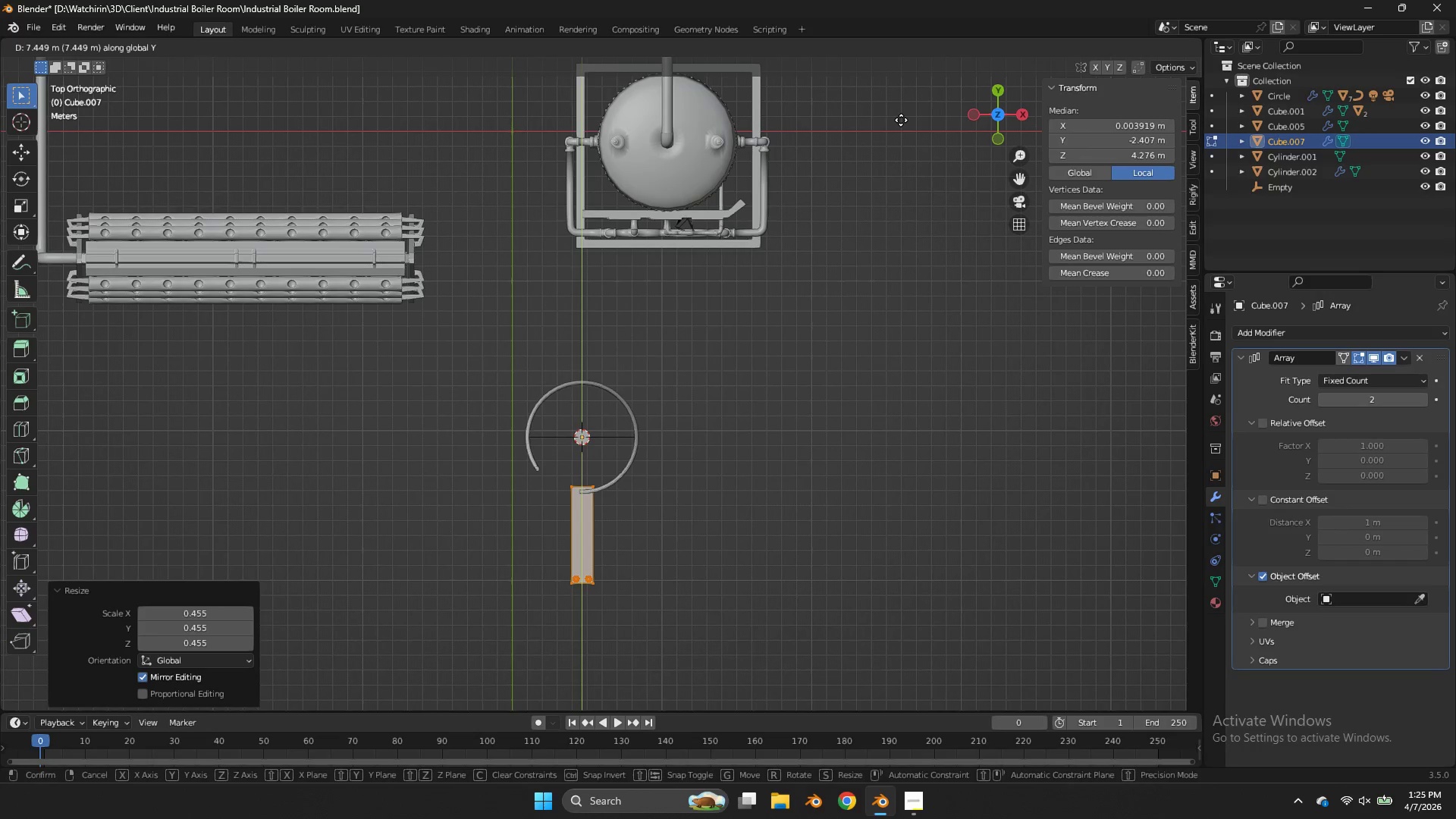 
left_click([901, 120])
 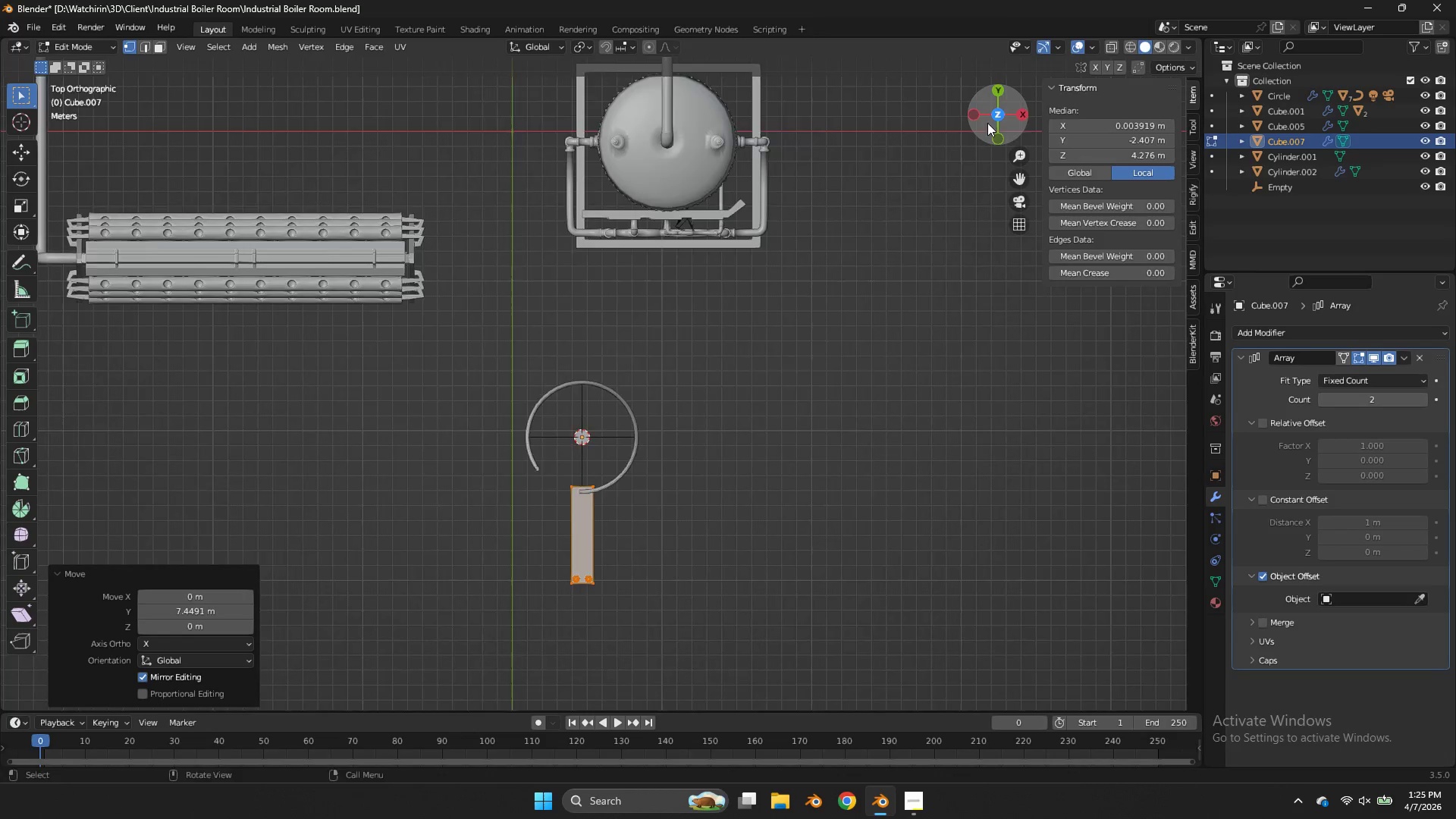 
left_click_drag(start_coordinate=[987, 122], to_coordinate=[1112, 599])
 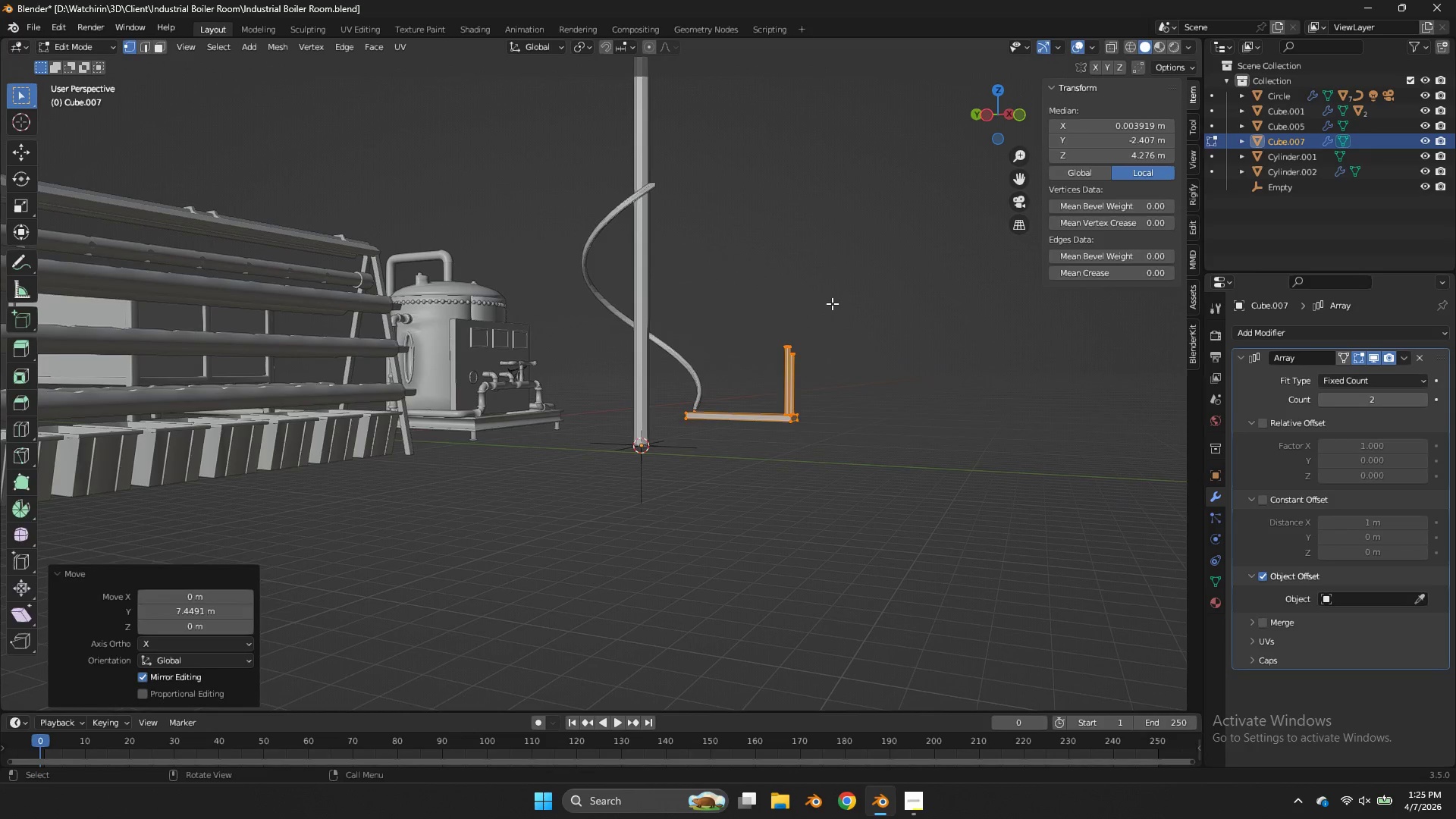 
key(Tab)
 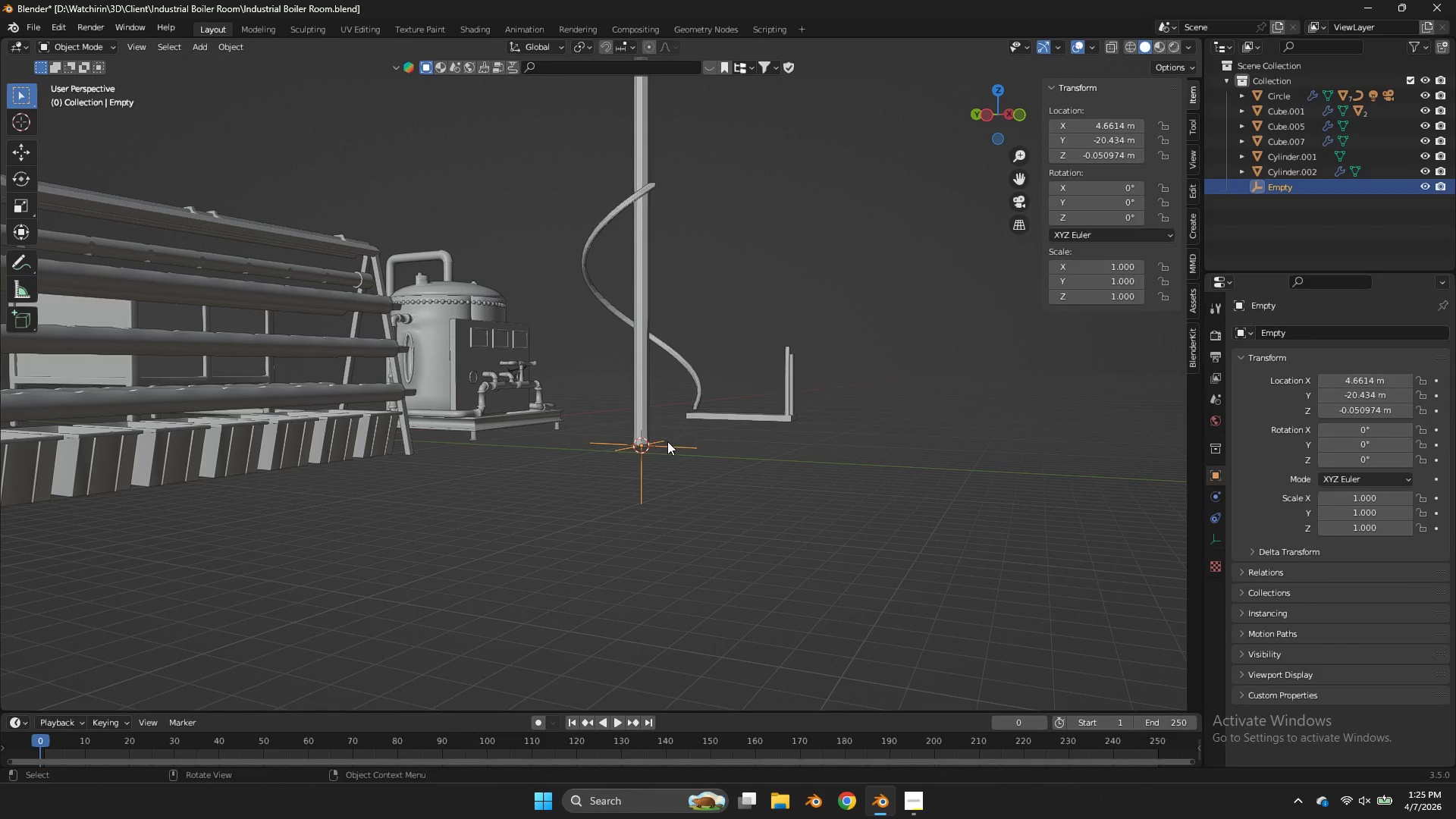 
double_click([720, 419])
 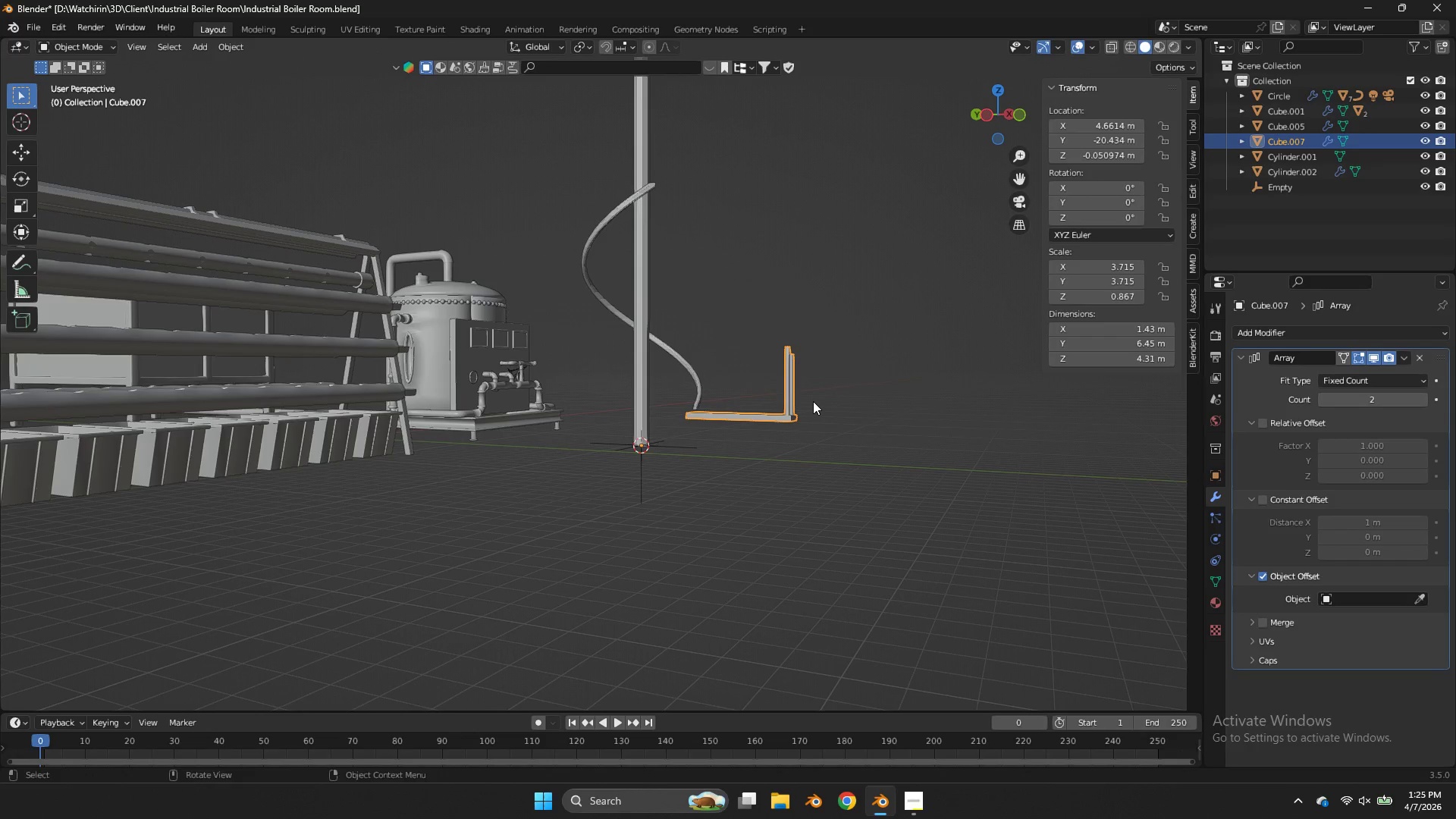 
type(gz)
key(Tab)
type(gz)
 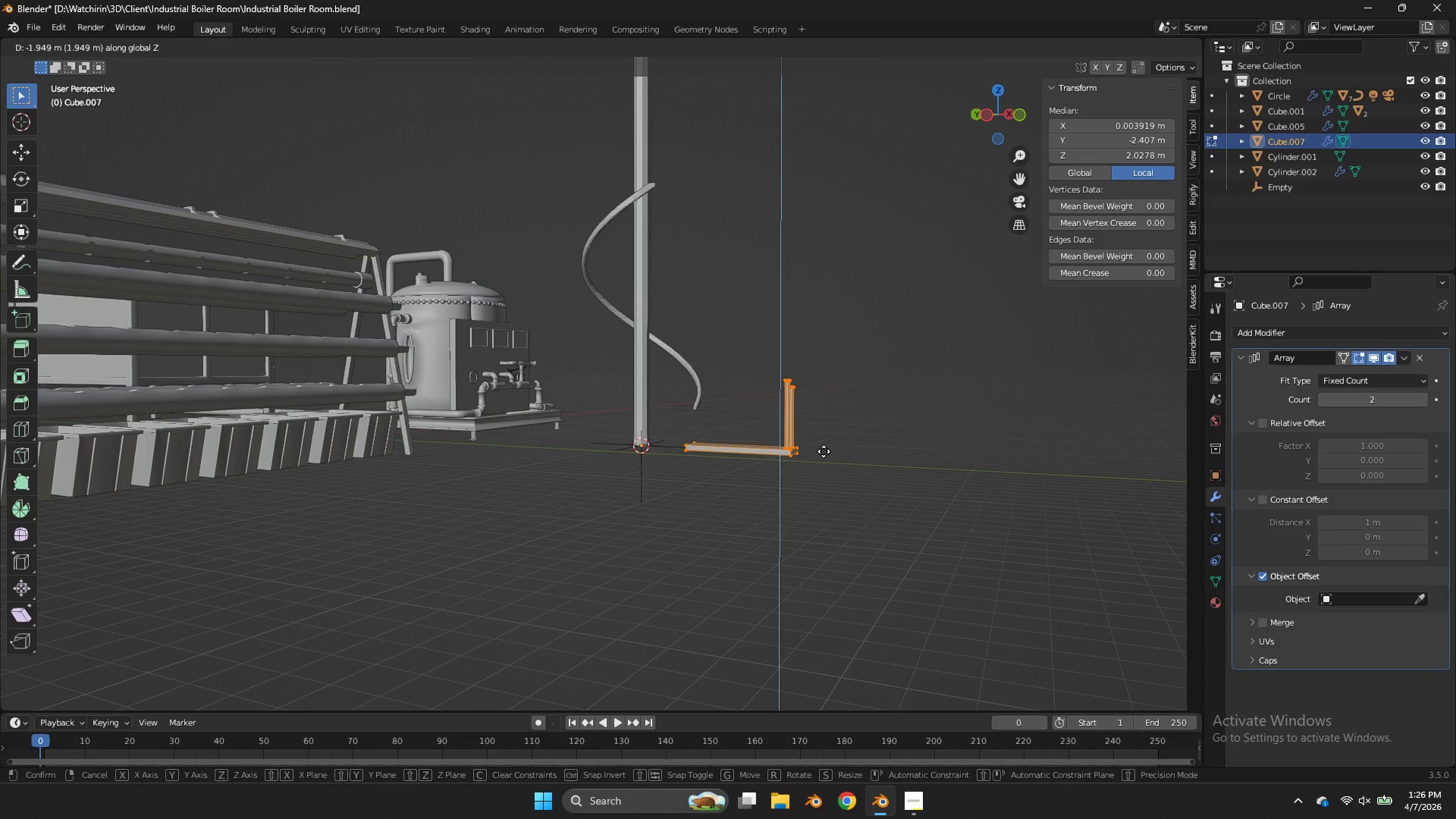 
left_click([824, 451])
 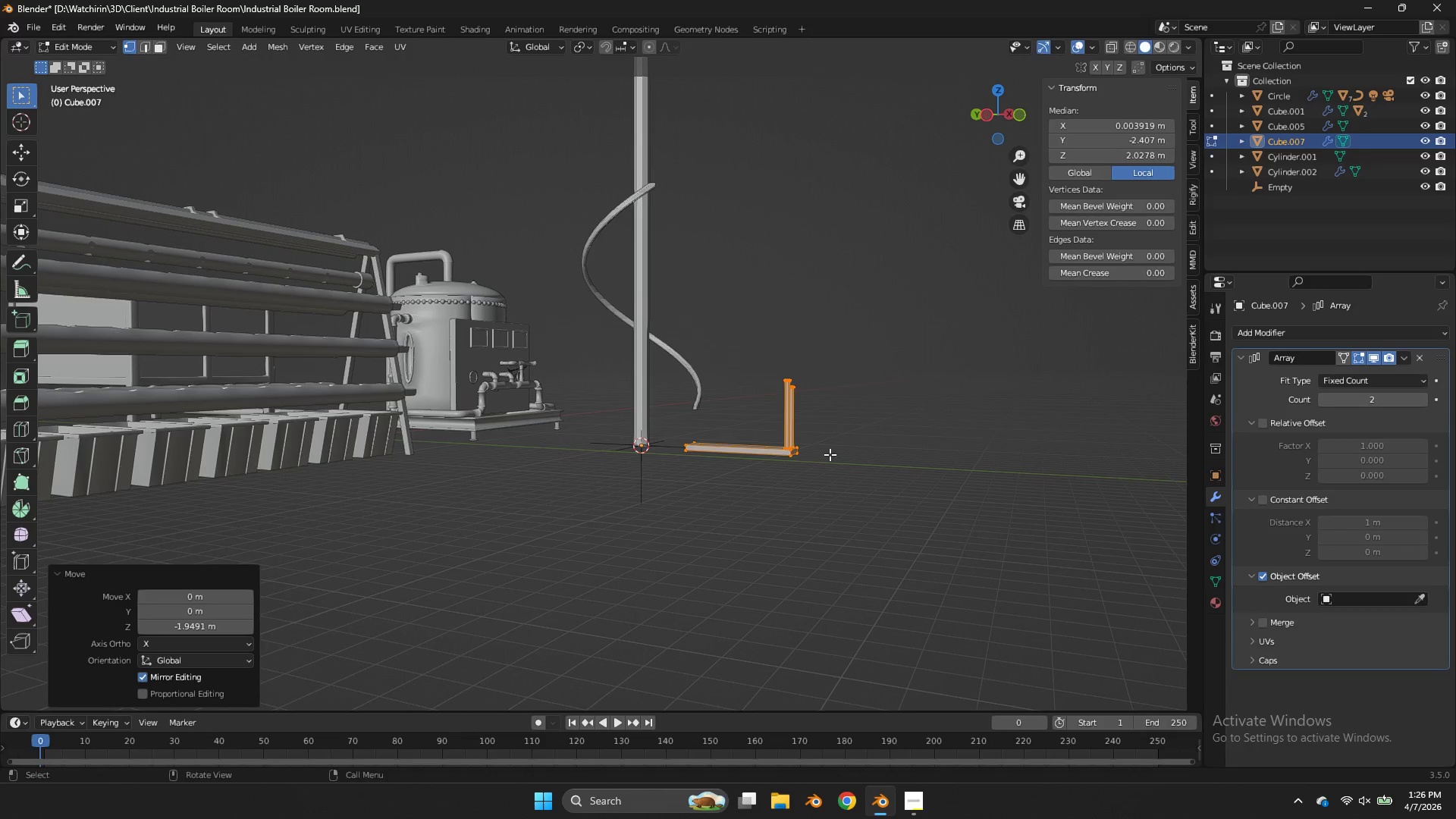 
wait(9.47)
 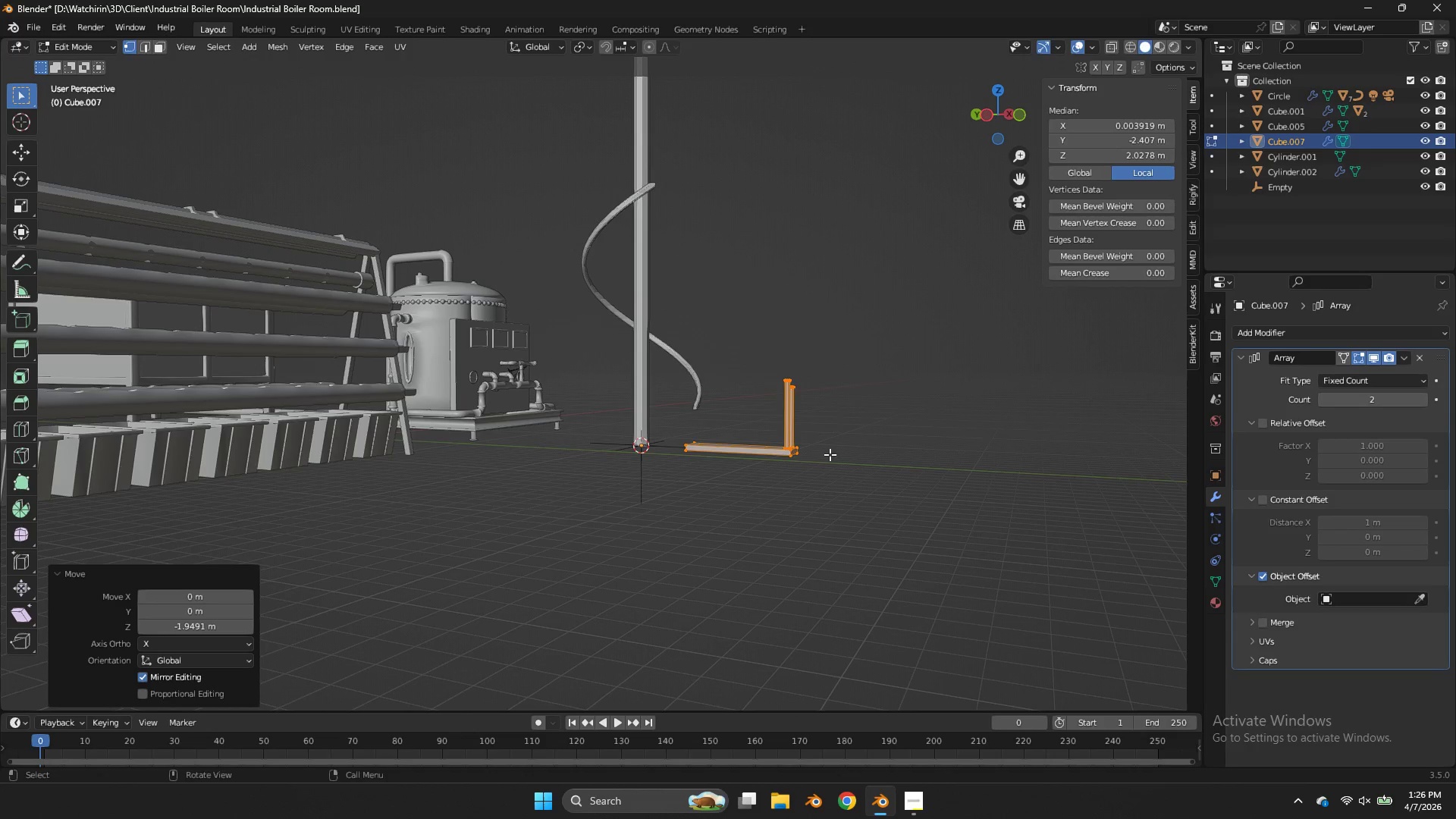 
left_click([1421, 605])
 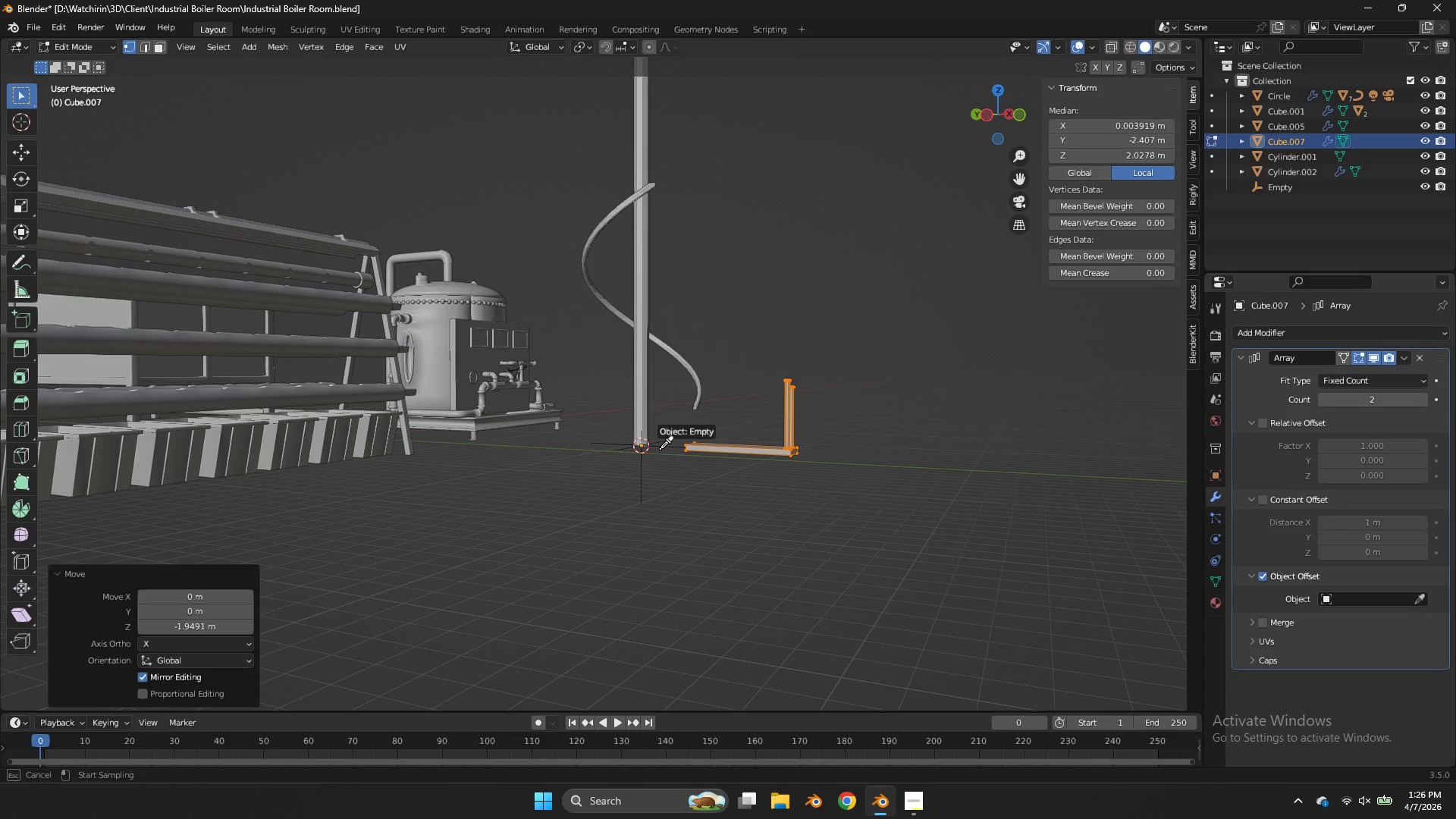 
left_click([662, 449])
 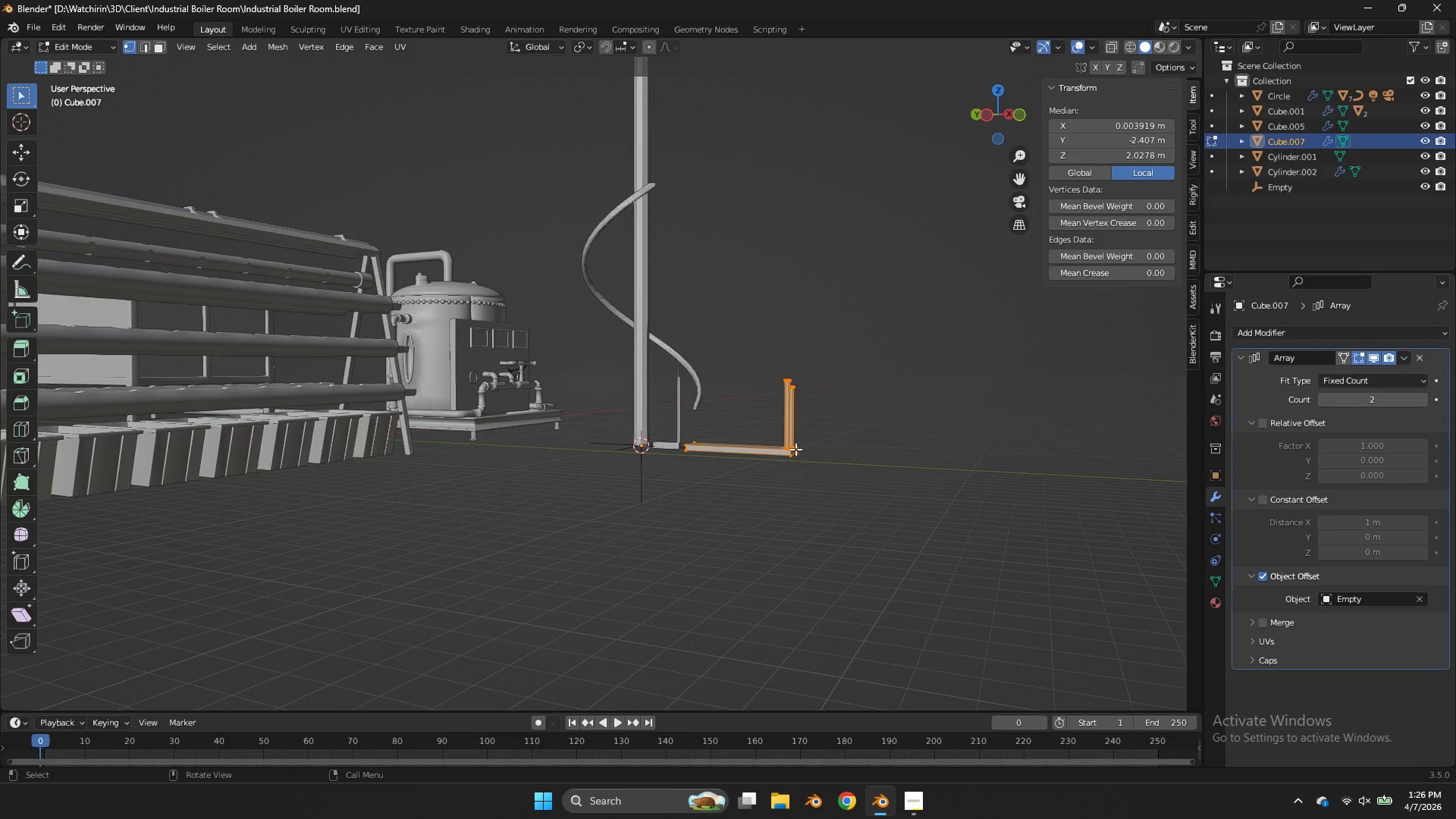 
scroll: coordinate [813, 449], scroll_direction: up, amount: 4.0
 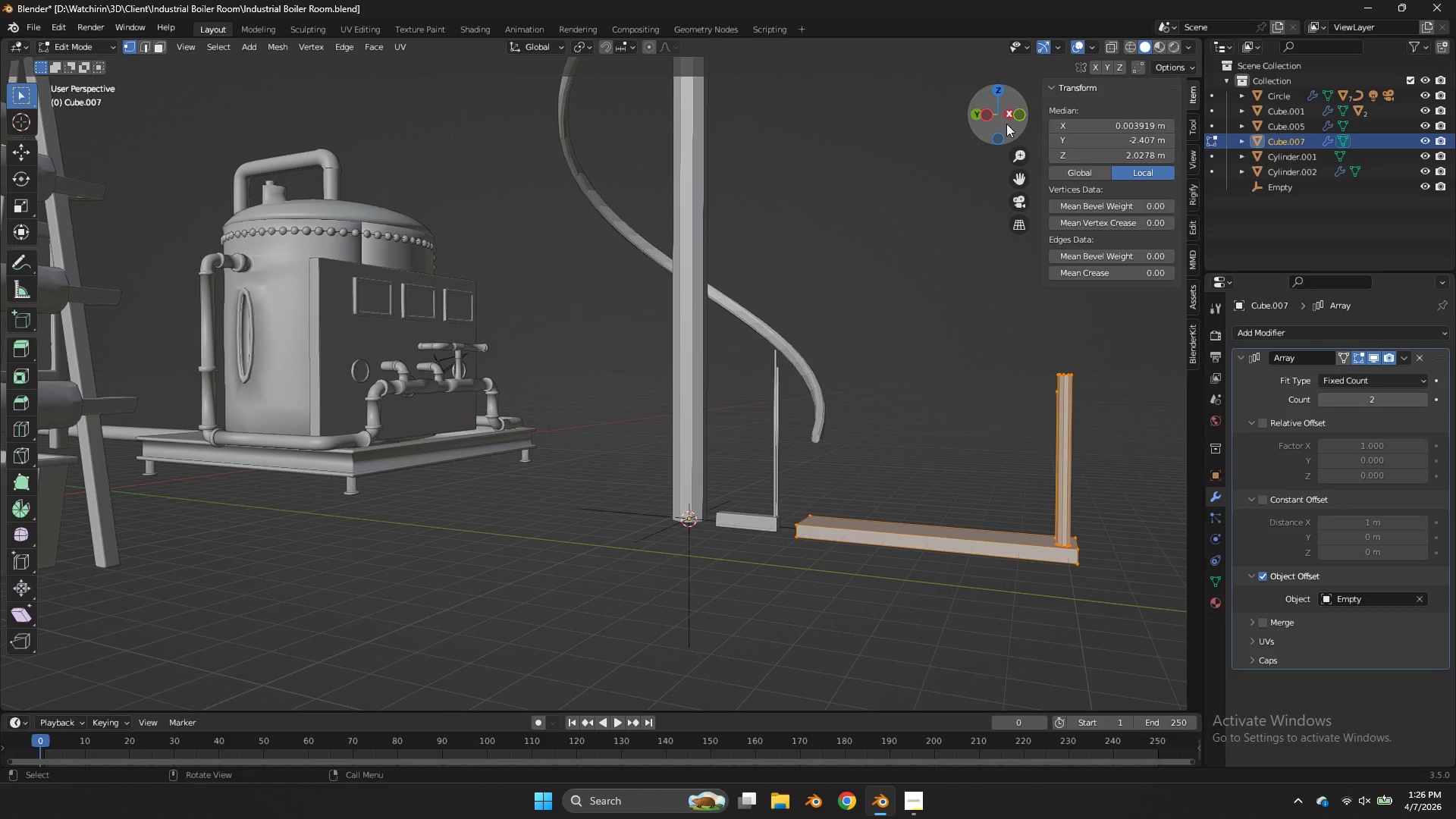 
left_click_drag(start_coordinate=[1006, 124], to_coordinate=[1018, 205])
 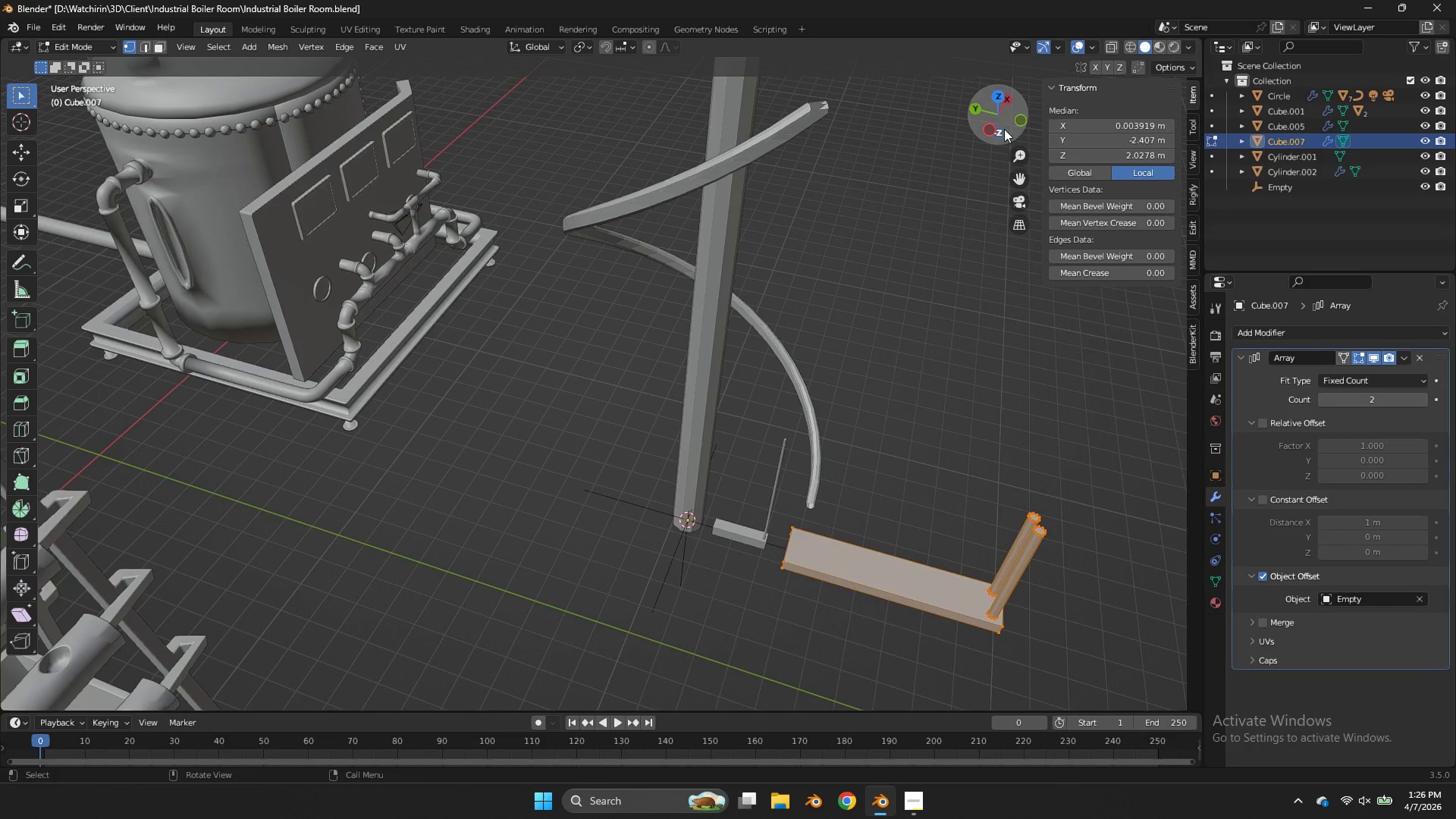 
key(CapsLock)
 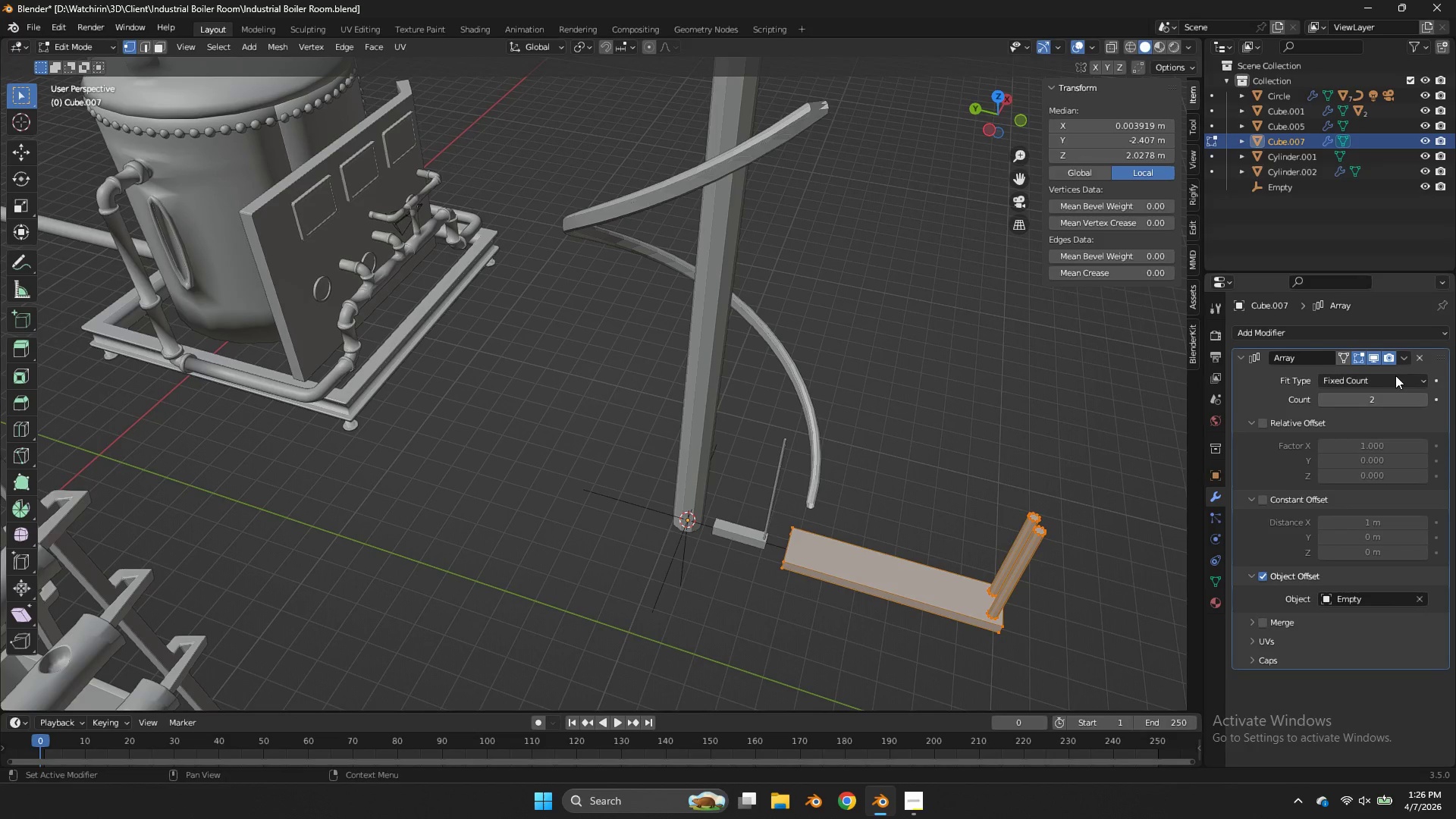 
key(CapsLock)
 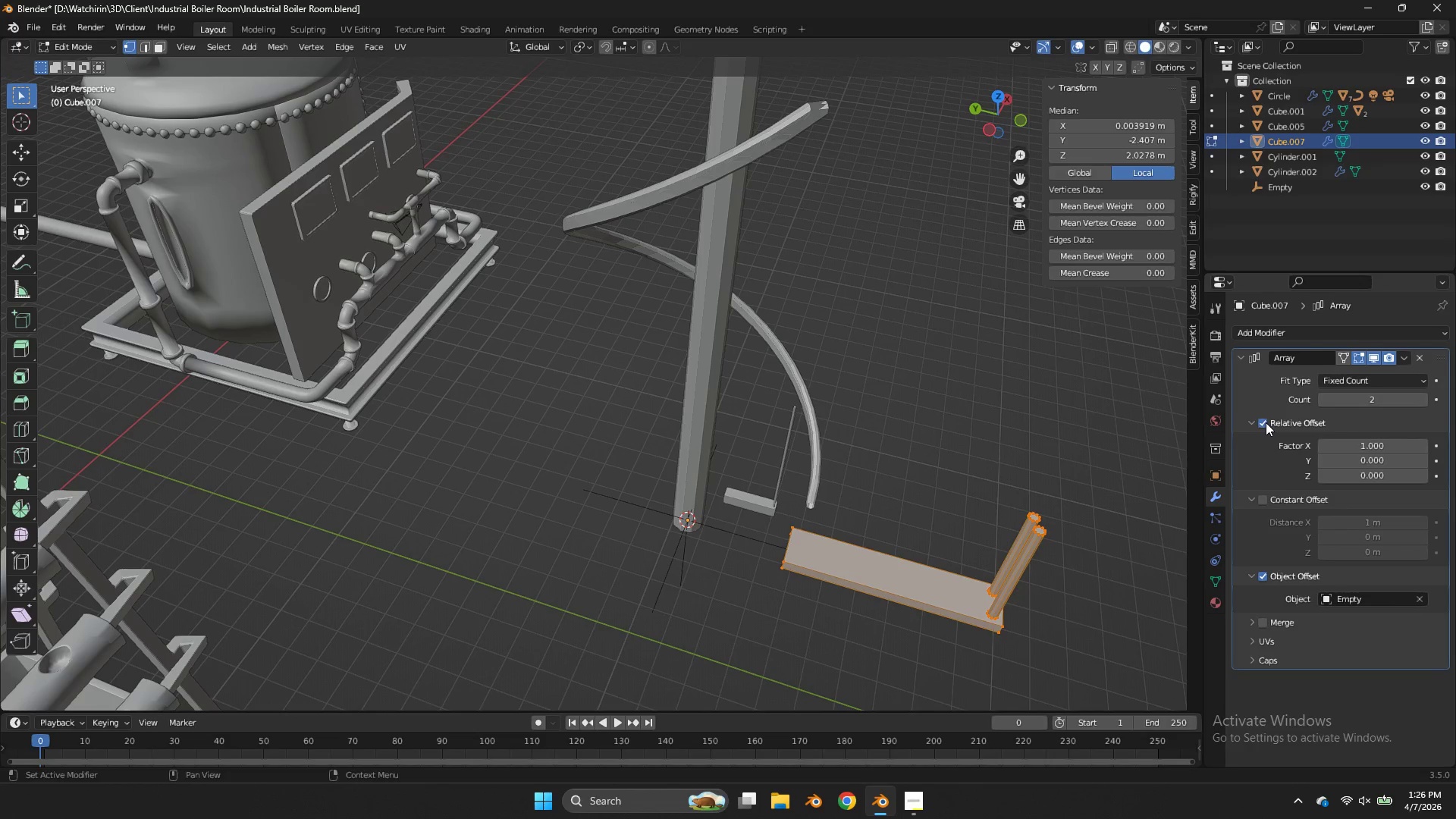 
double_click([1266, 422])
 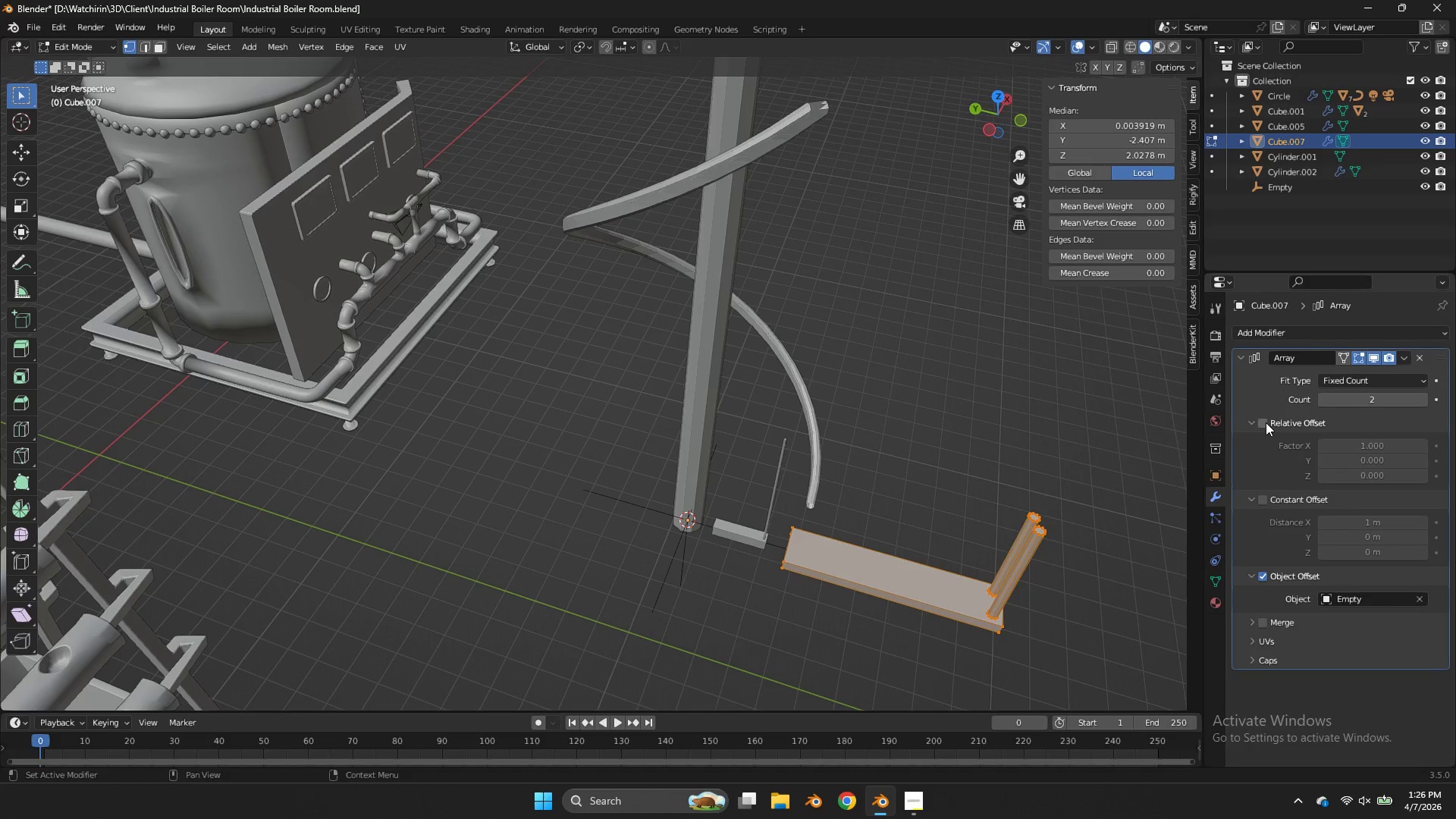 
triple_click([1266, 422])
 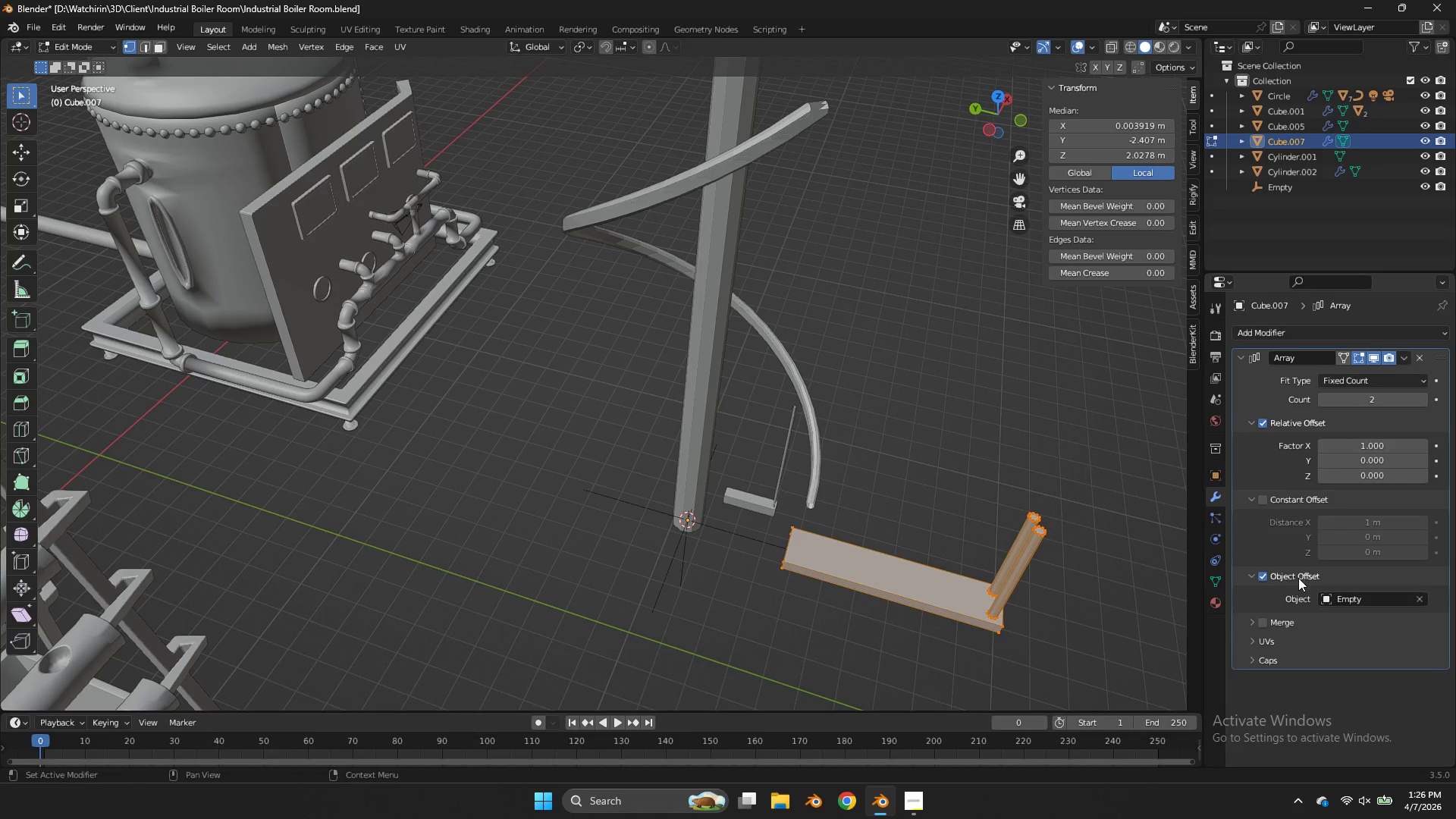 
left_click([1265, 574])
 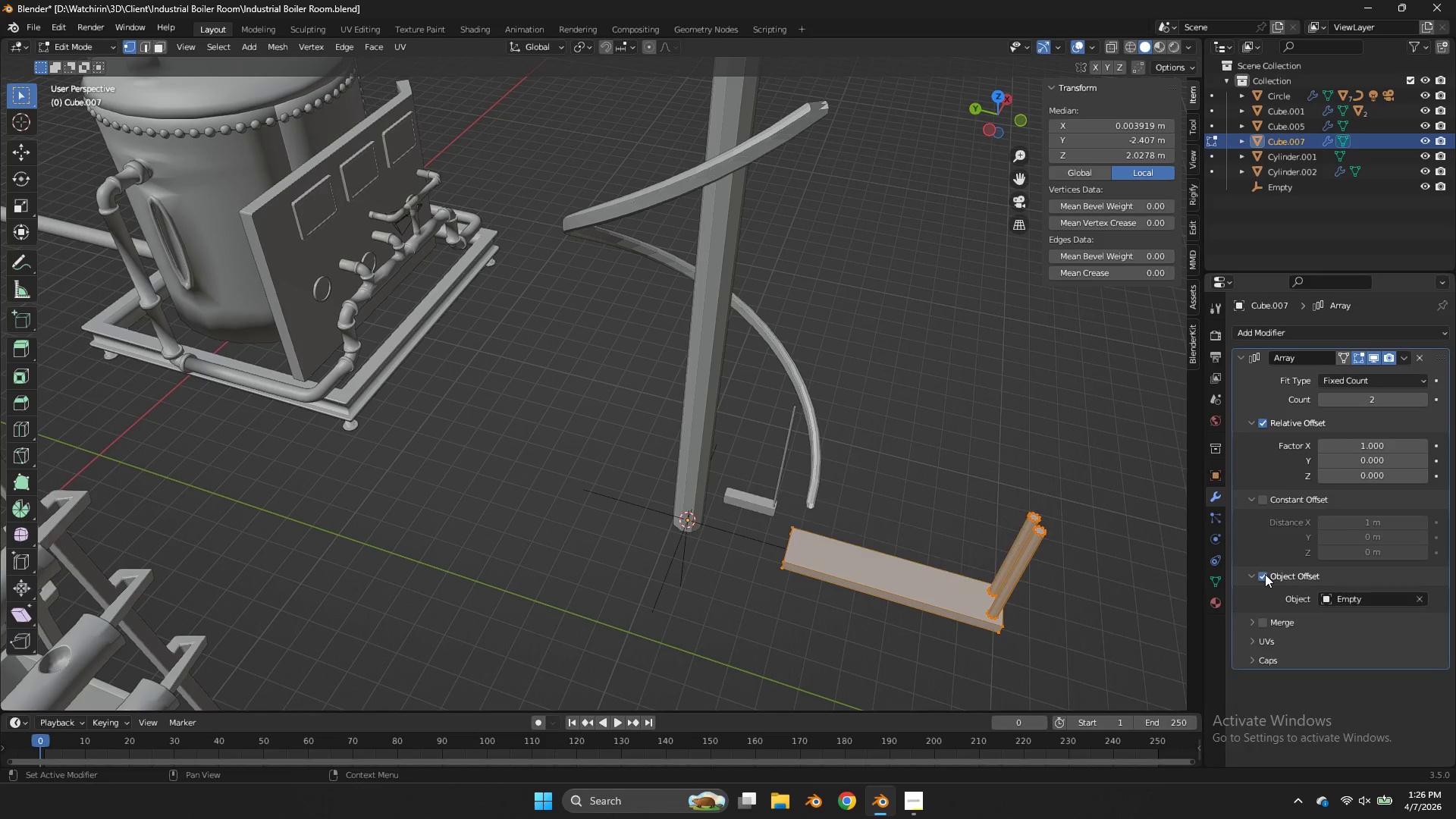 
double_click([1265, 574])
 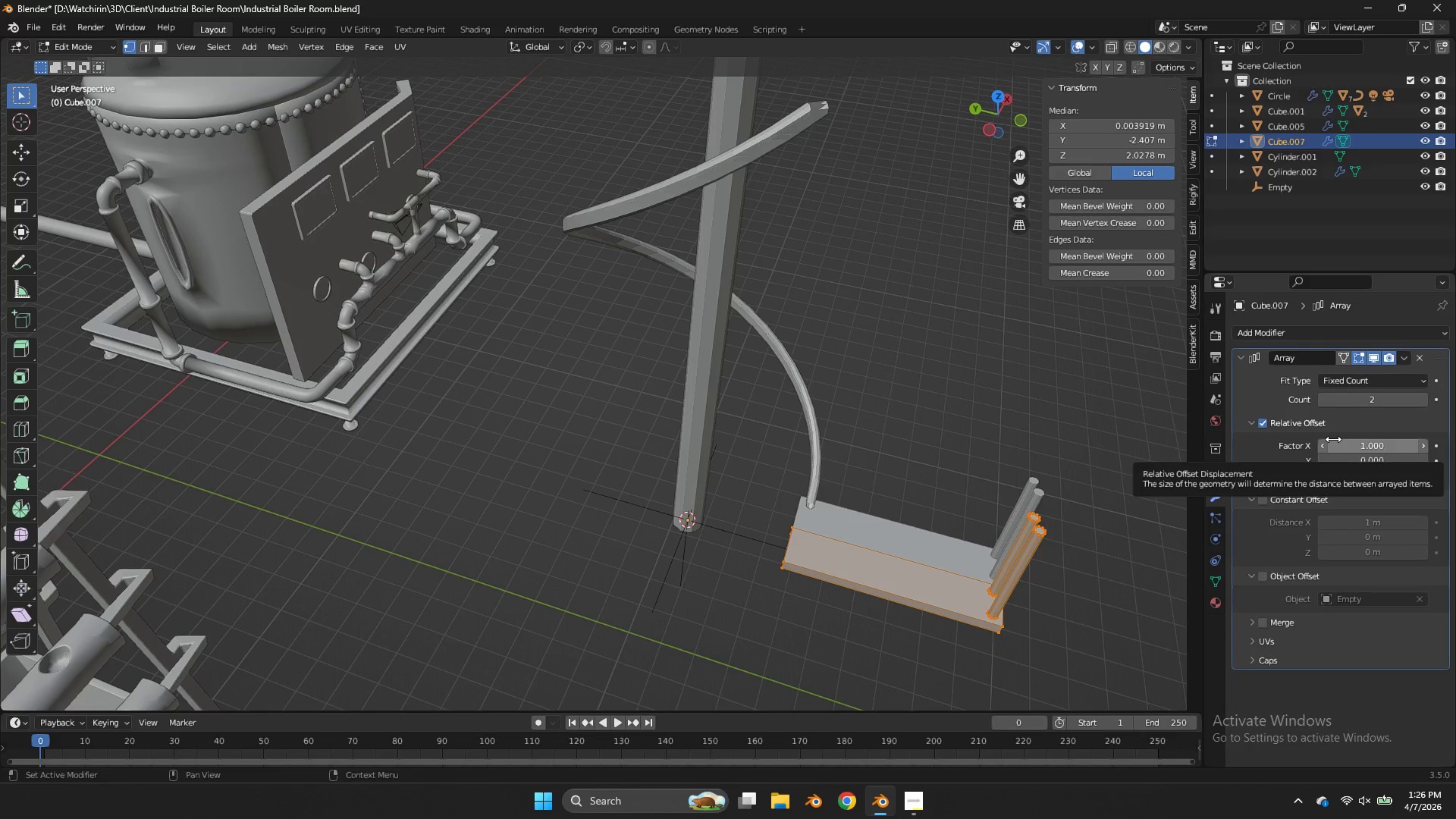 
wait(35.47)
 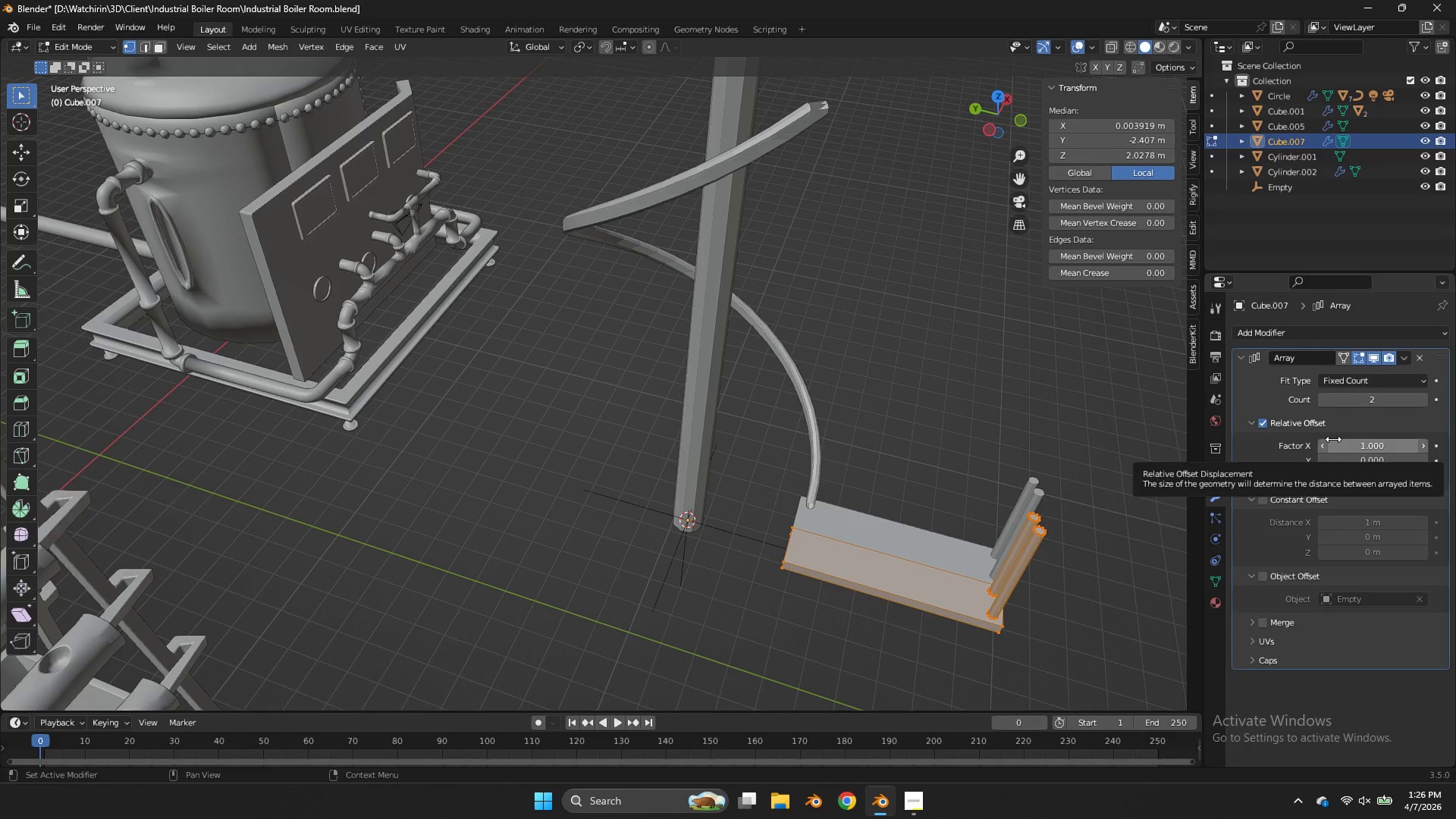 
key(Tab)
 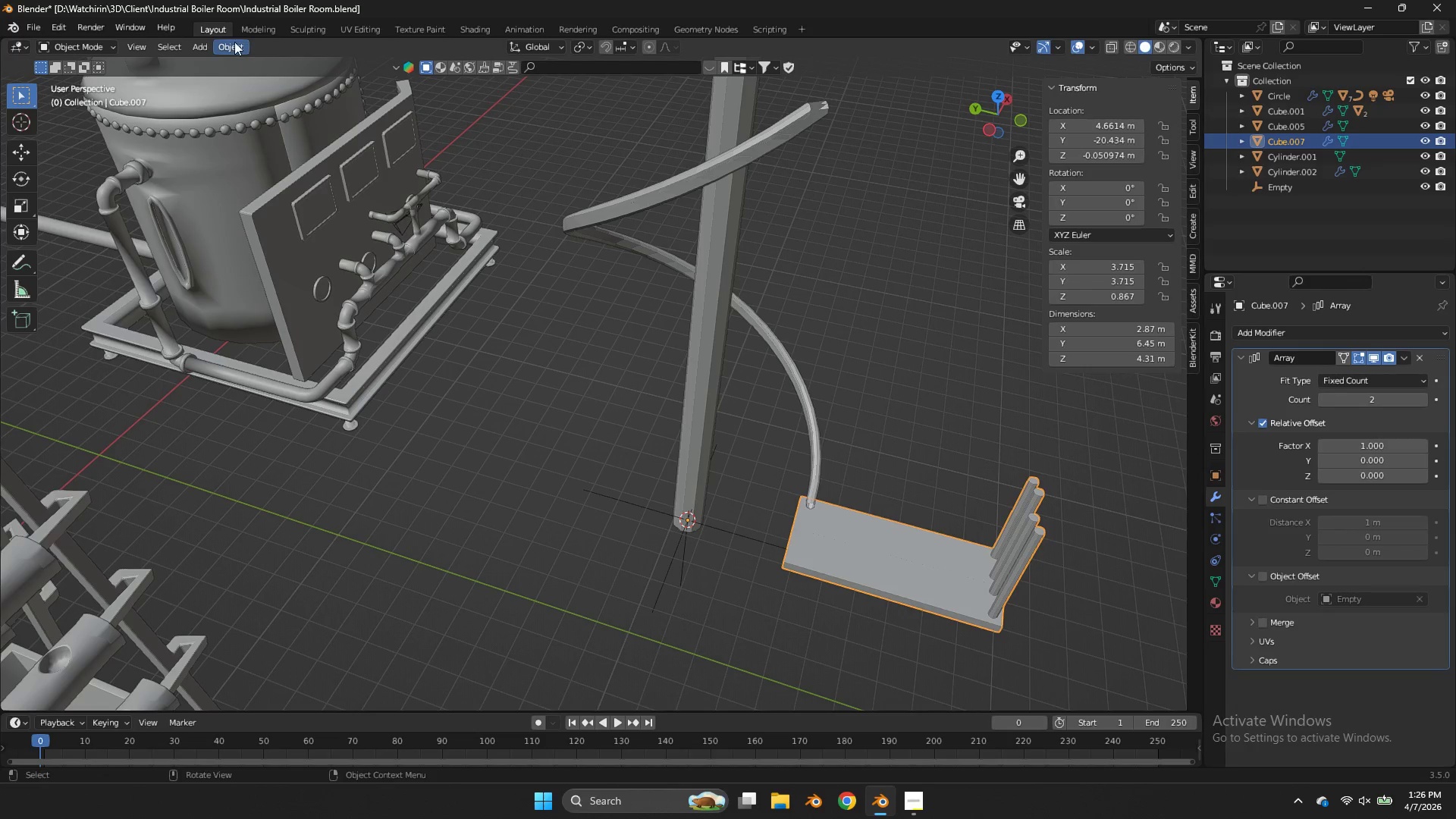 
hold_key(key=ShiftLeft, duration=1.28)
 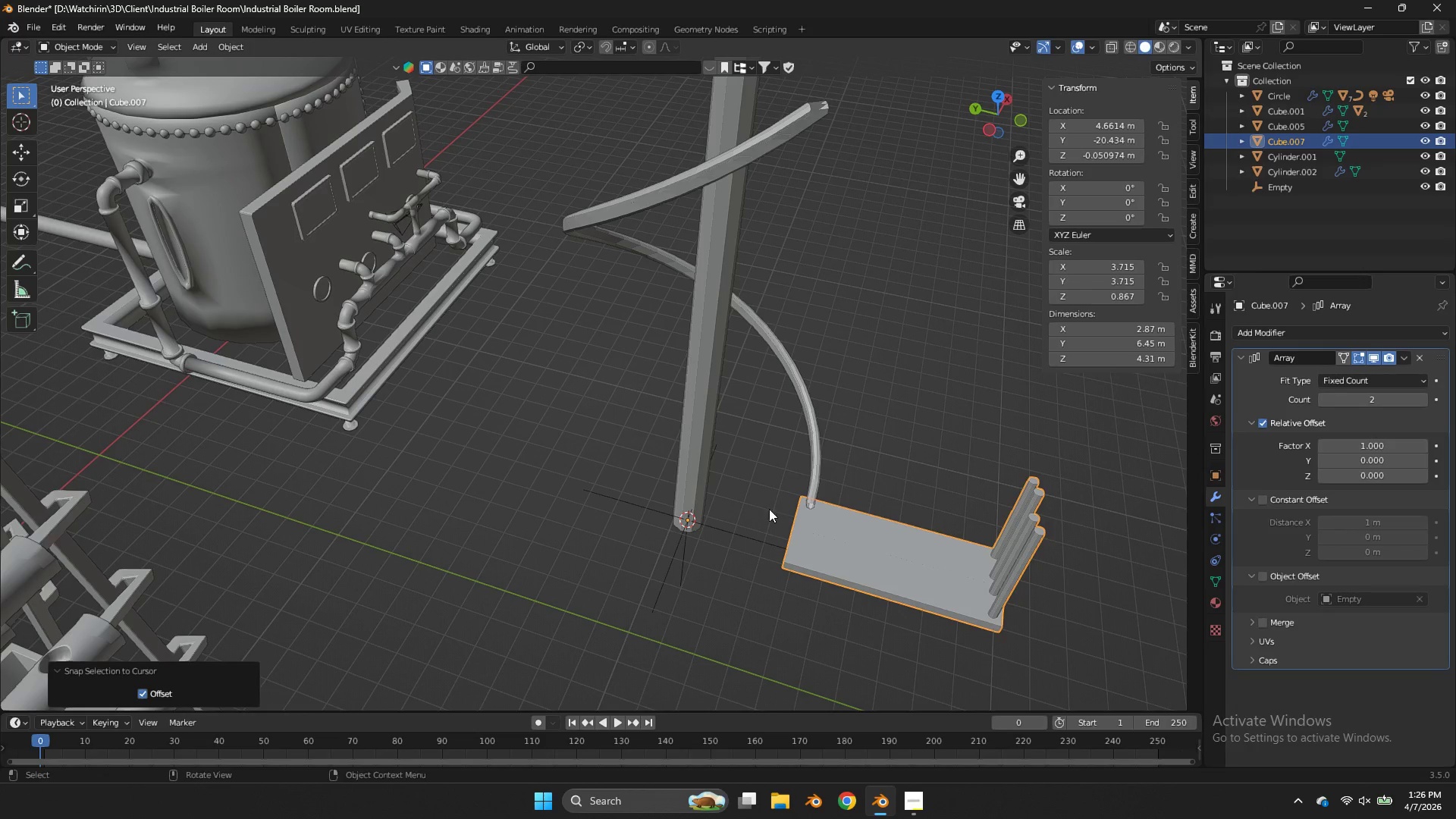 
hold_key(key=S, duration=1.17)
 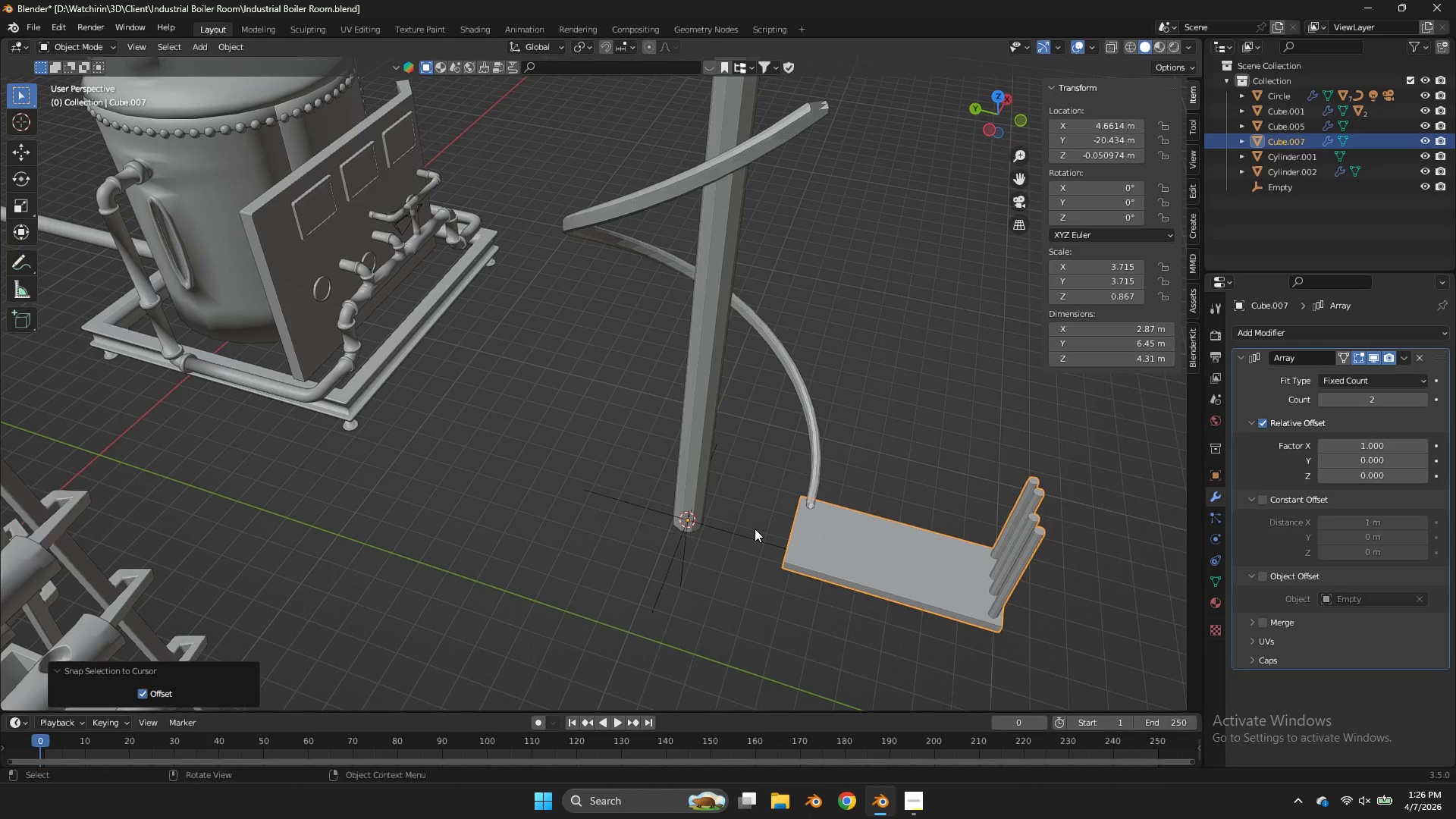 
left_click([752, 536])
 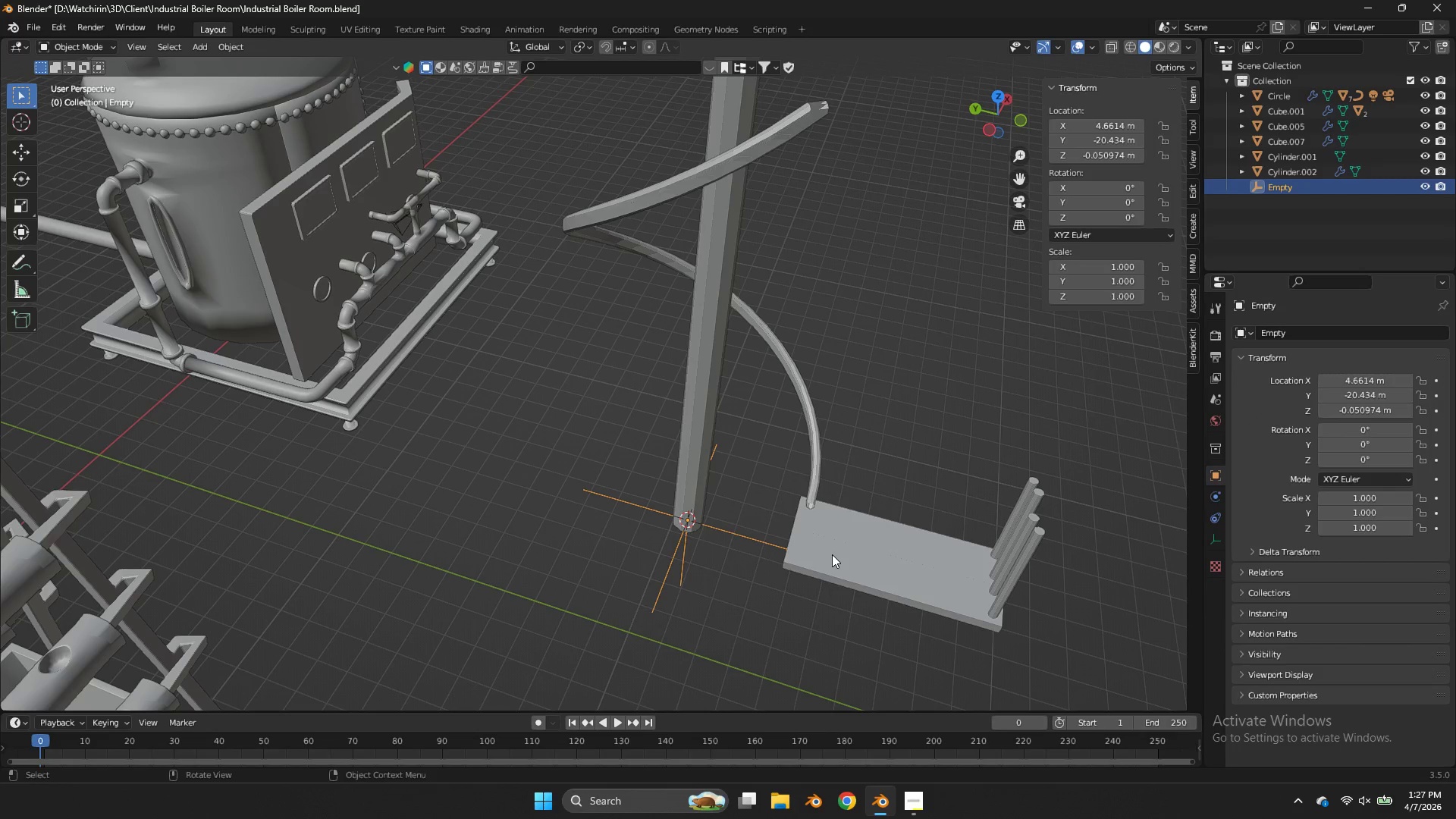 
hold_key(key=ShiftLeft, duration=0.84)
 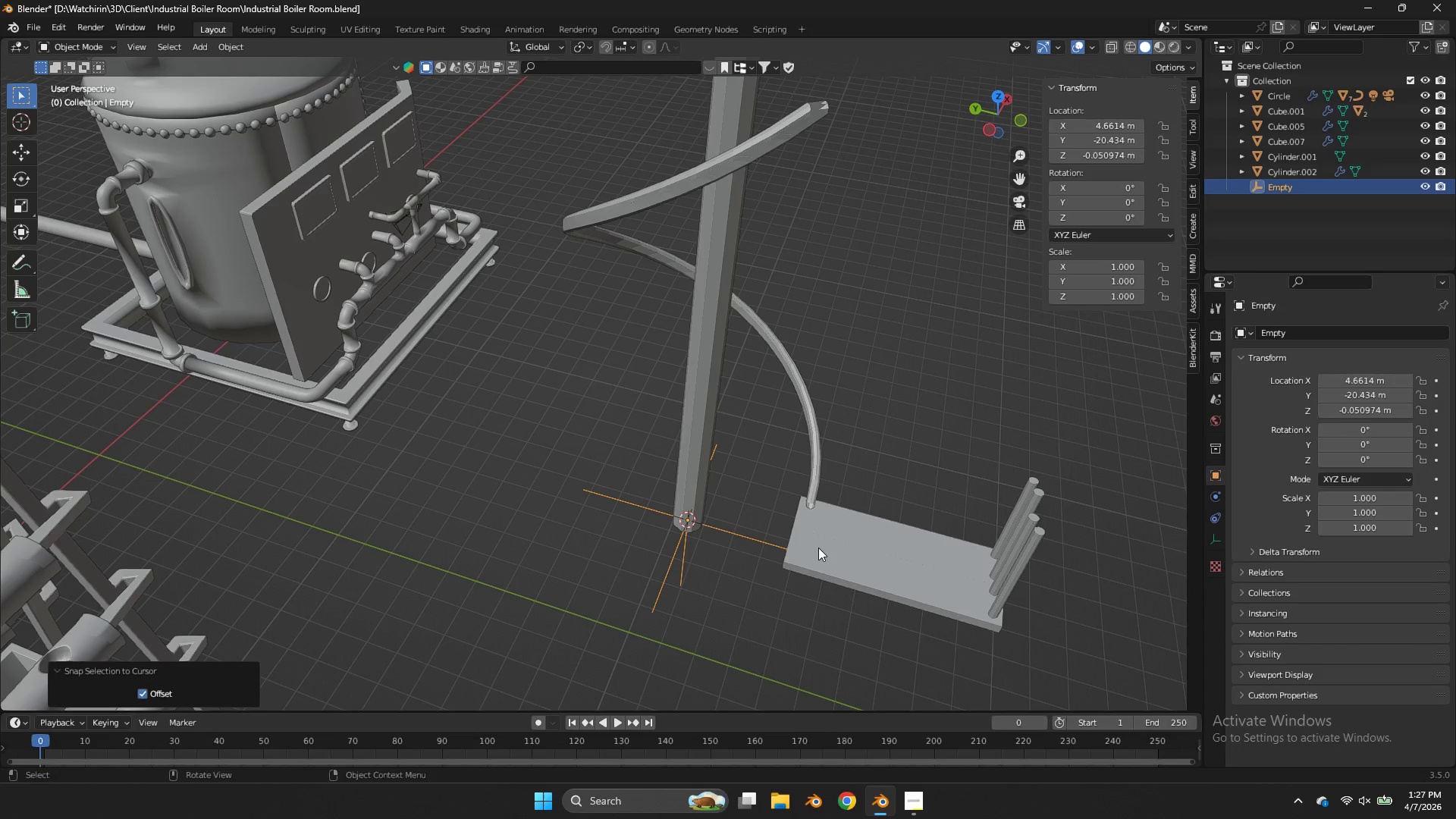 
hold_key(key=S, duration=0.72)
 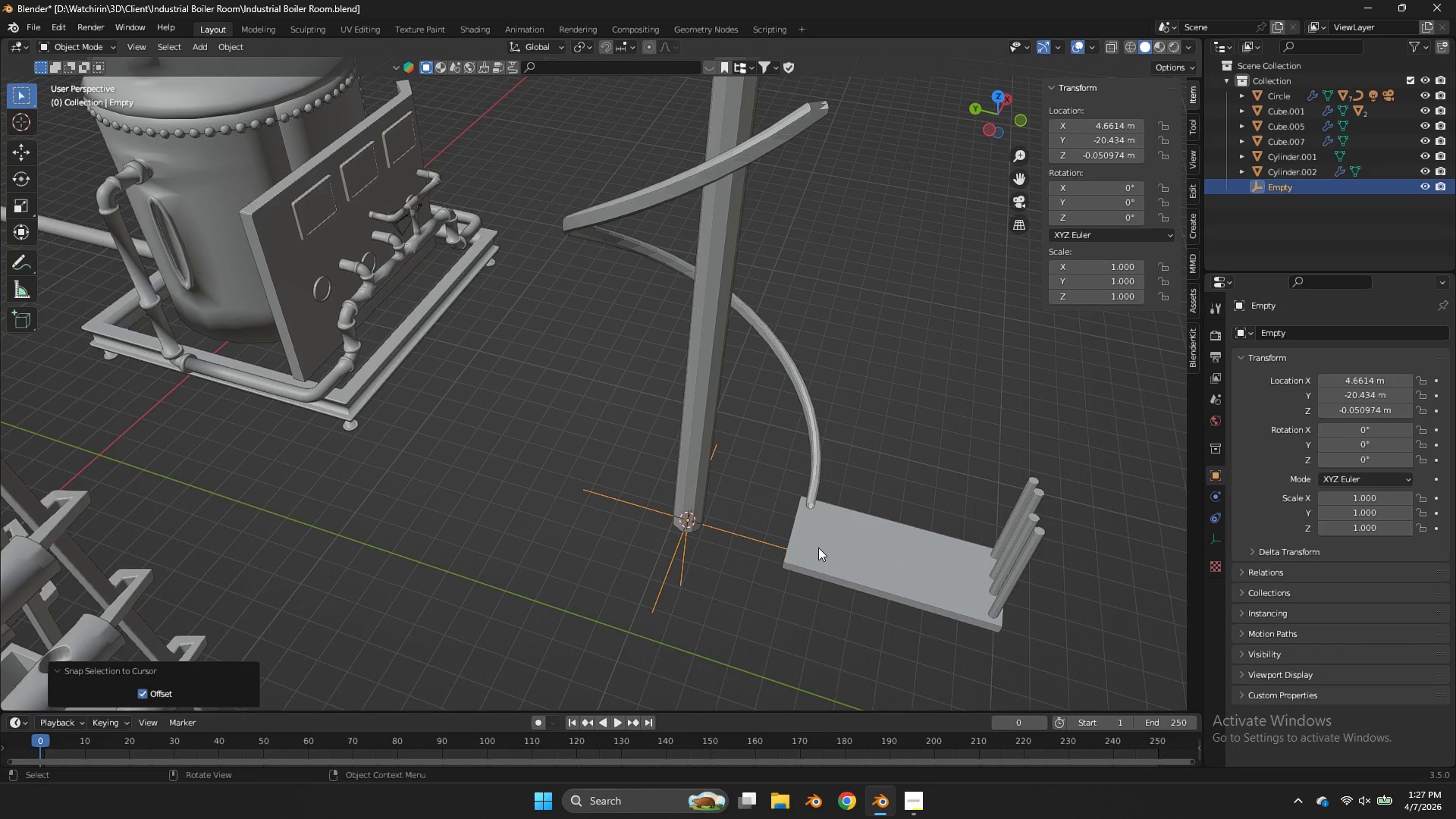 
left_click([818, 548])
 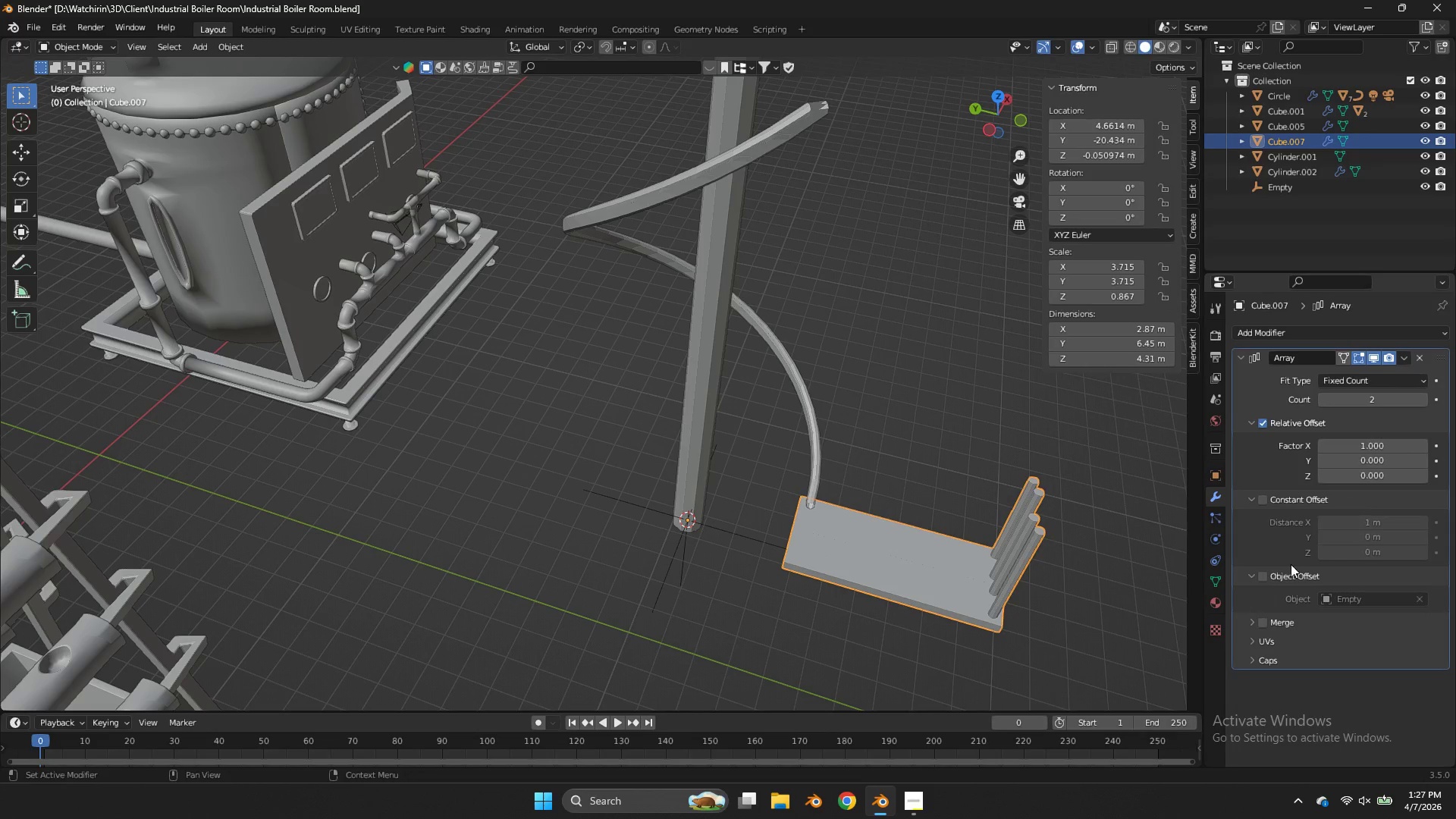 
left_click([1260, 577])
 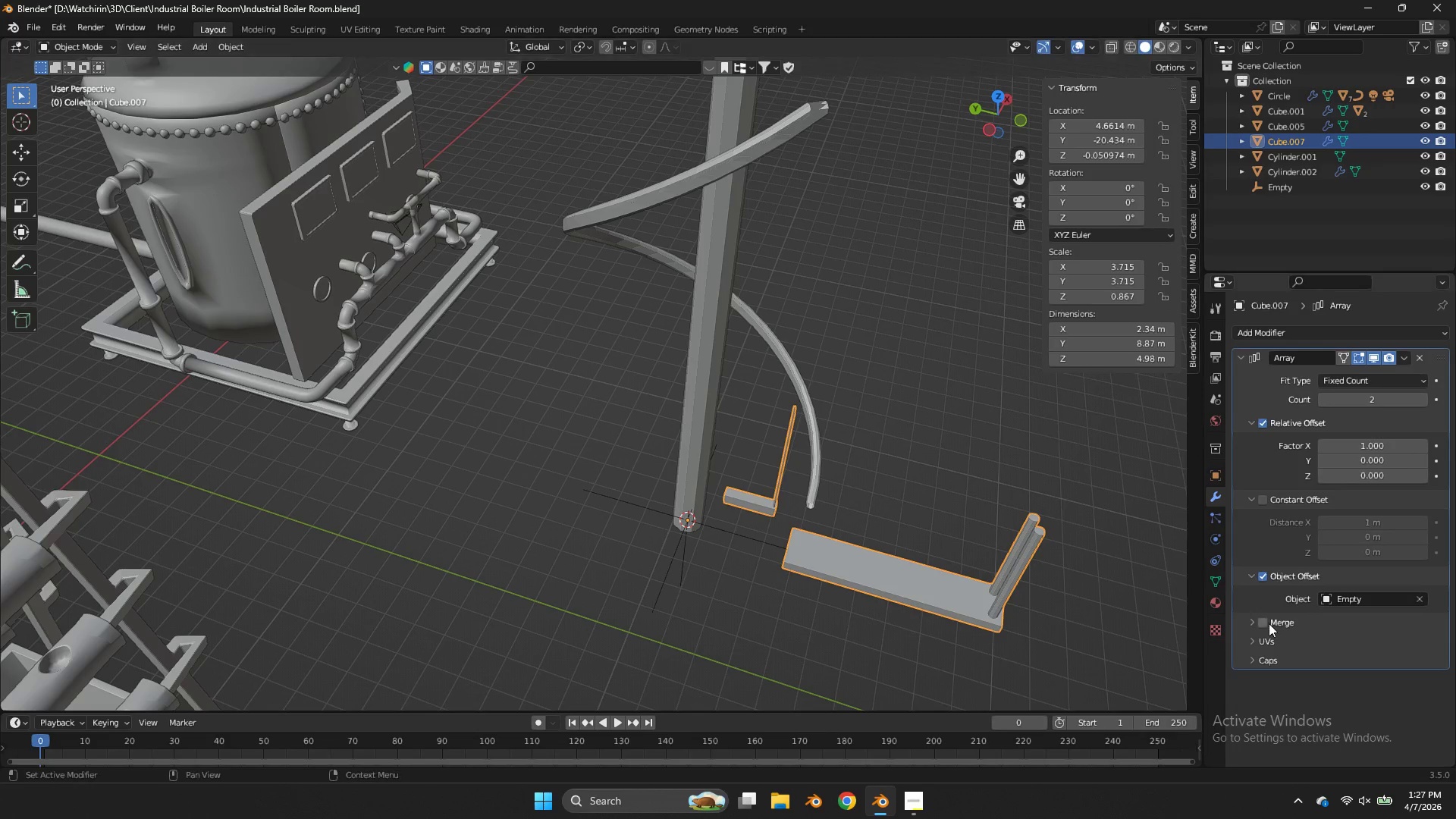 
left_click([1417, 599])
 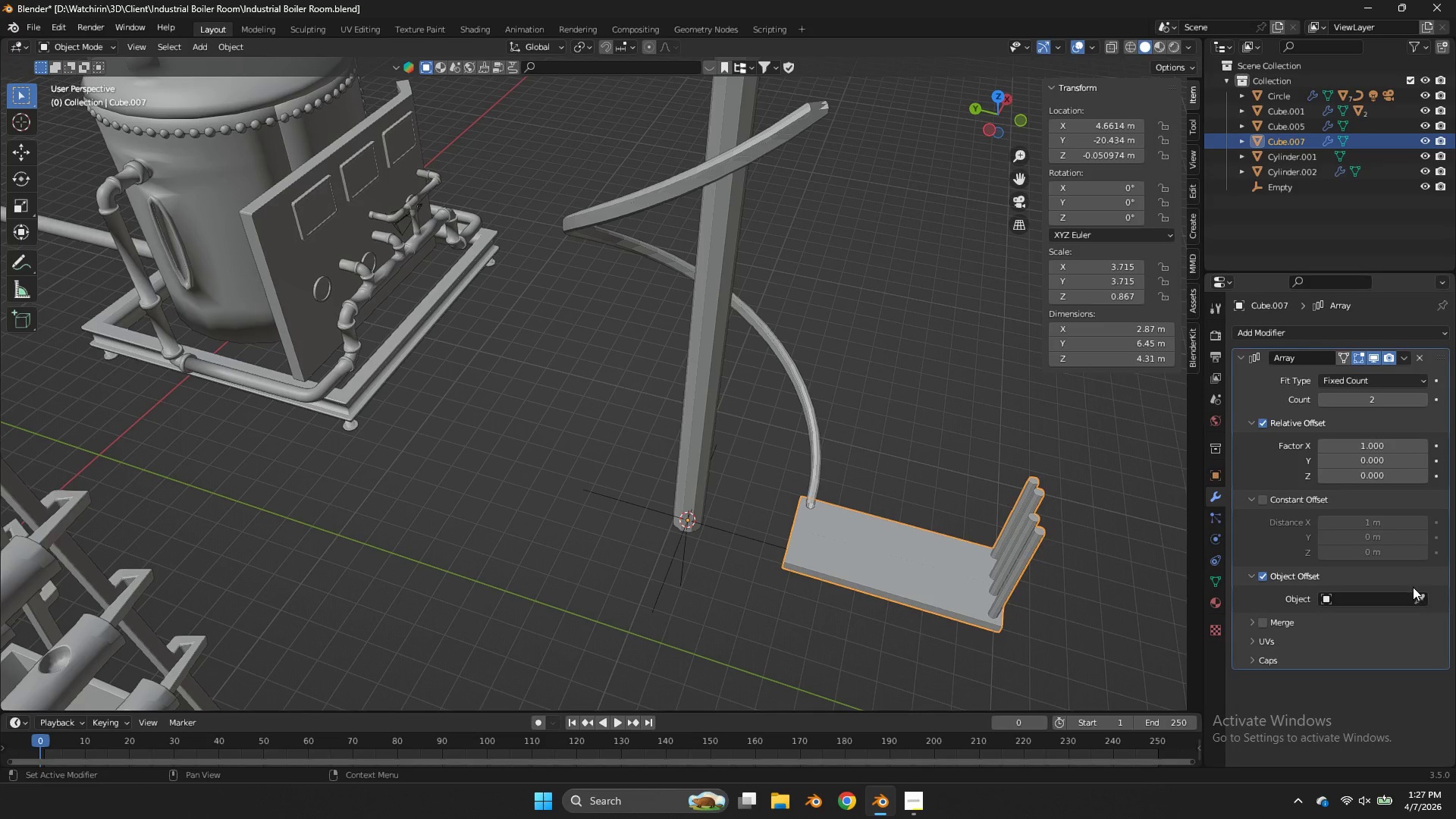 
left_click([1417, 600])
 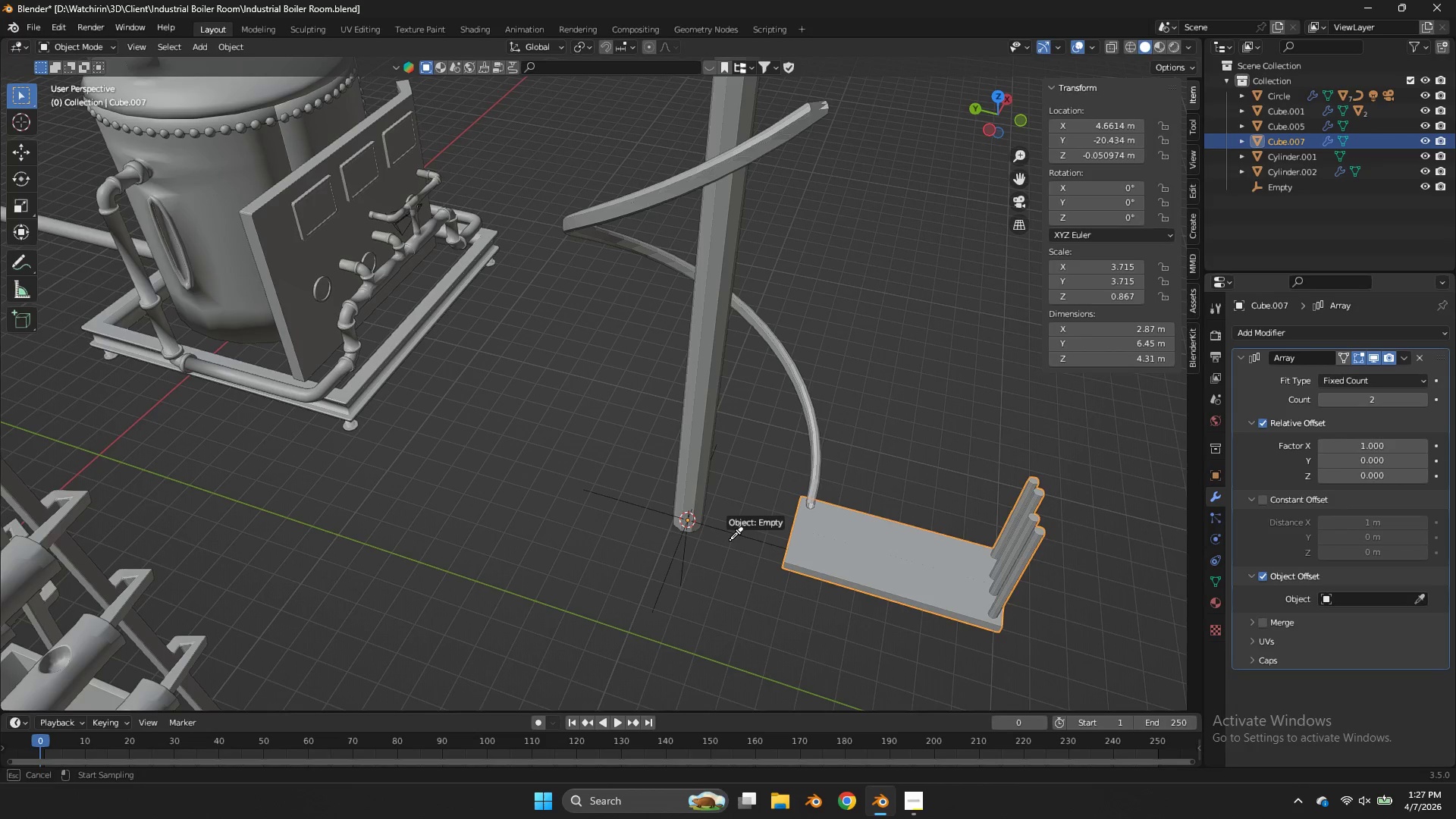 
left_click([733, 539])
 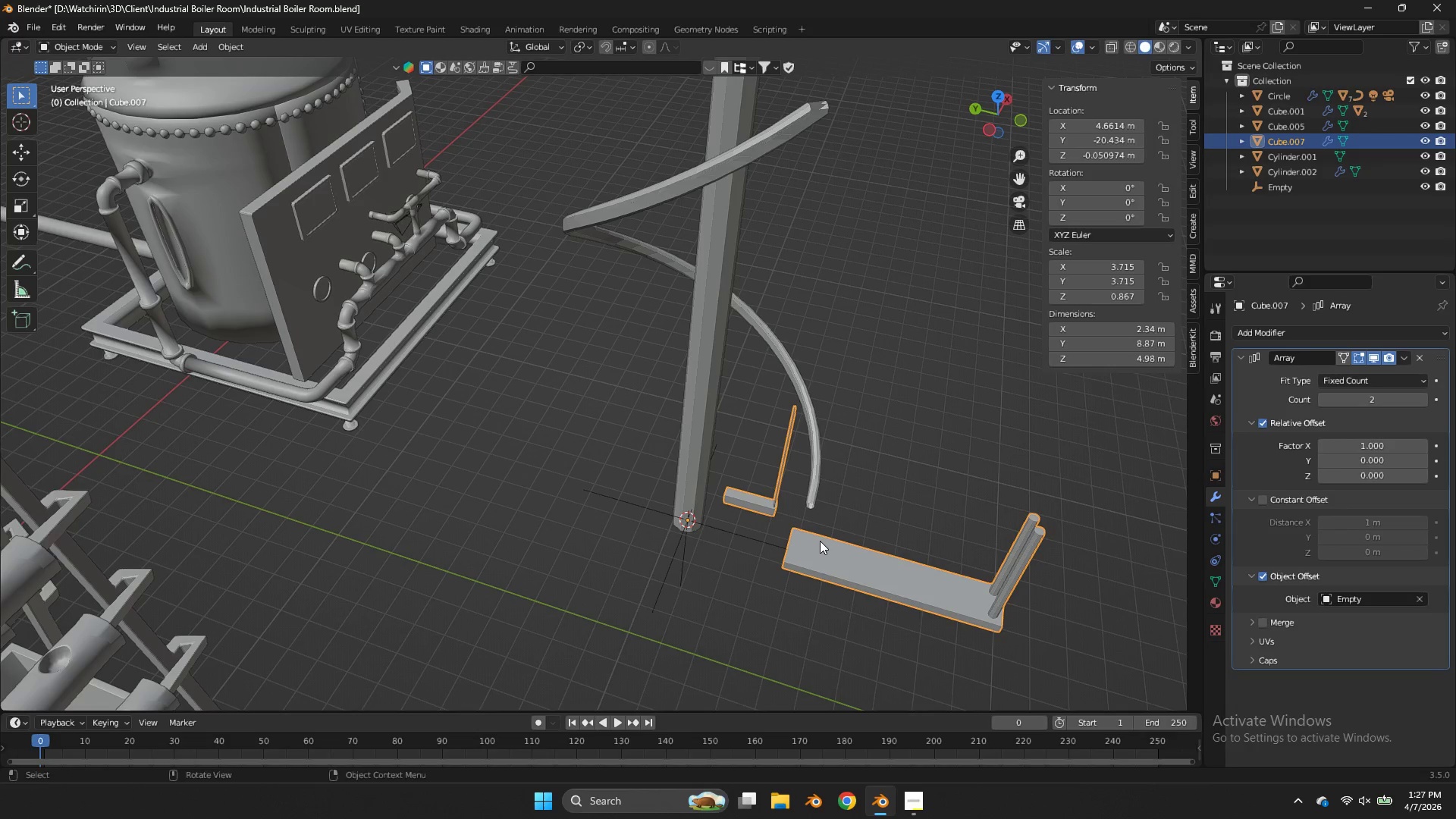 
wait(9.62)
 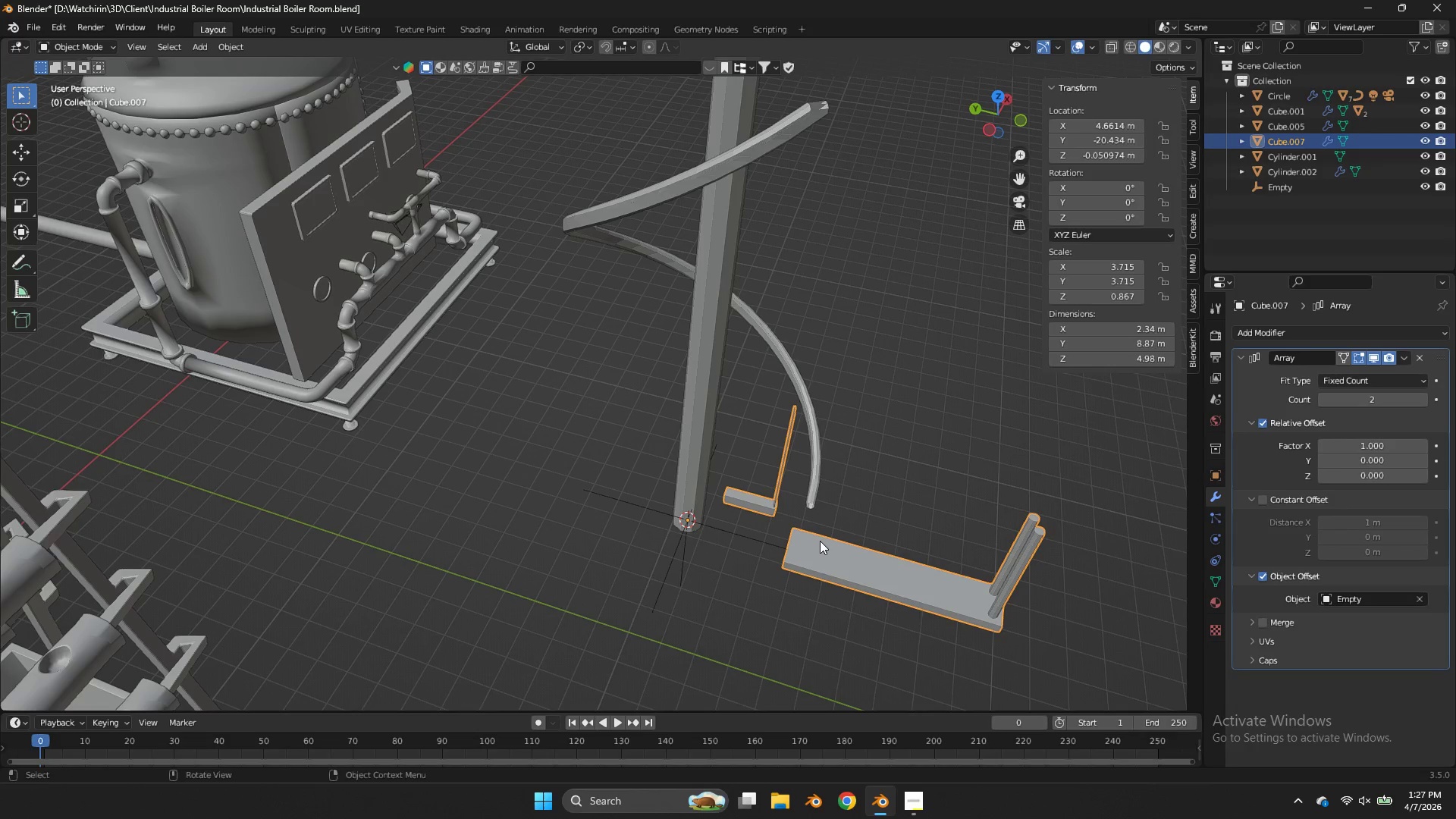 
left_click([1381, 443])
 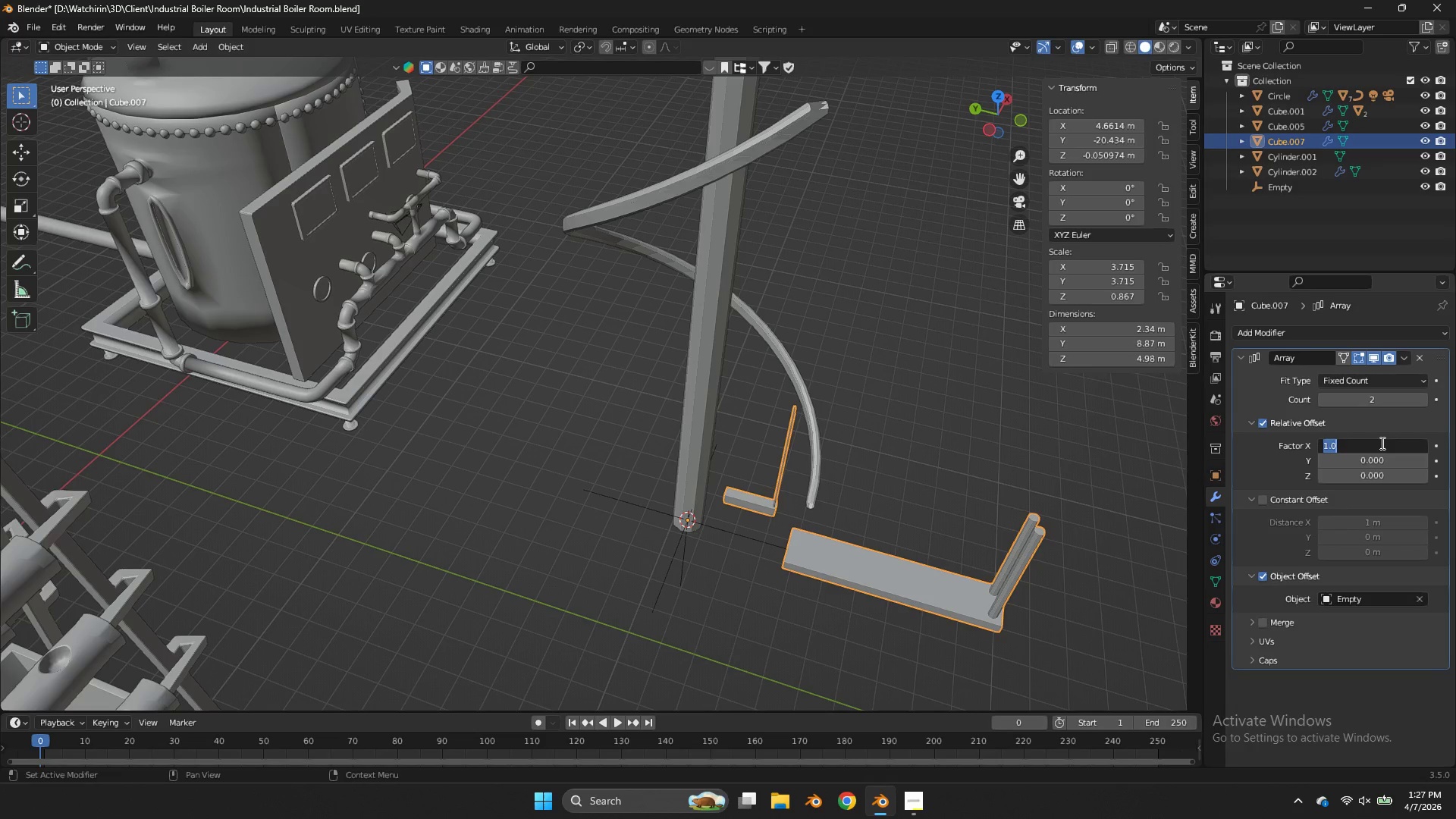 
key(0)
 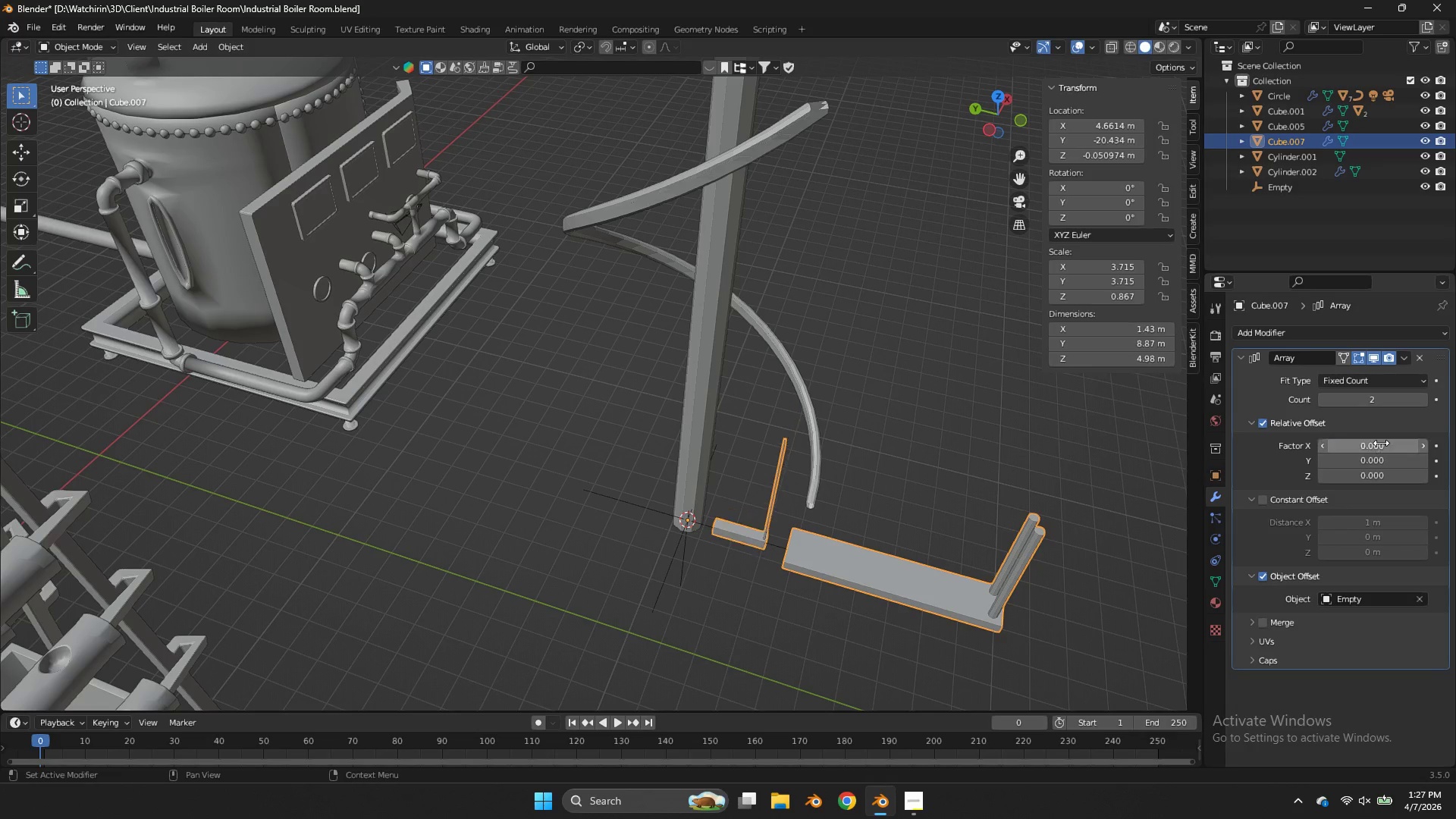 
key(Enter)
 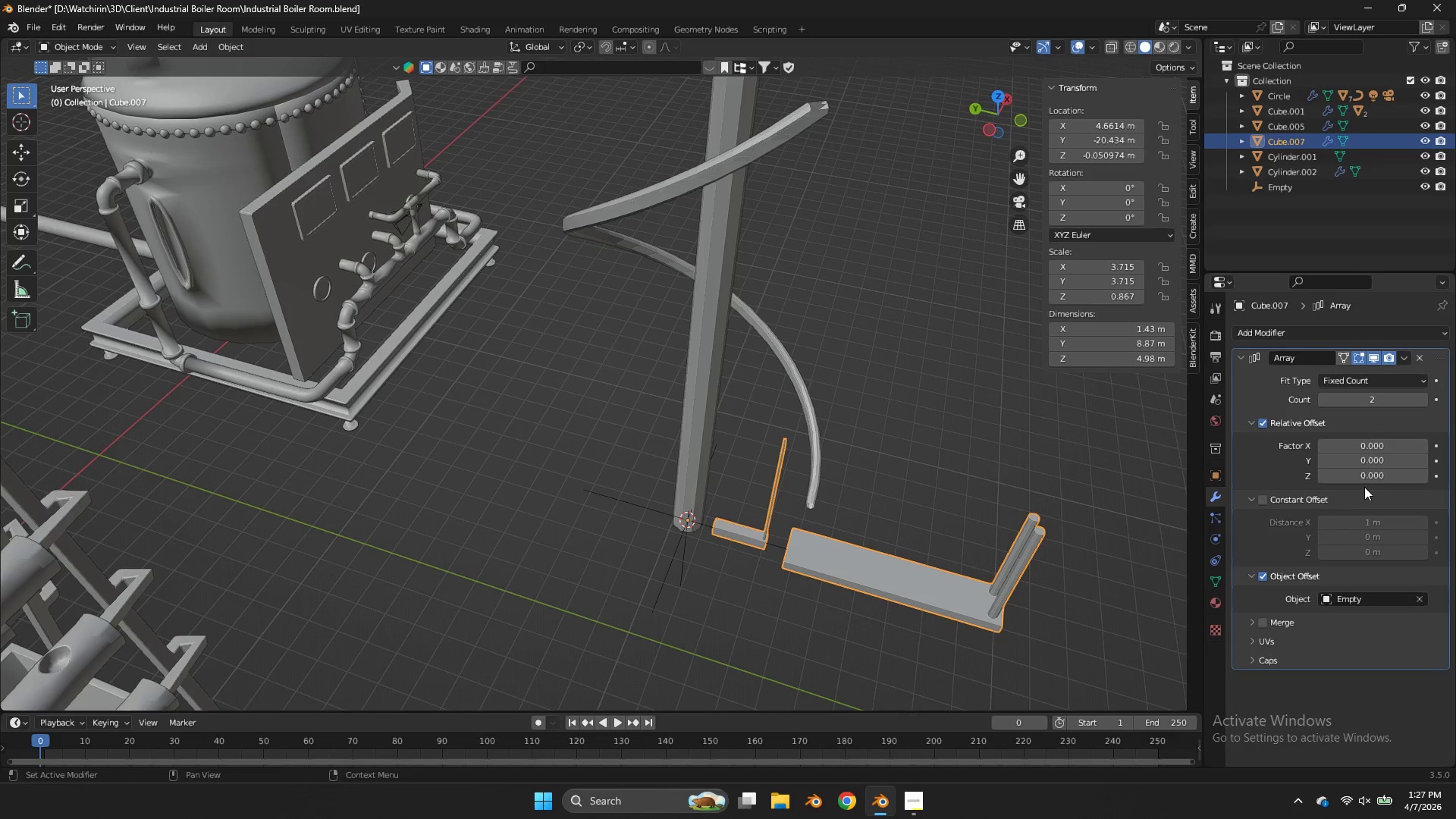 
double_click([1361, 480])
 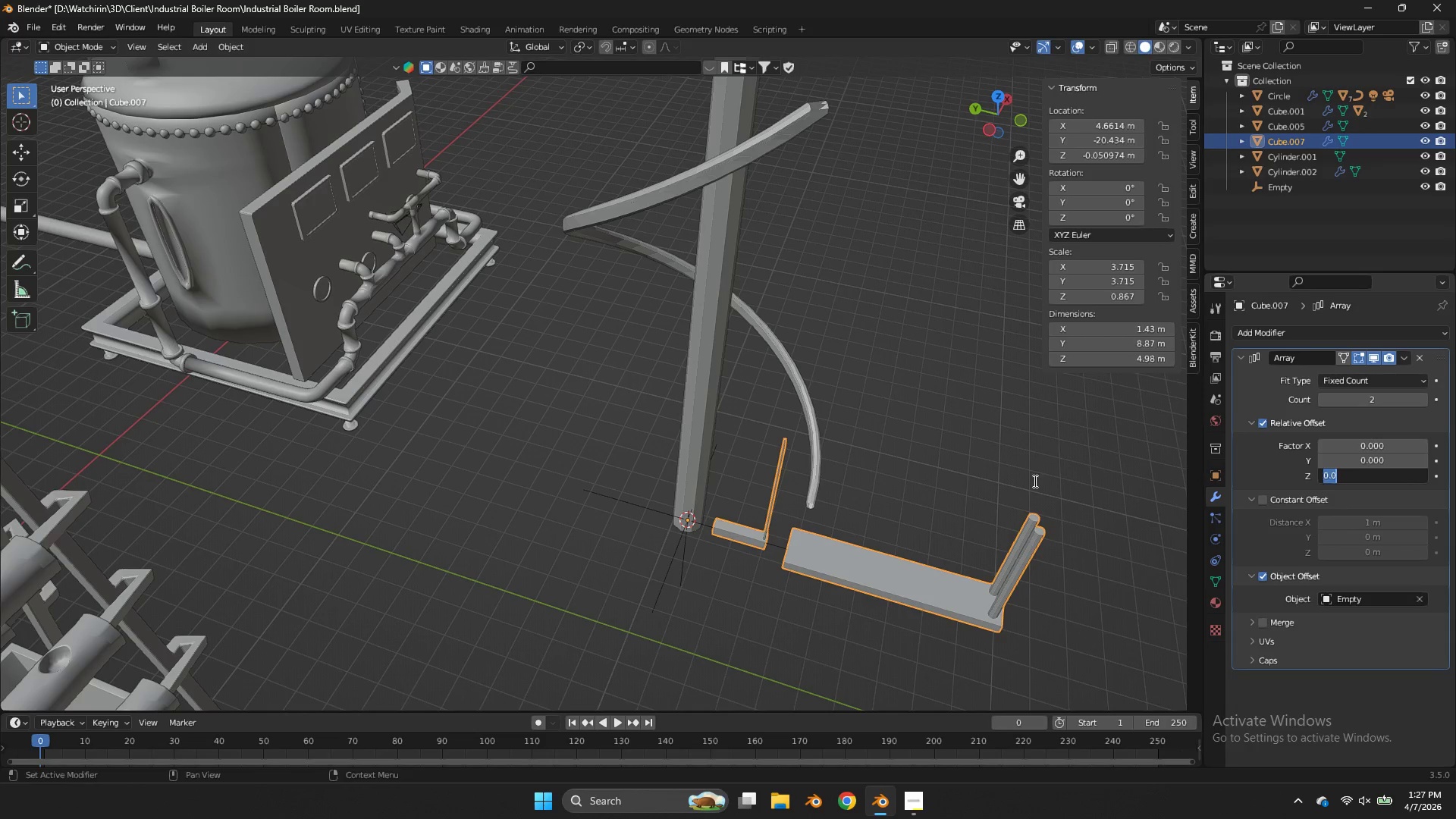 
key(1)
 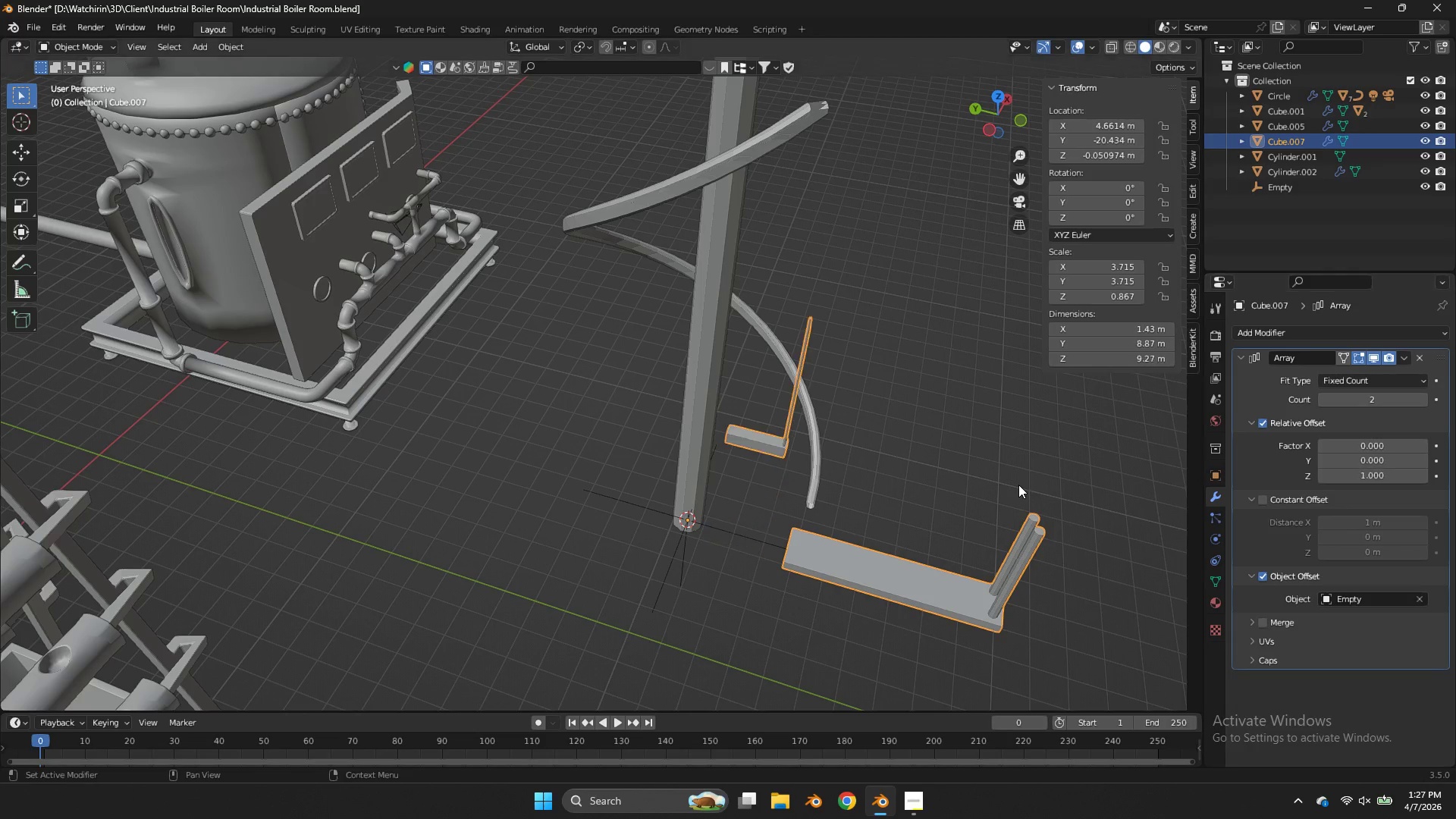 
left_click([1018, 485])
 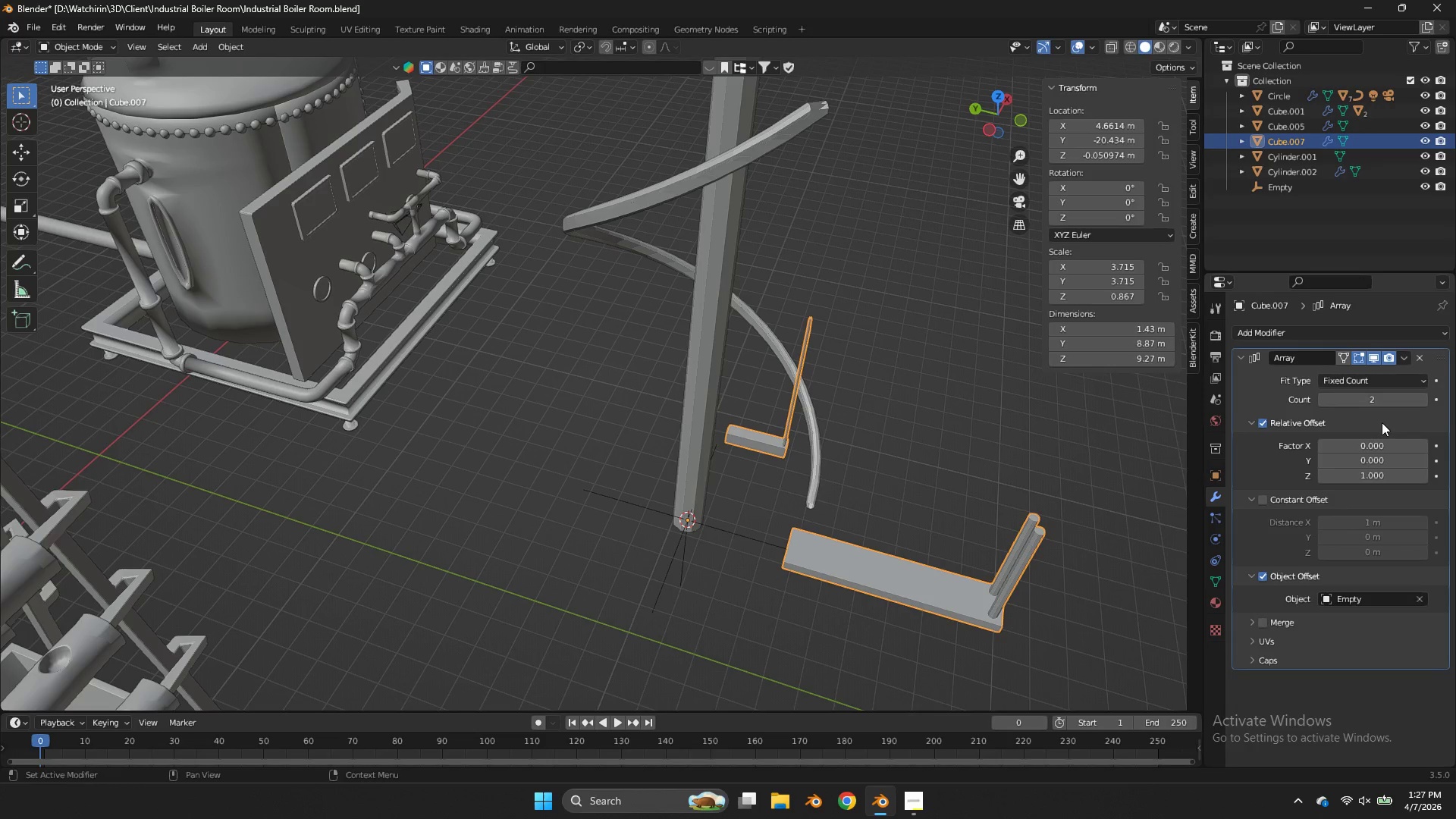 
left_click_drag(start_coordinate=[1389, 399], to_coordinate=[685, 397])
 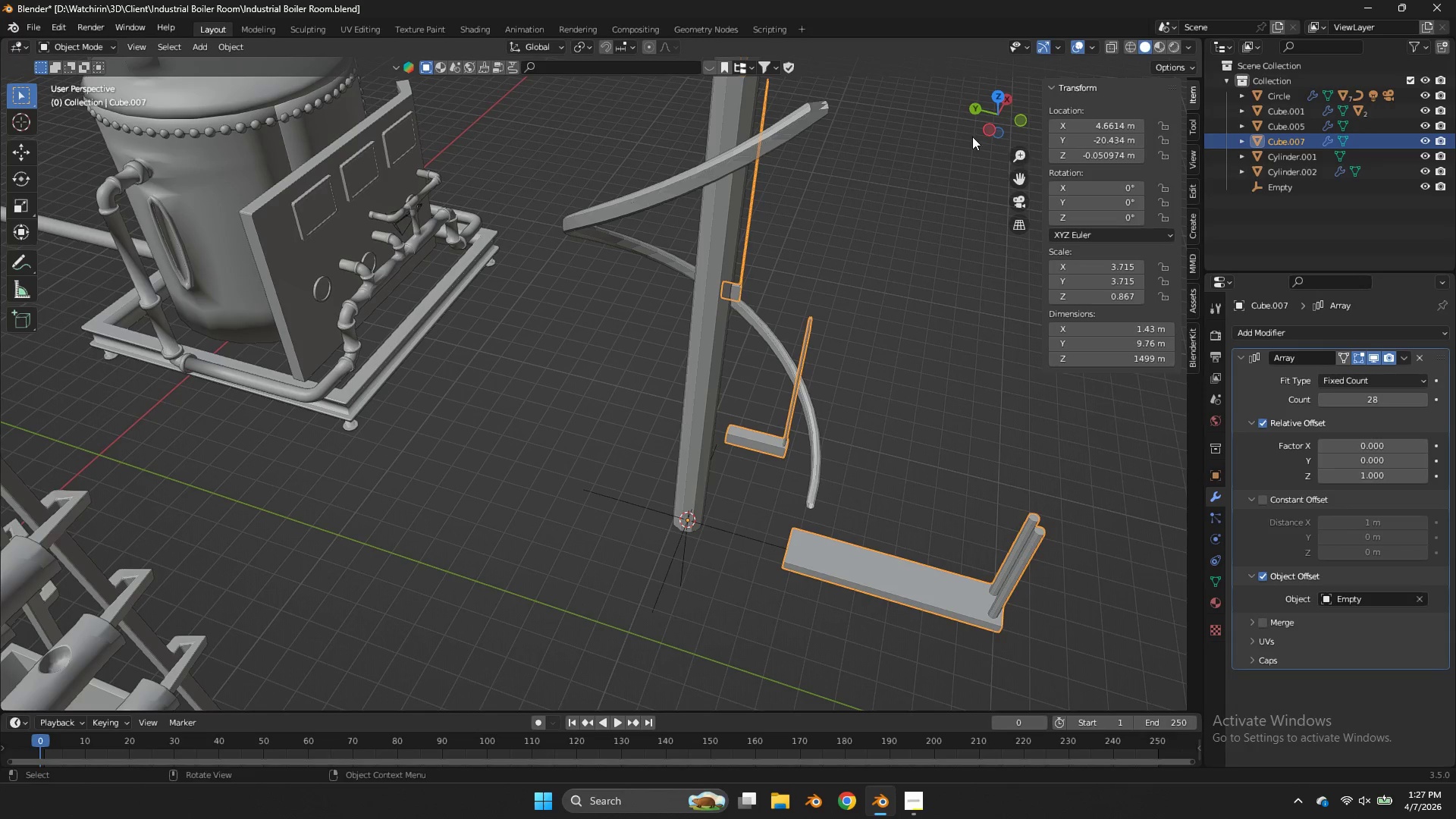 
left_click_drag(start_coordinate=[972, 136], to_coordinate=[943, 127])
 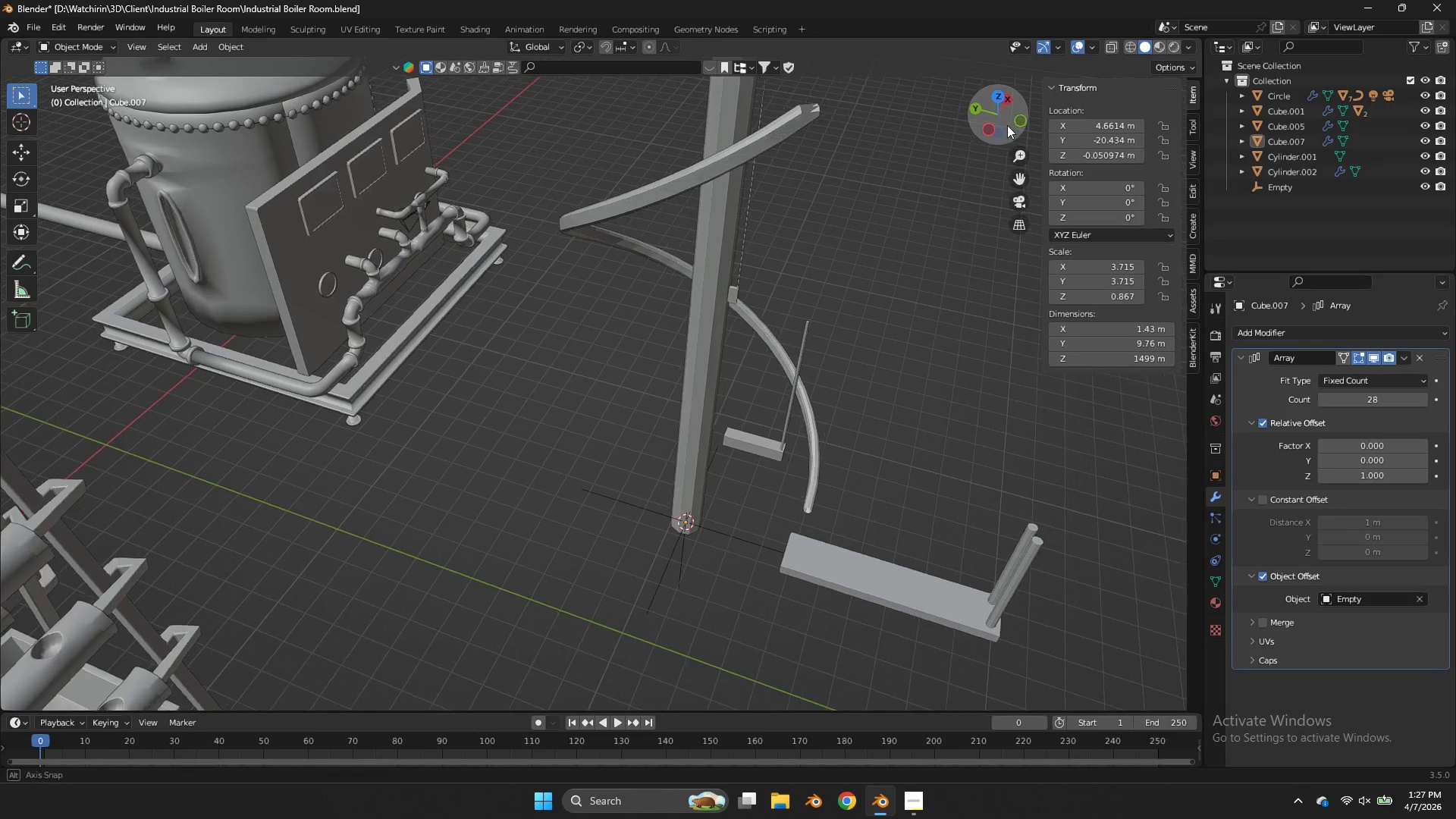 
left_click_drag(start_coordinate=[1017, 125], to_coordinate=[869, 104])
 